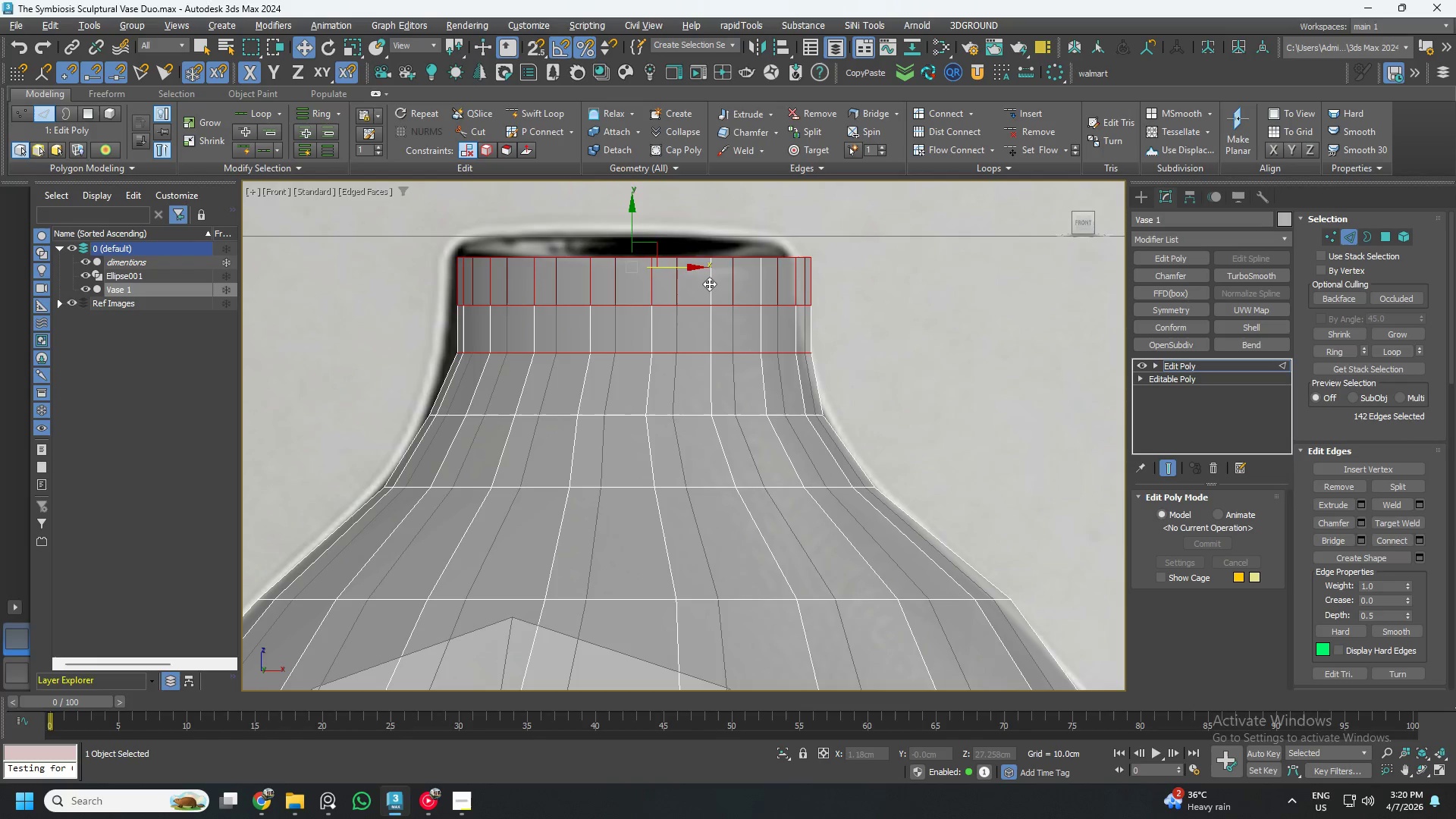 
double_click([709, 284])
 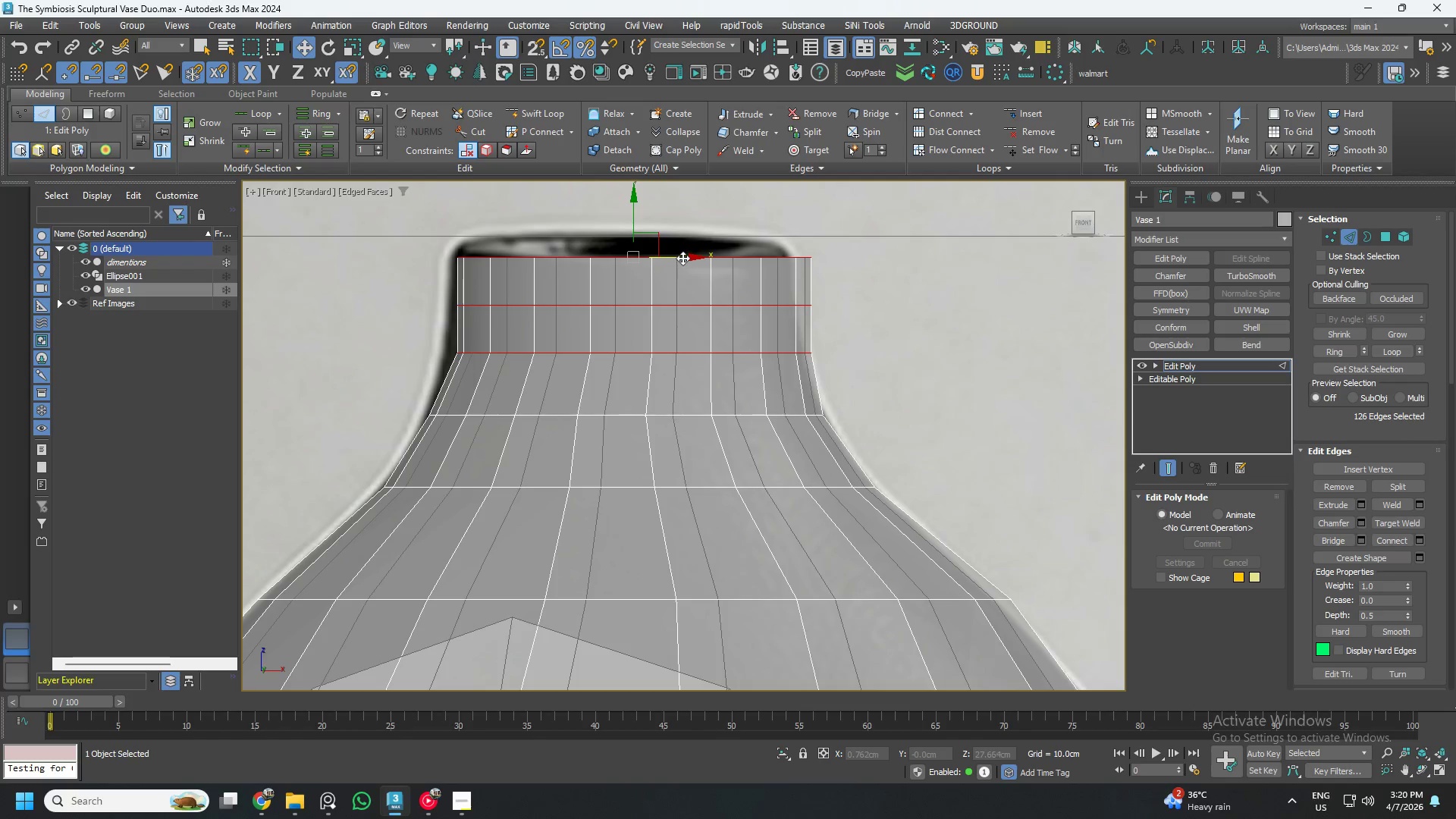 
left_click_drag(start_coordinate=[682, 258], to_coordinate=[670, 262])
 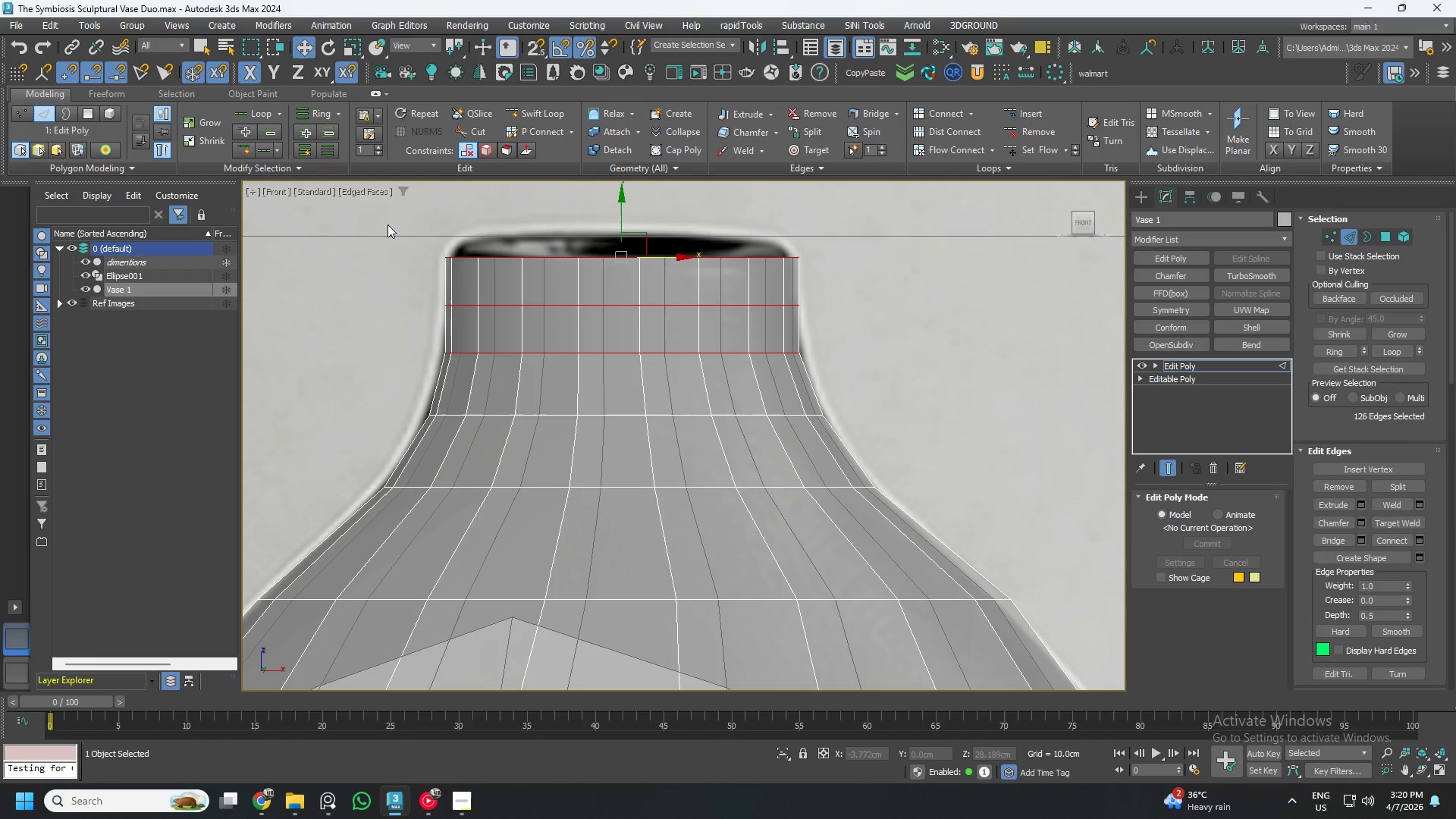 
left_click_drag(start_coordinate=[352, 221], to_coordinate=[858, 276])
 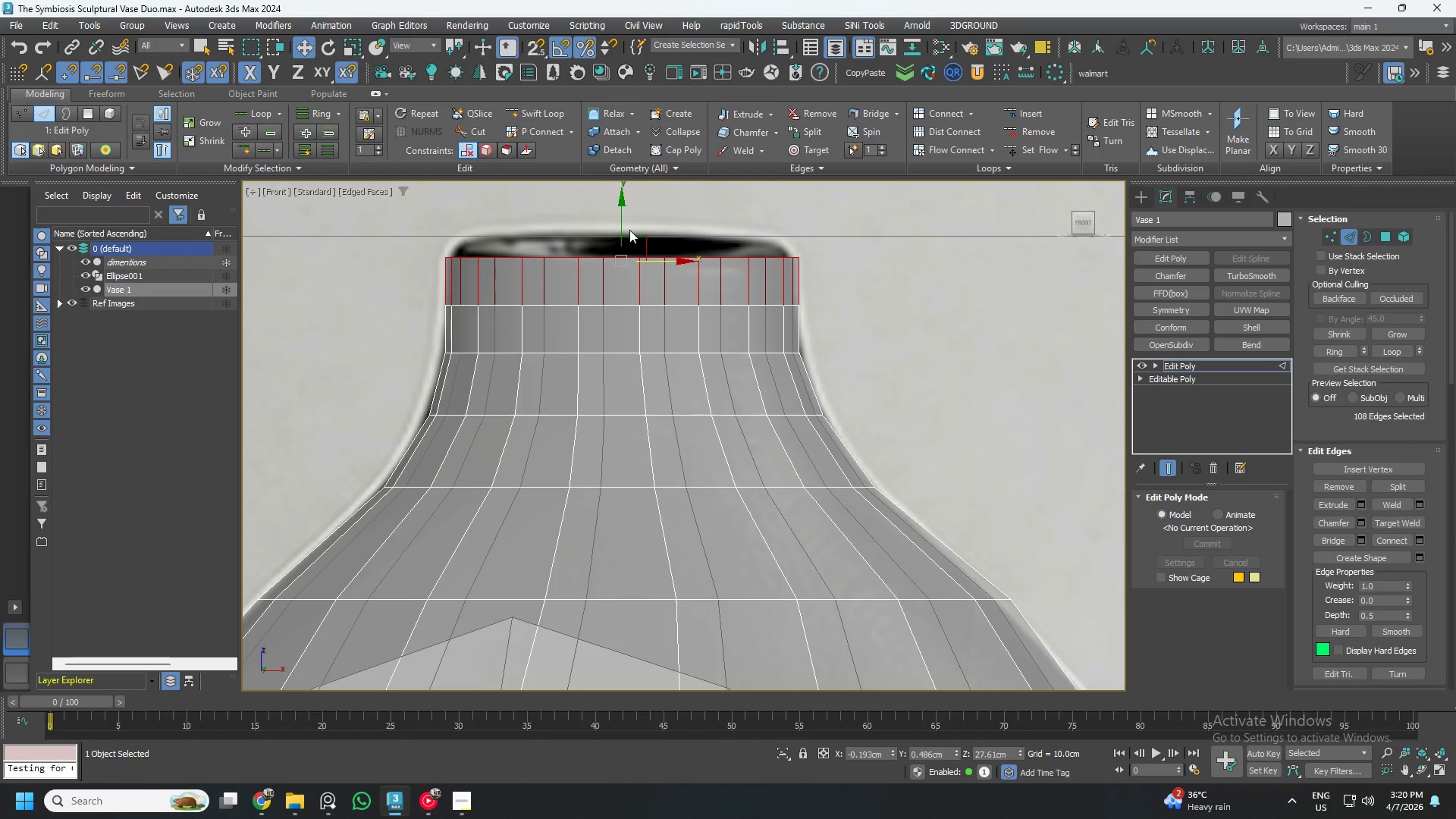 
key(1)
 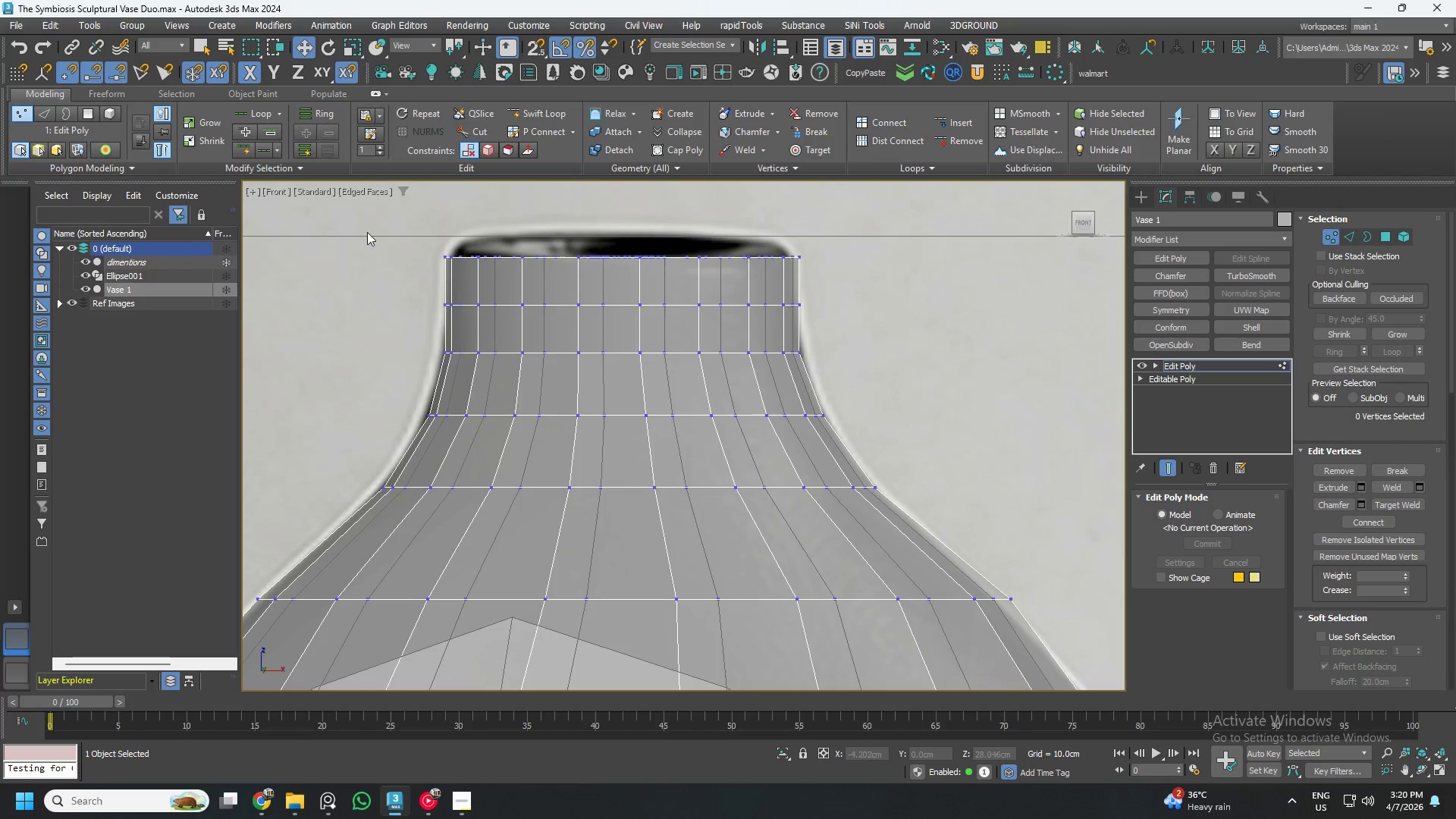 
left_click_drag(start_coordinate=[367, 232], to_coordinate=[967, 284])
 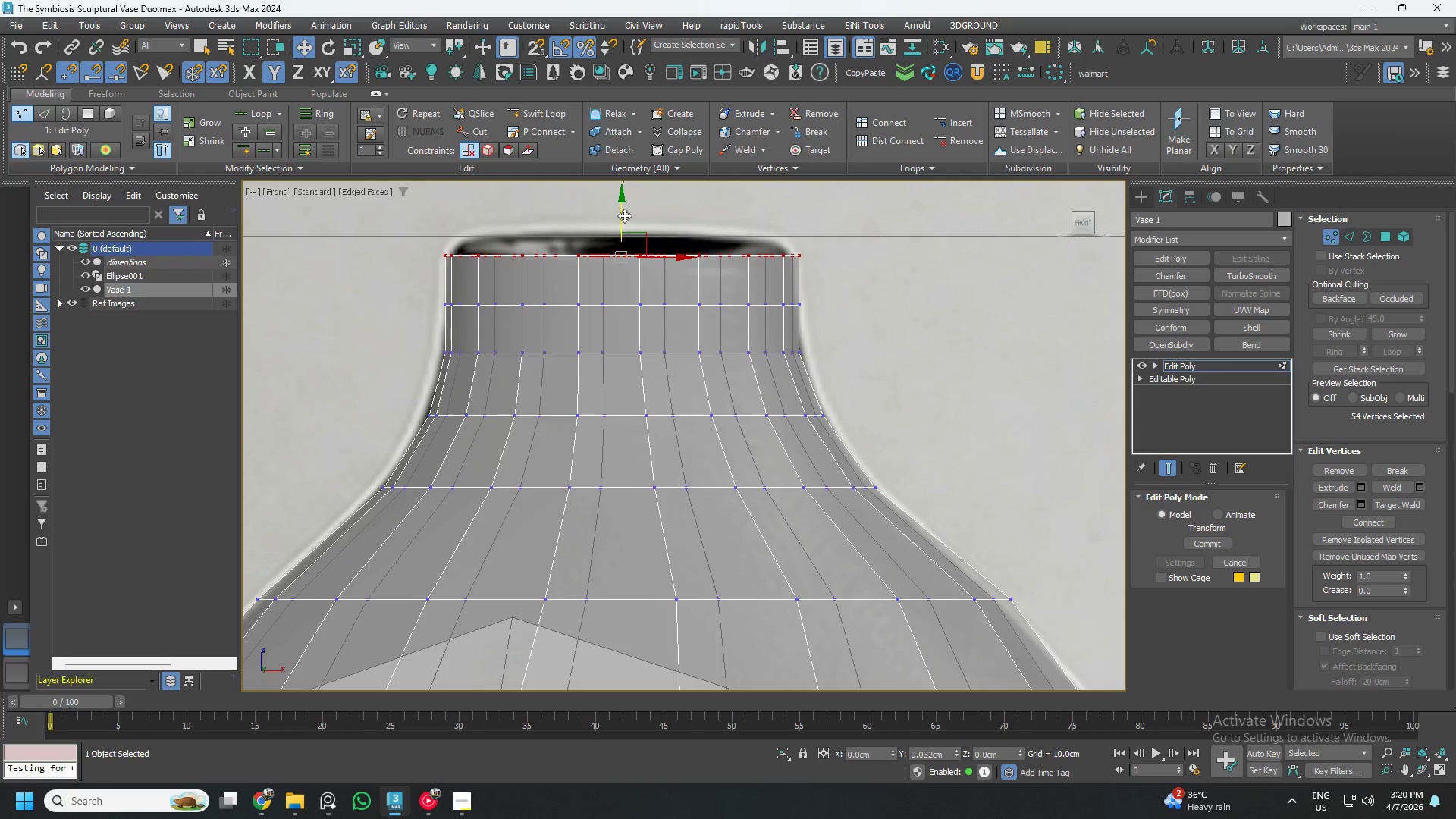 
hold_key(key=AltLeft, duration=0.39)
 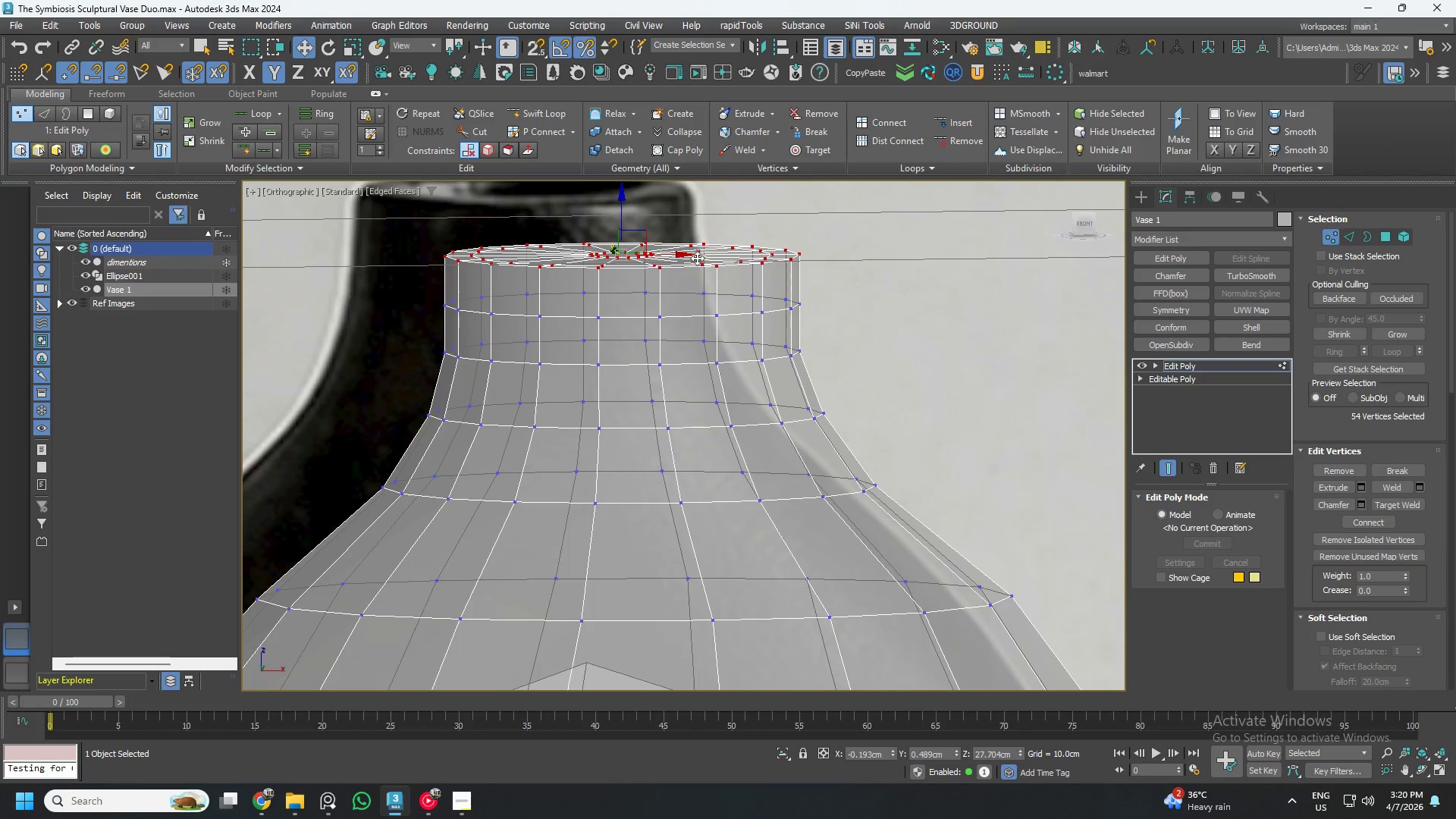 
hold_key(key=AltLeft, duration=0.36)
 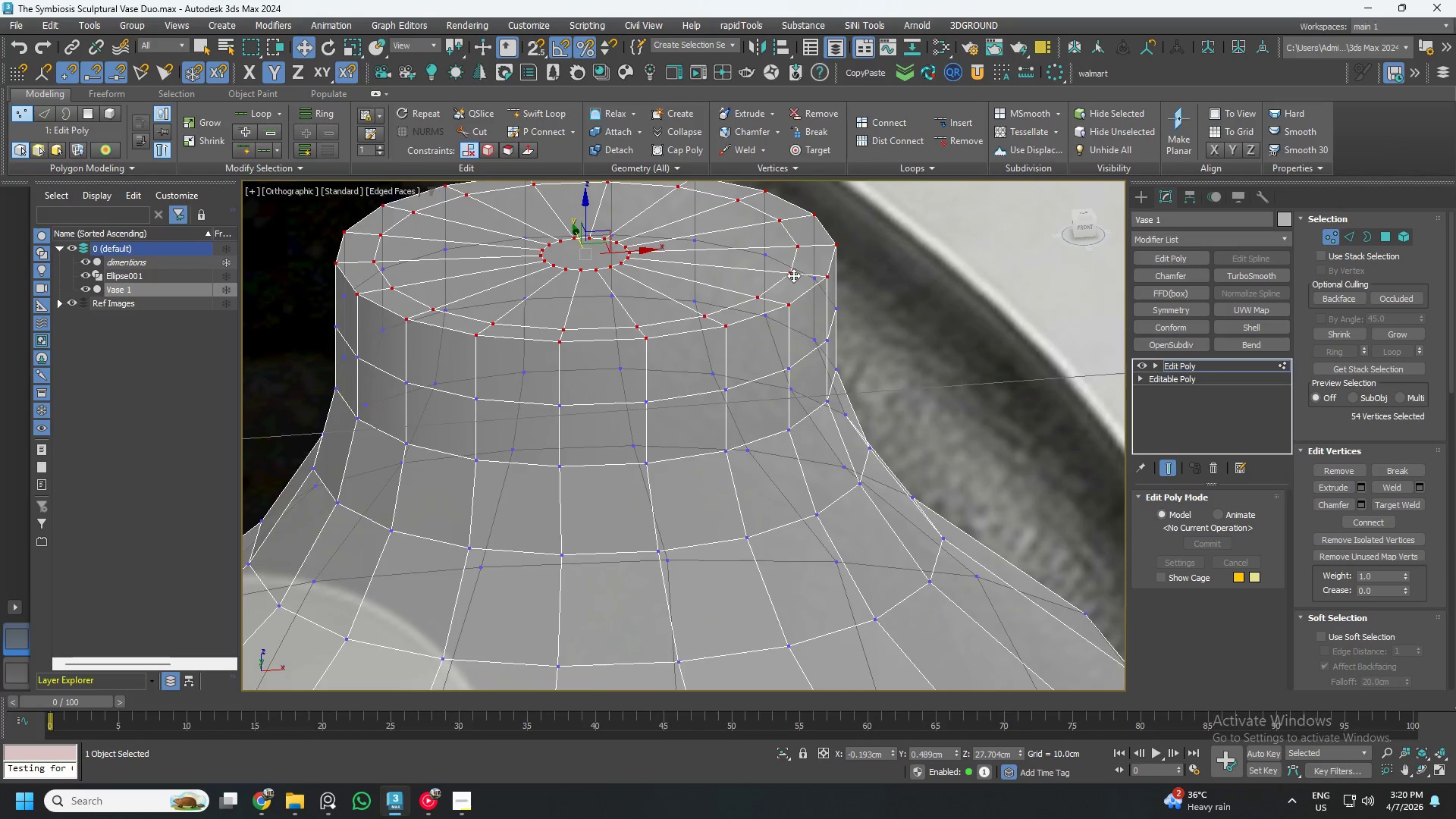 
scroll: coordinate [793, 275], scroll_direction: up, amount: 2.0
 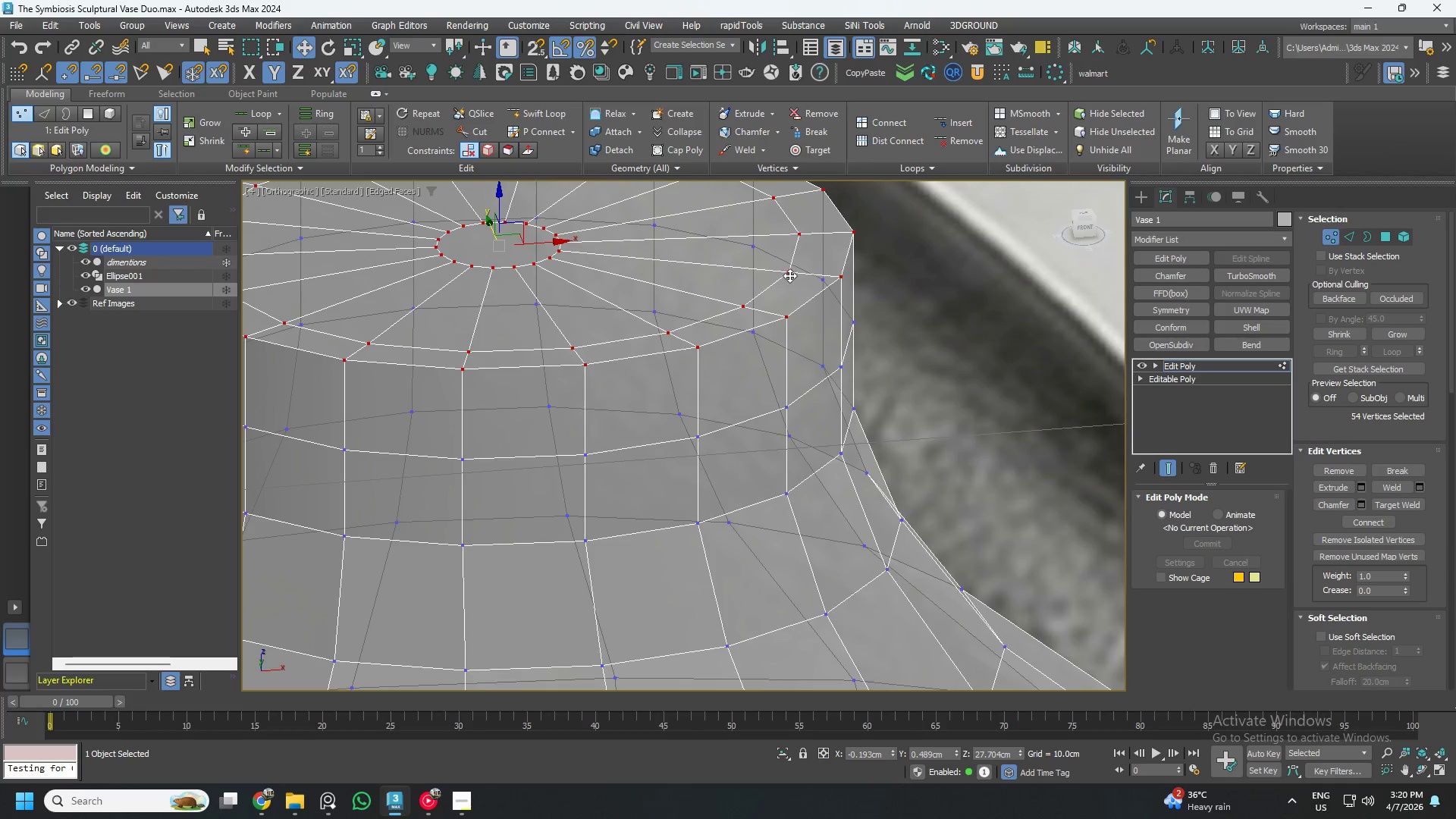 
left_click([789, 275])
 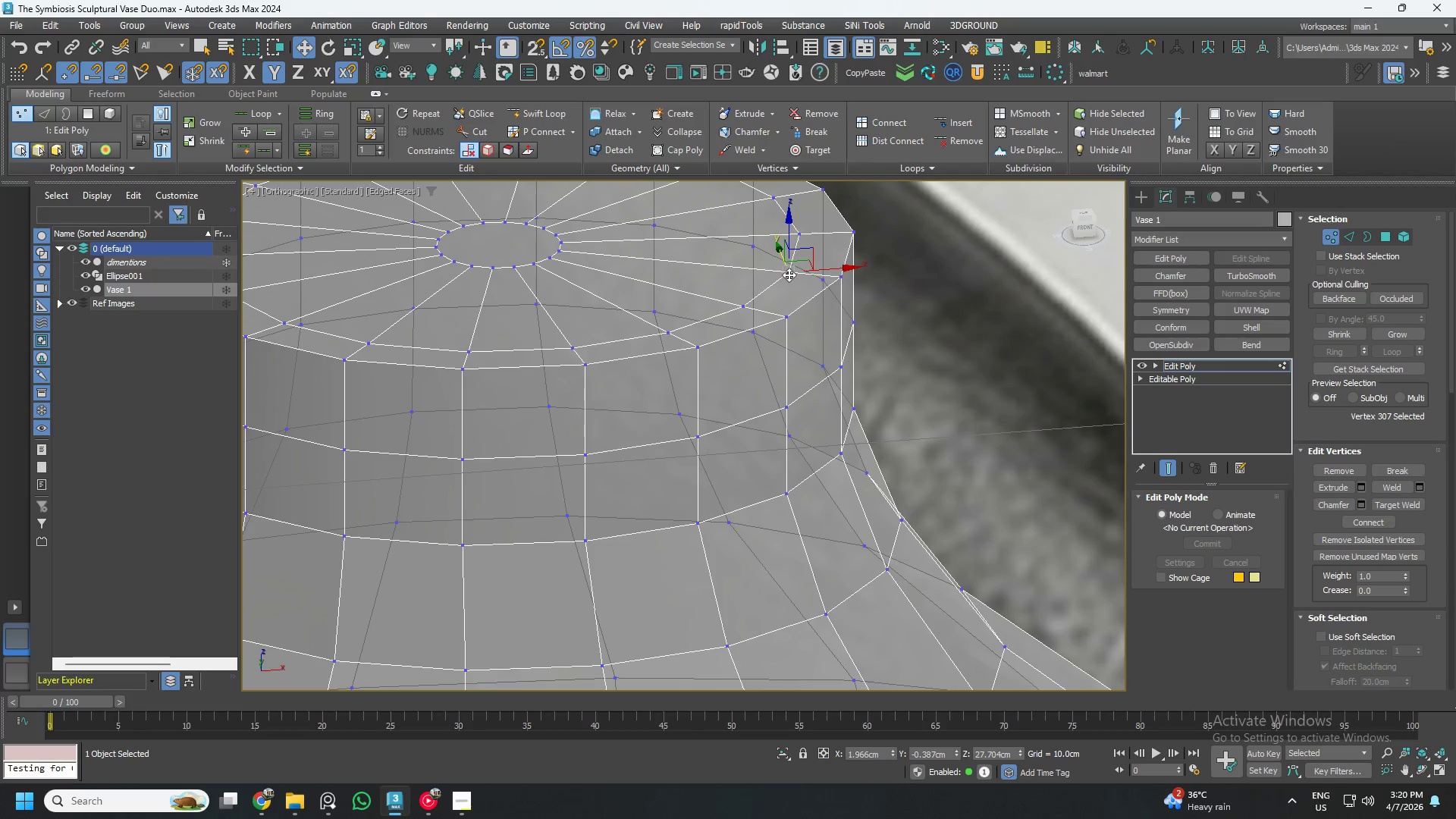 
key(Control+ControlLeft)
 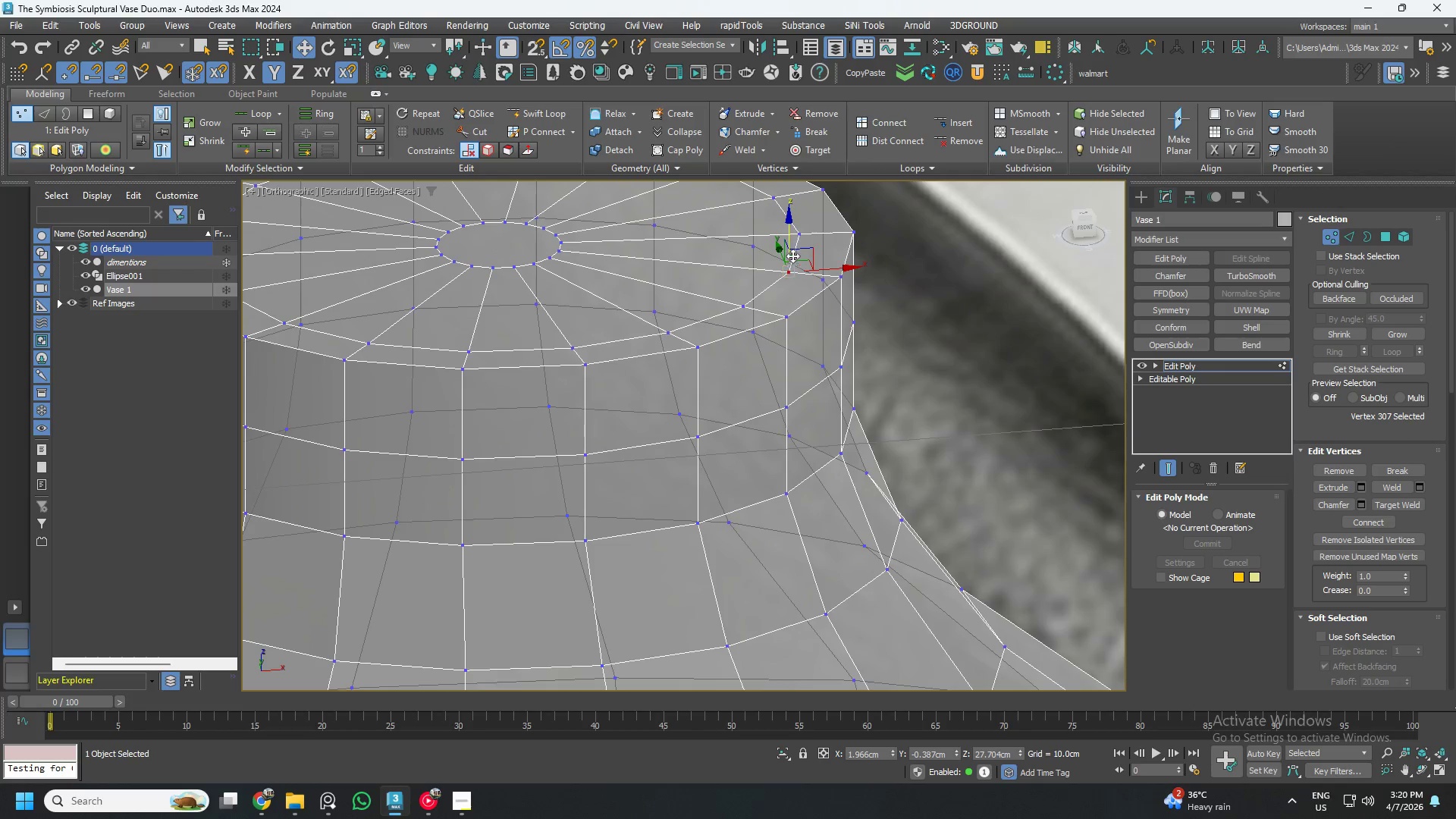 
hold_key(key=ControlLeft, duration=0.77)
double_click([795, 234])
 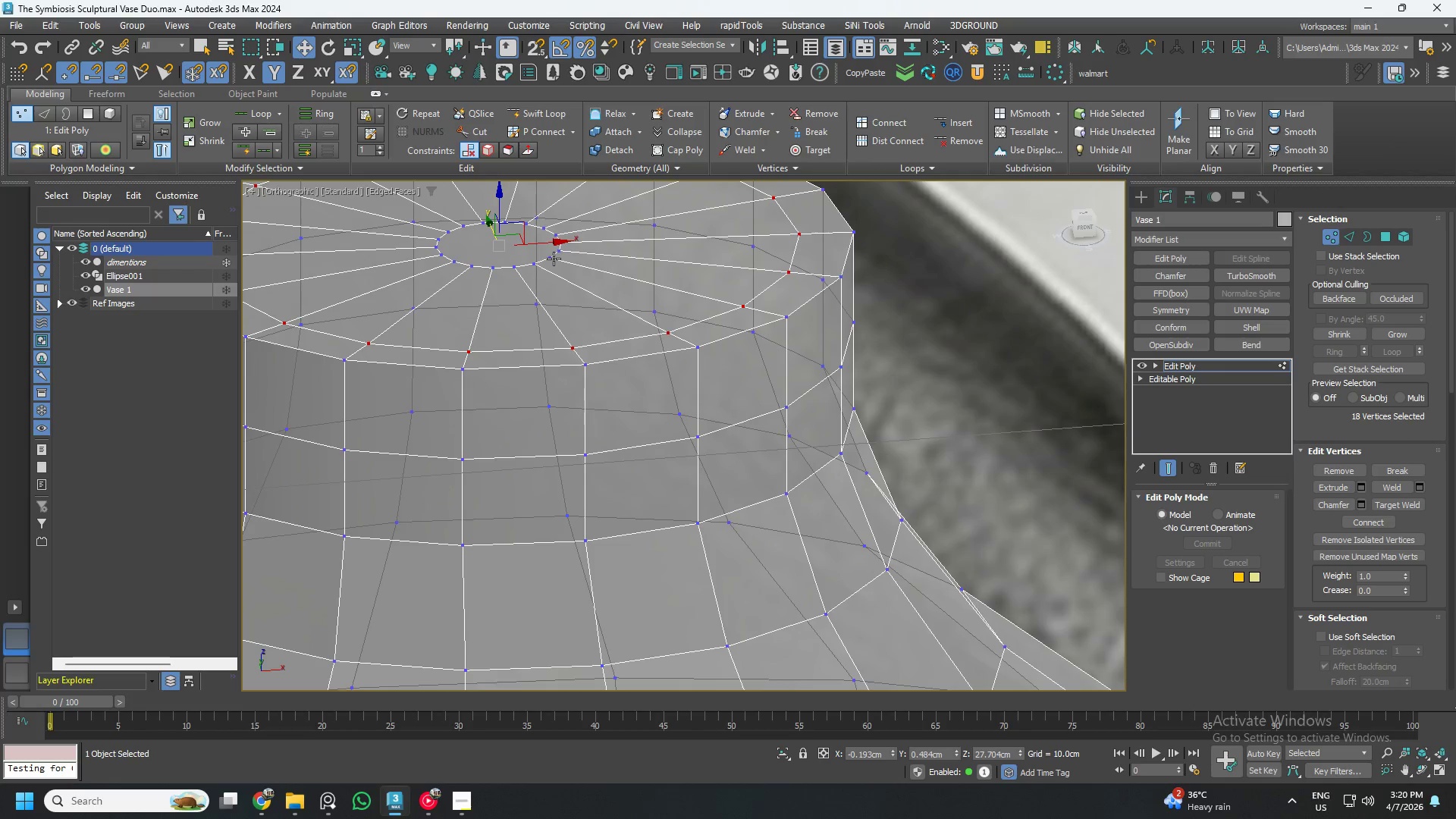 
key(Control+ControlLeft)
 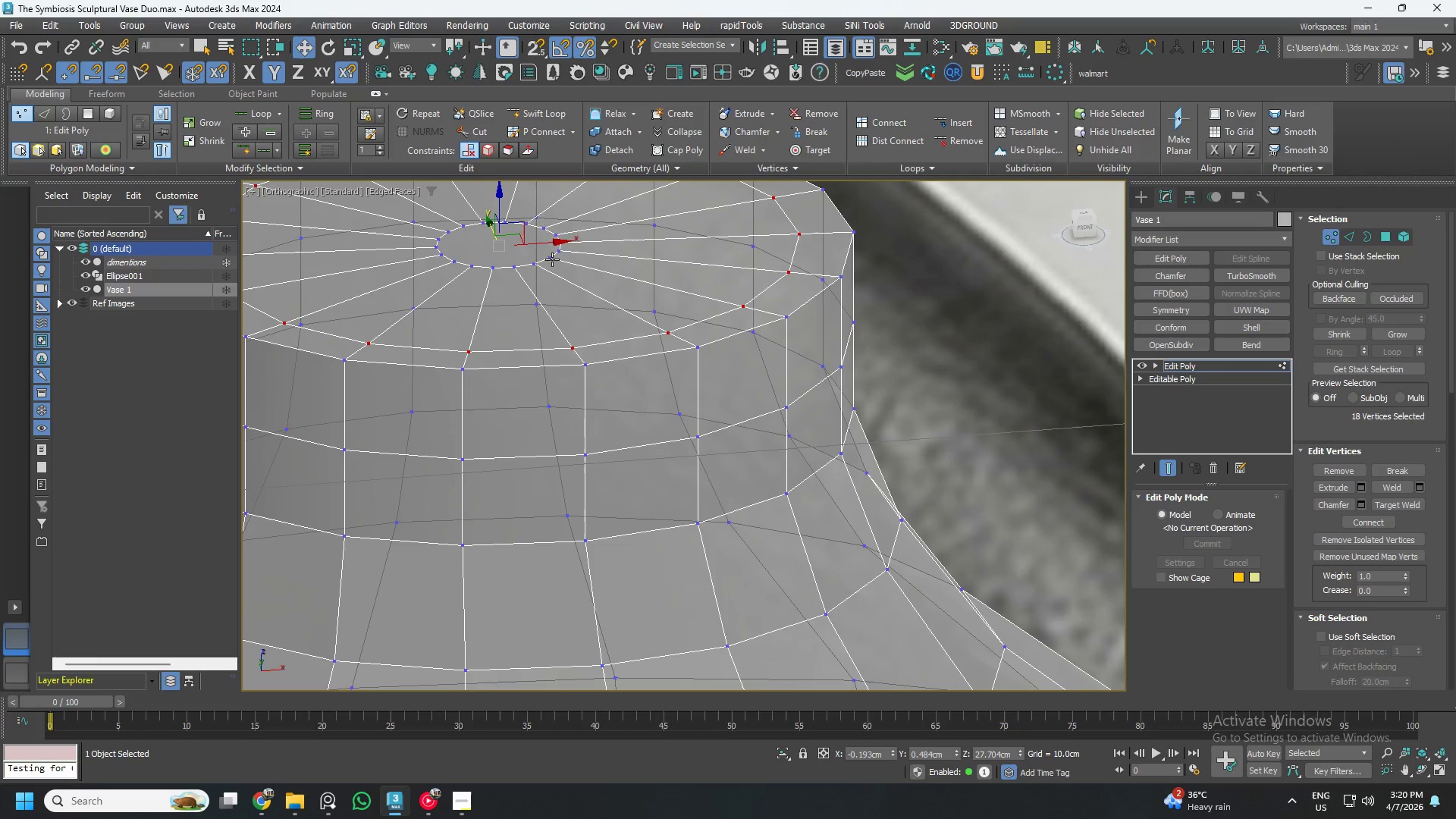 
hold_key(key=ControlLeft, duration=0.97)
double_click([561, 250])
 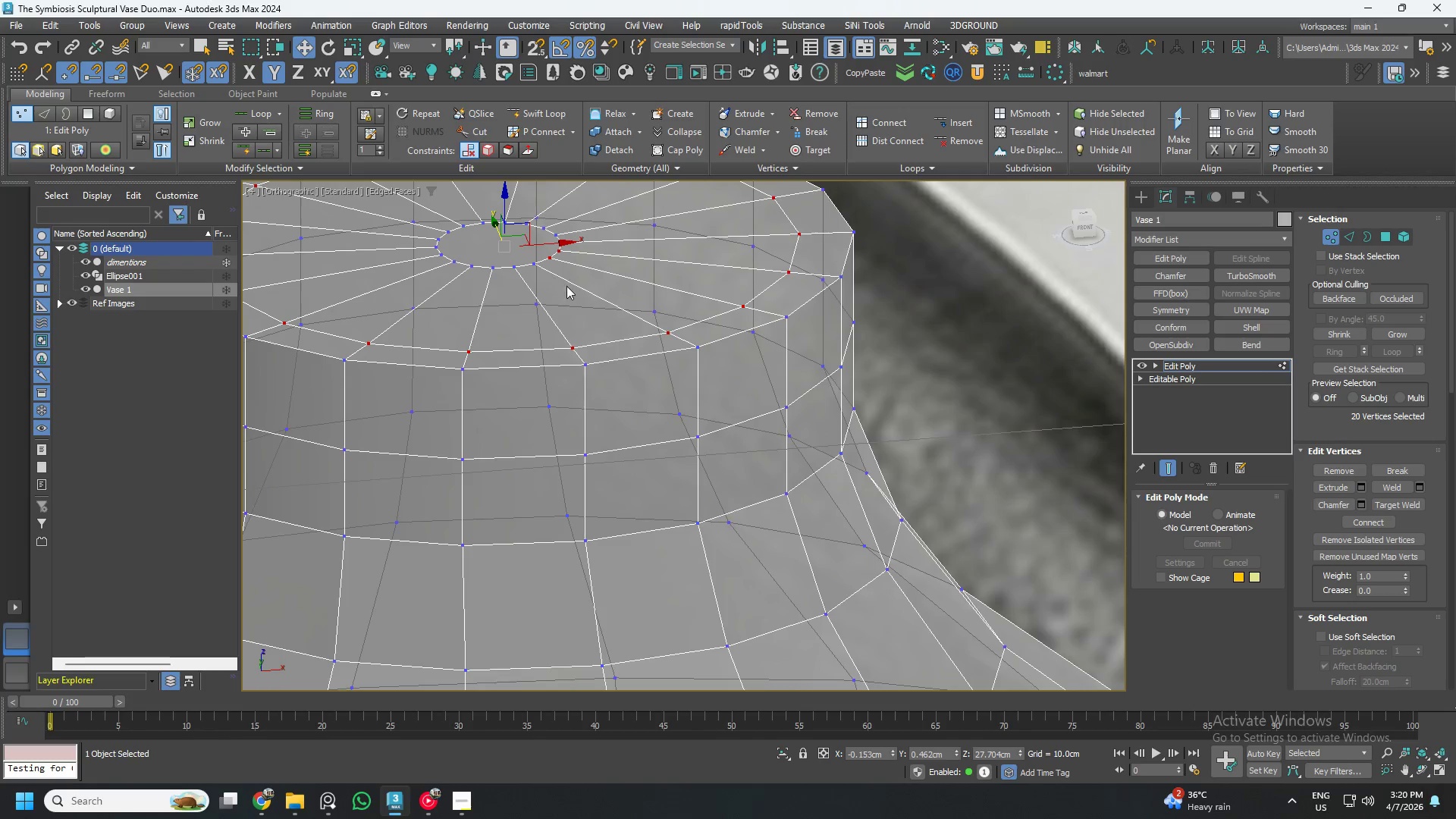 
hold_key(key=ControlLeft, duration=0.77)
left_click_drag(start_coordinate=[569, 287], to_coordinate=[406, 206])
 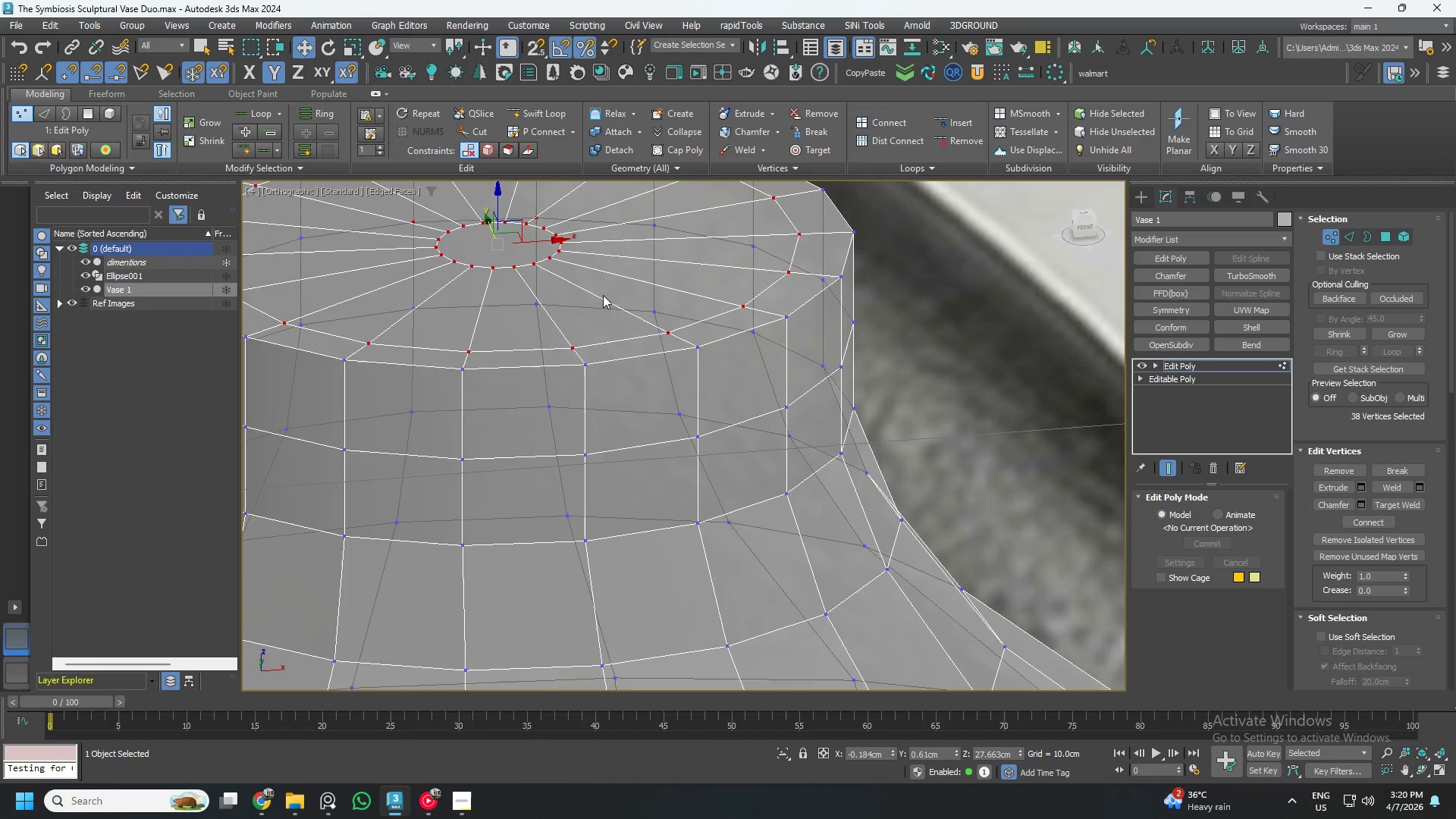 
hold_key(key=AltLeft, duration=1.06)
 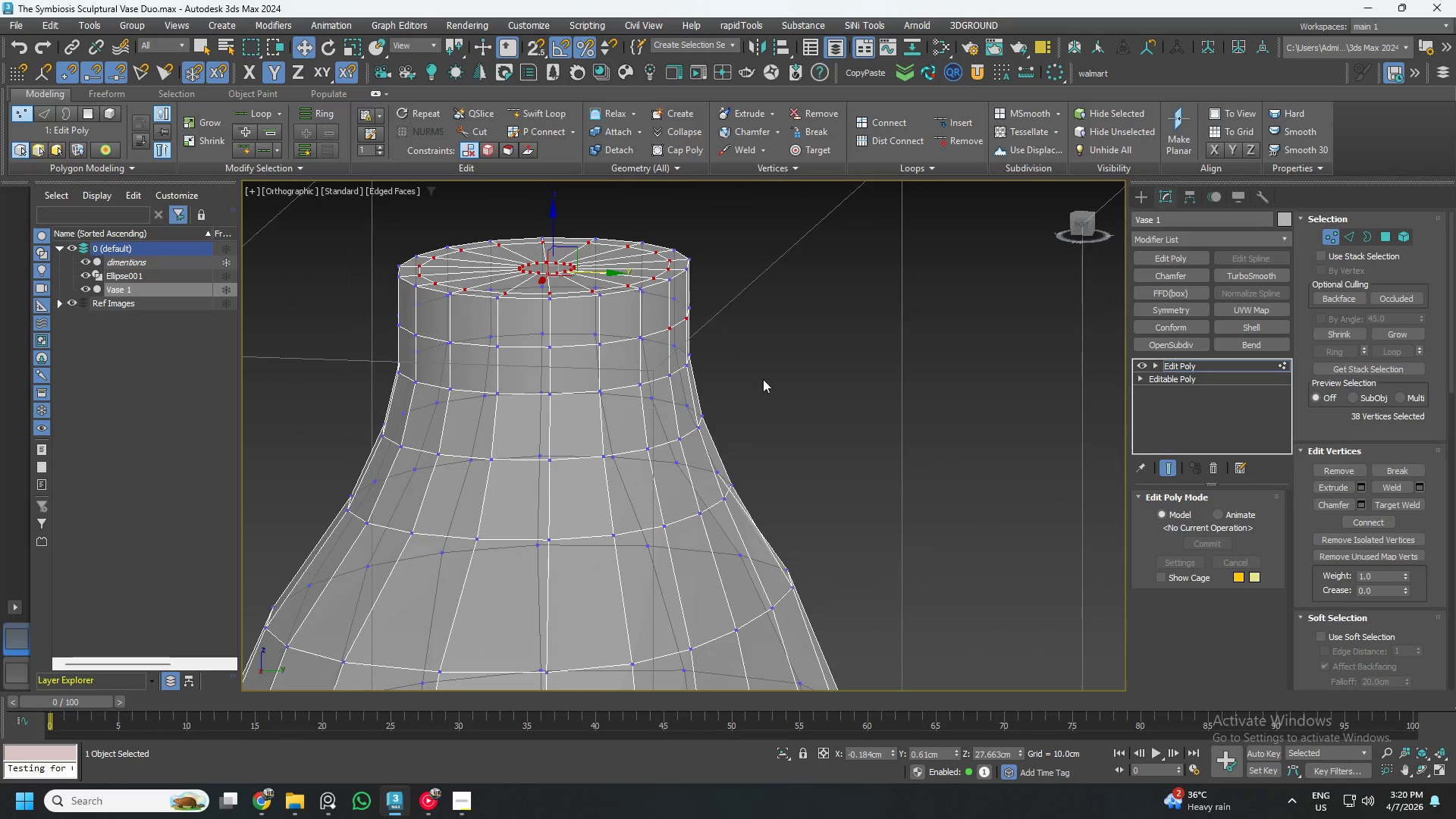 
scroll: coordinate [608, 297], scroll_direction: down, amount: 2.0
 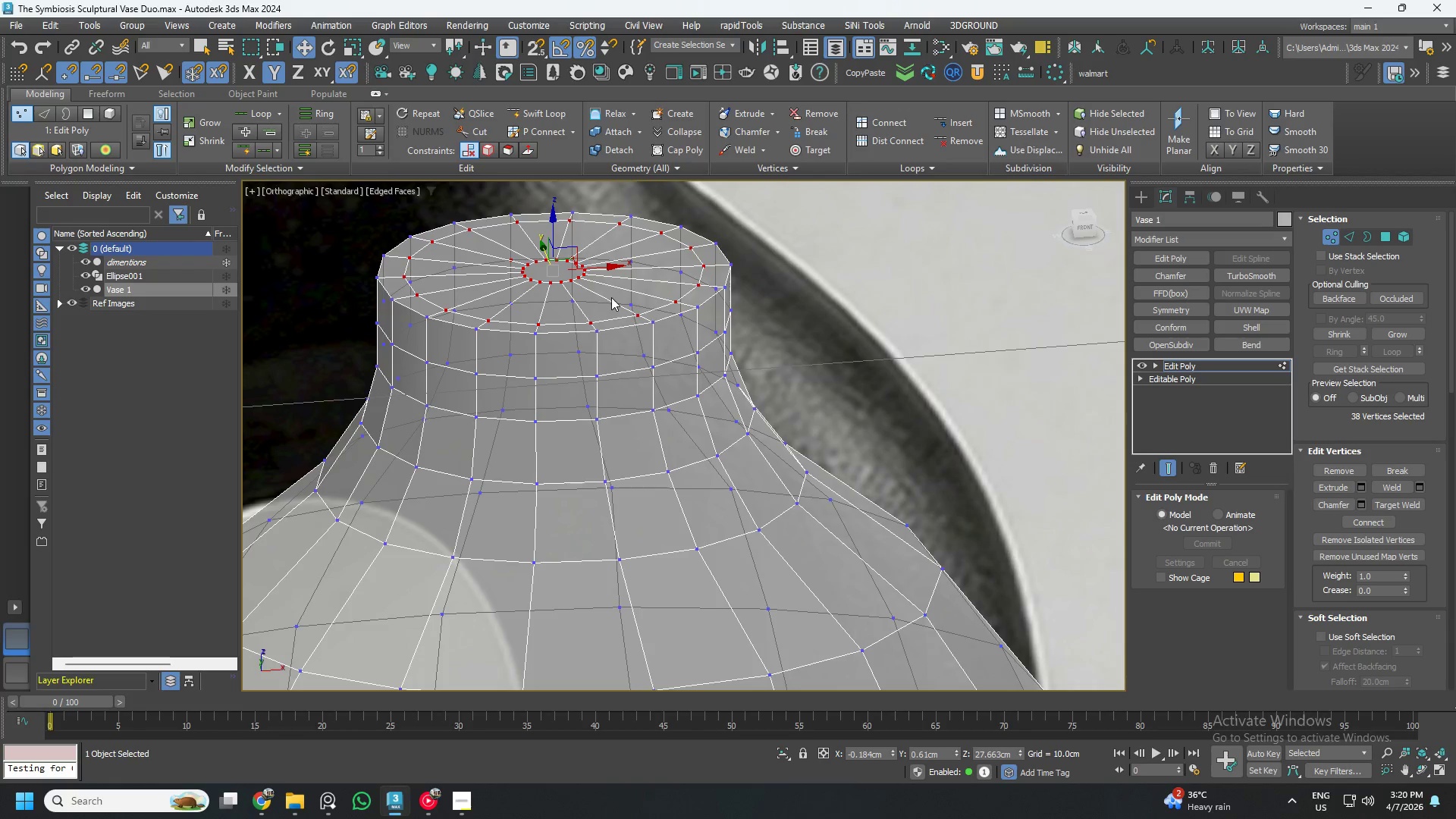 
hold_key(key=AltLeft, duration=0.91)
left_click_drag(start_coordinate=[772, 419], to_coordinate=[646, 314])
 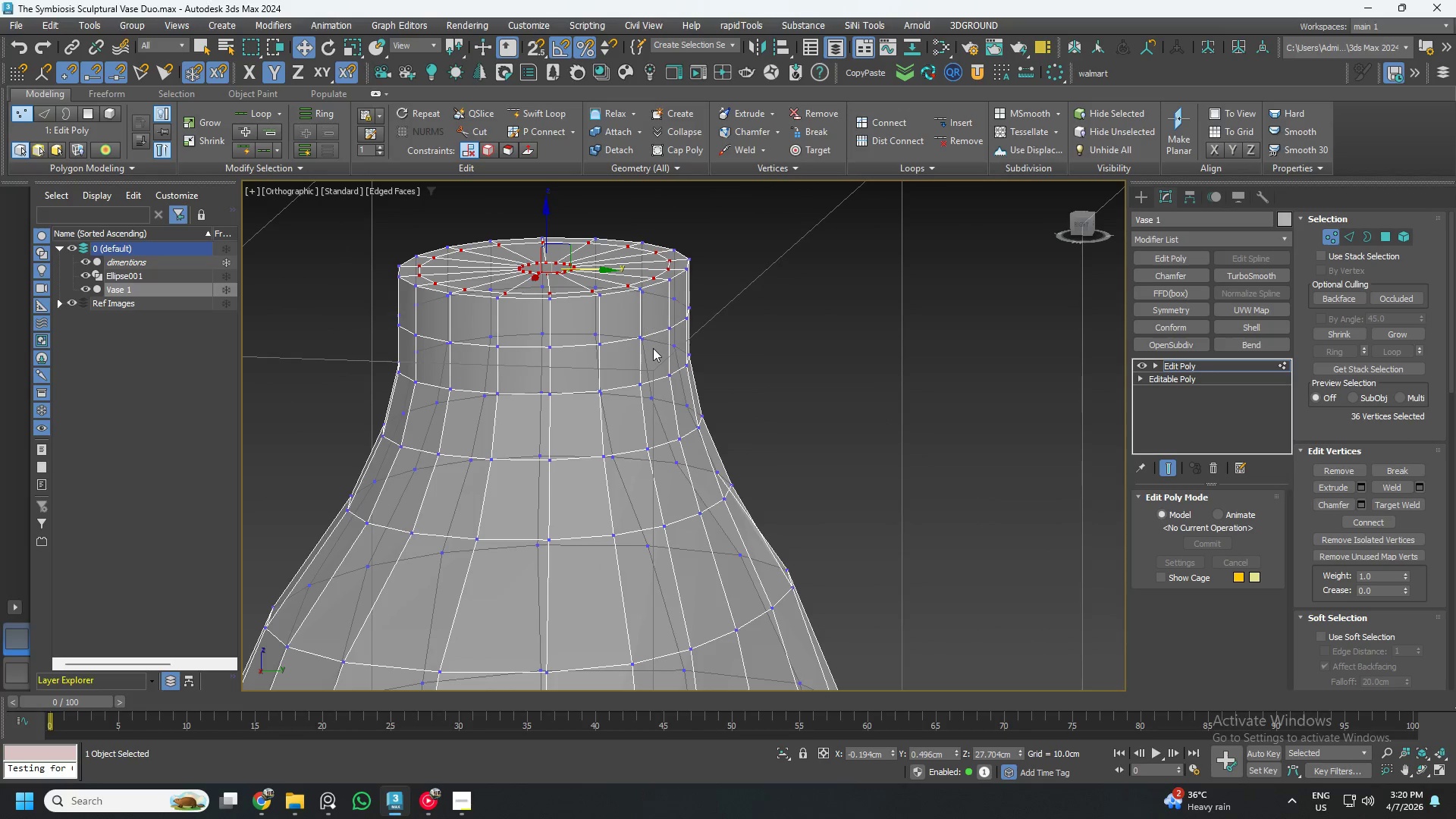 
hold_key(key=AltLeft, duration=0.44)
 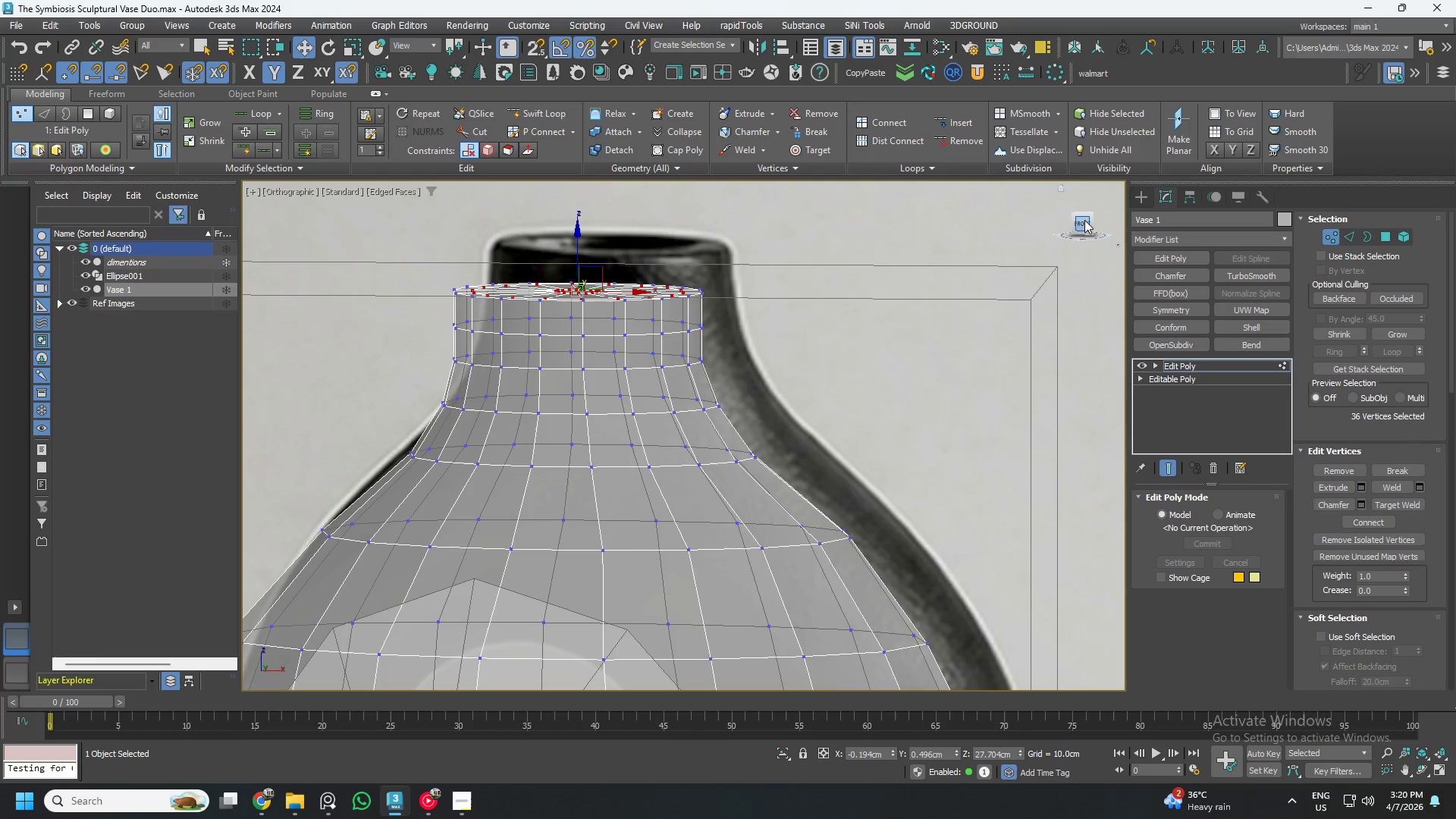 
scroll: coordinate [653, 348], scroll_direction: down, amount: 1.0
 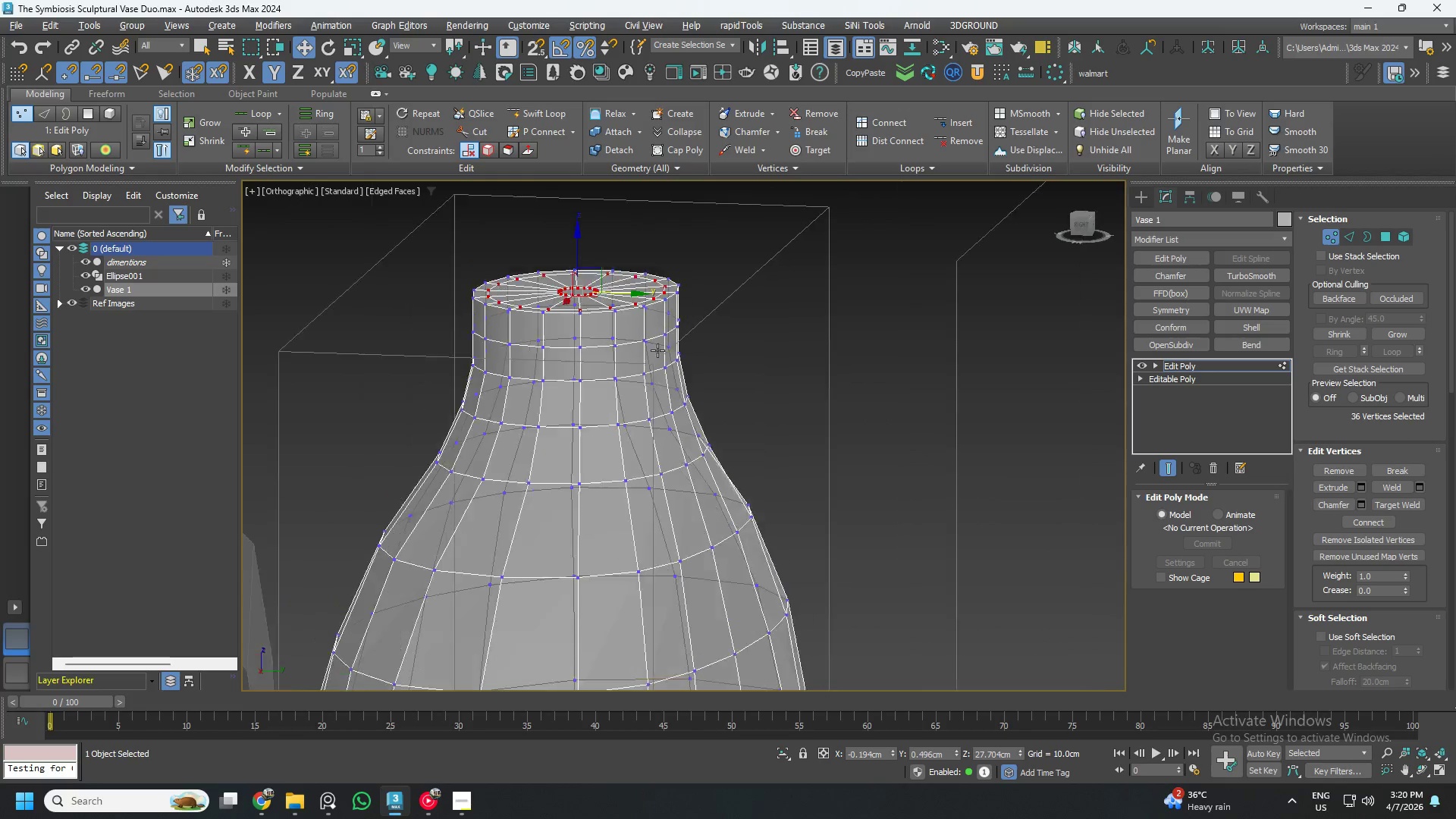 
left_click([1084, 220])
 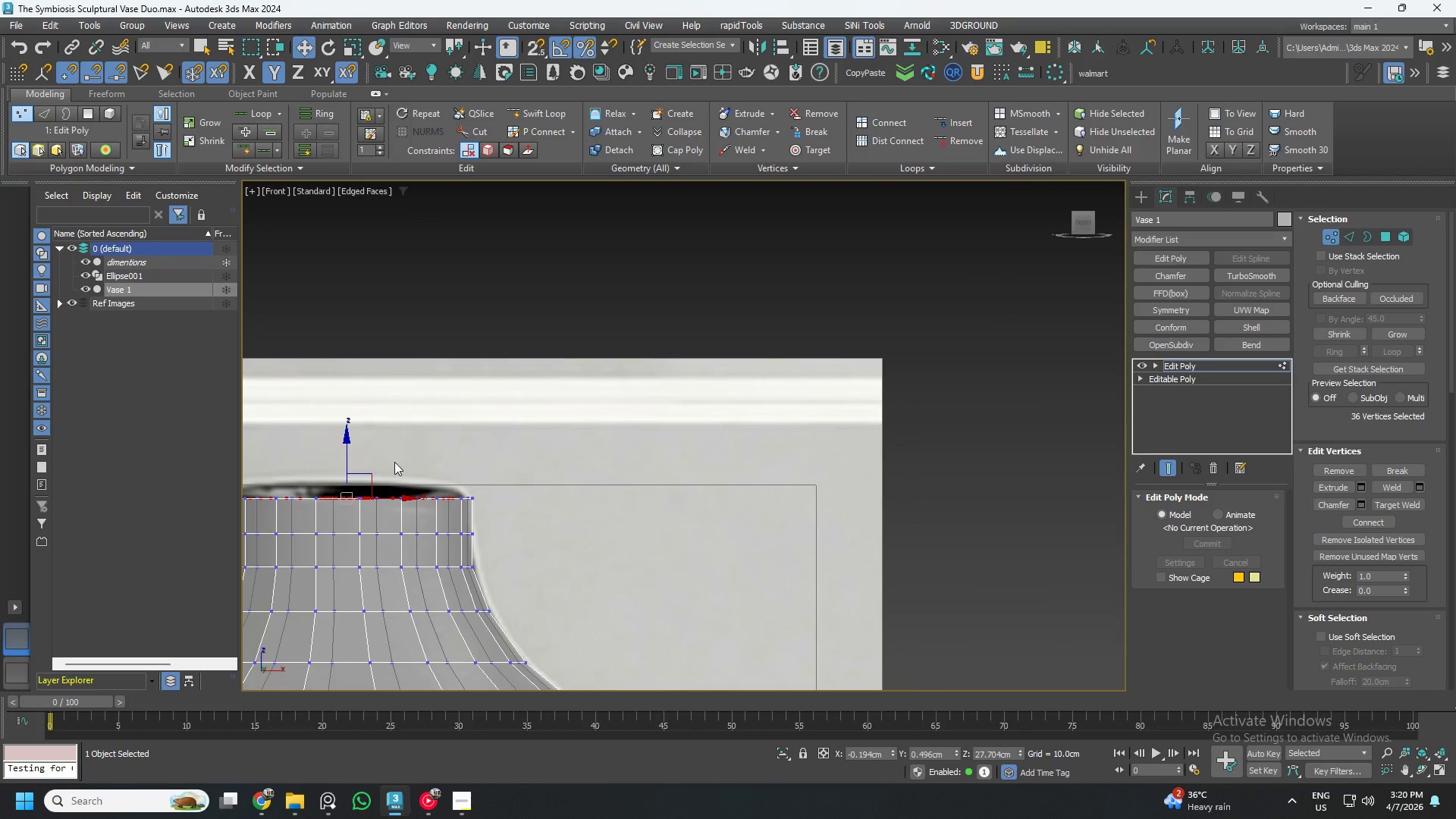 
scroll: coordinate [384, 505], scroll_direction: up, amount: 3.0
 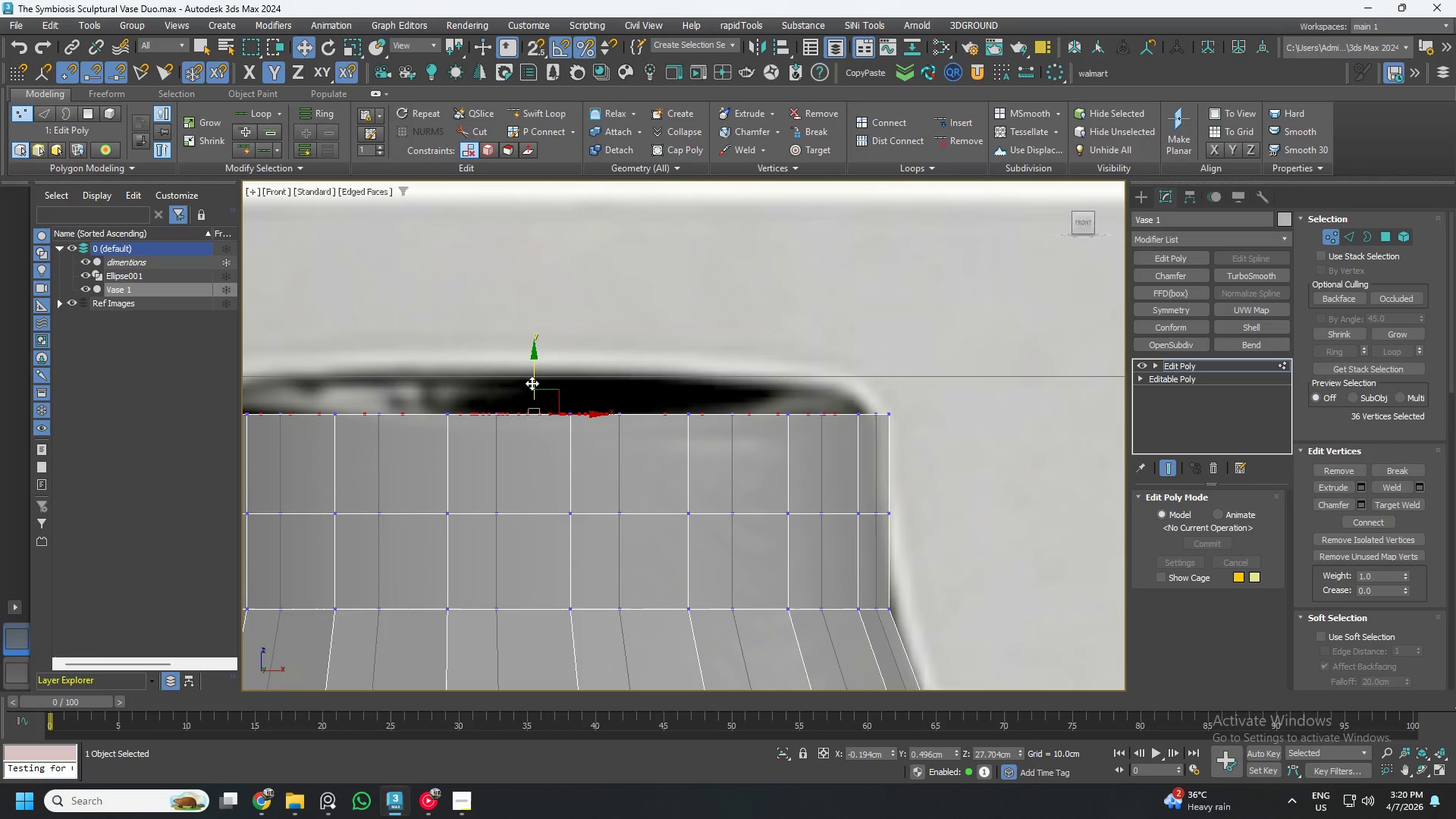 
left_click_drag(start_coordinate=[535, 379], to_coordinate=[528, 354])
 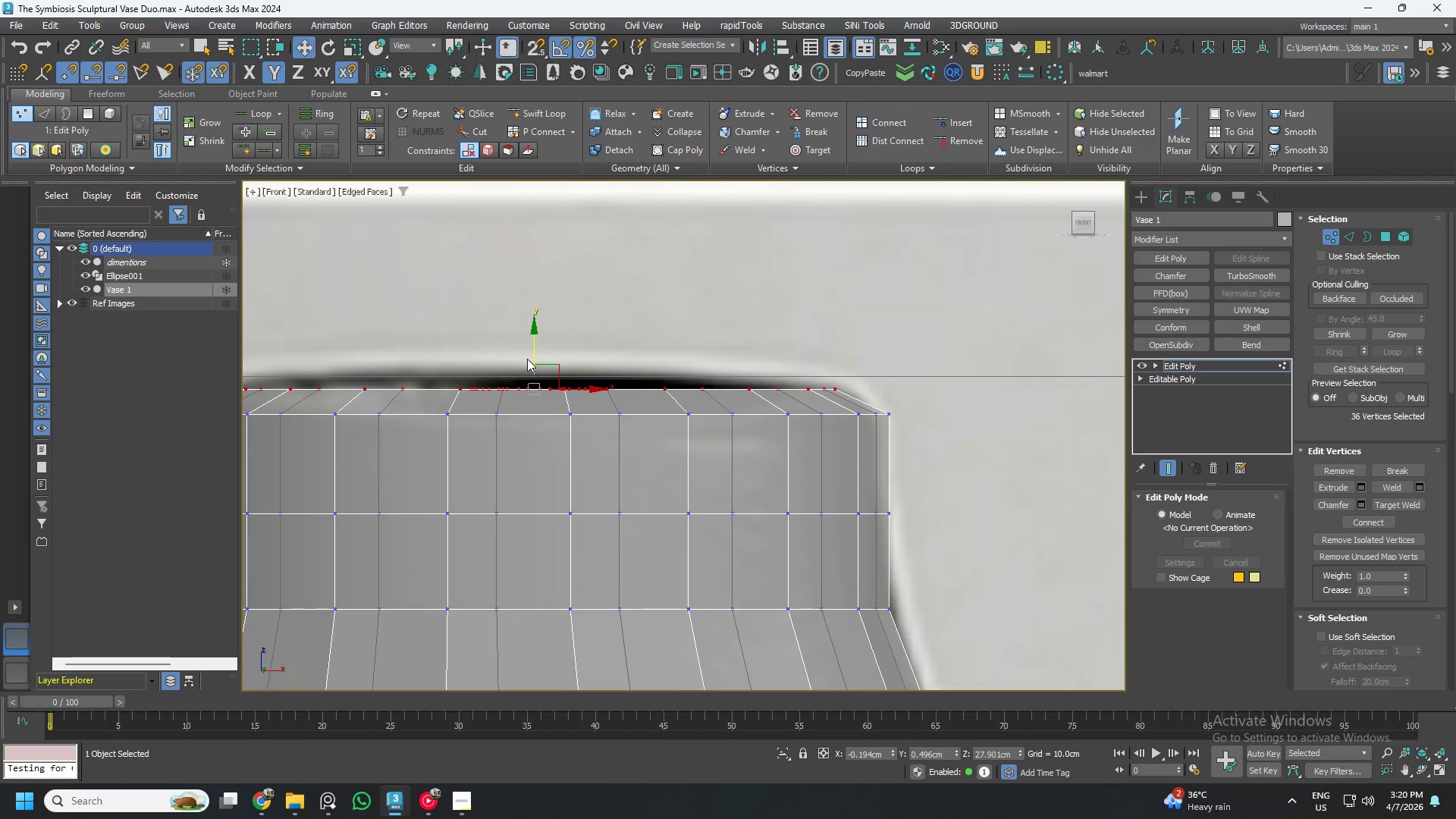 
scroll: coordinate [663, 403], scroll_direction: down, amount: 4.0
 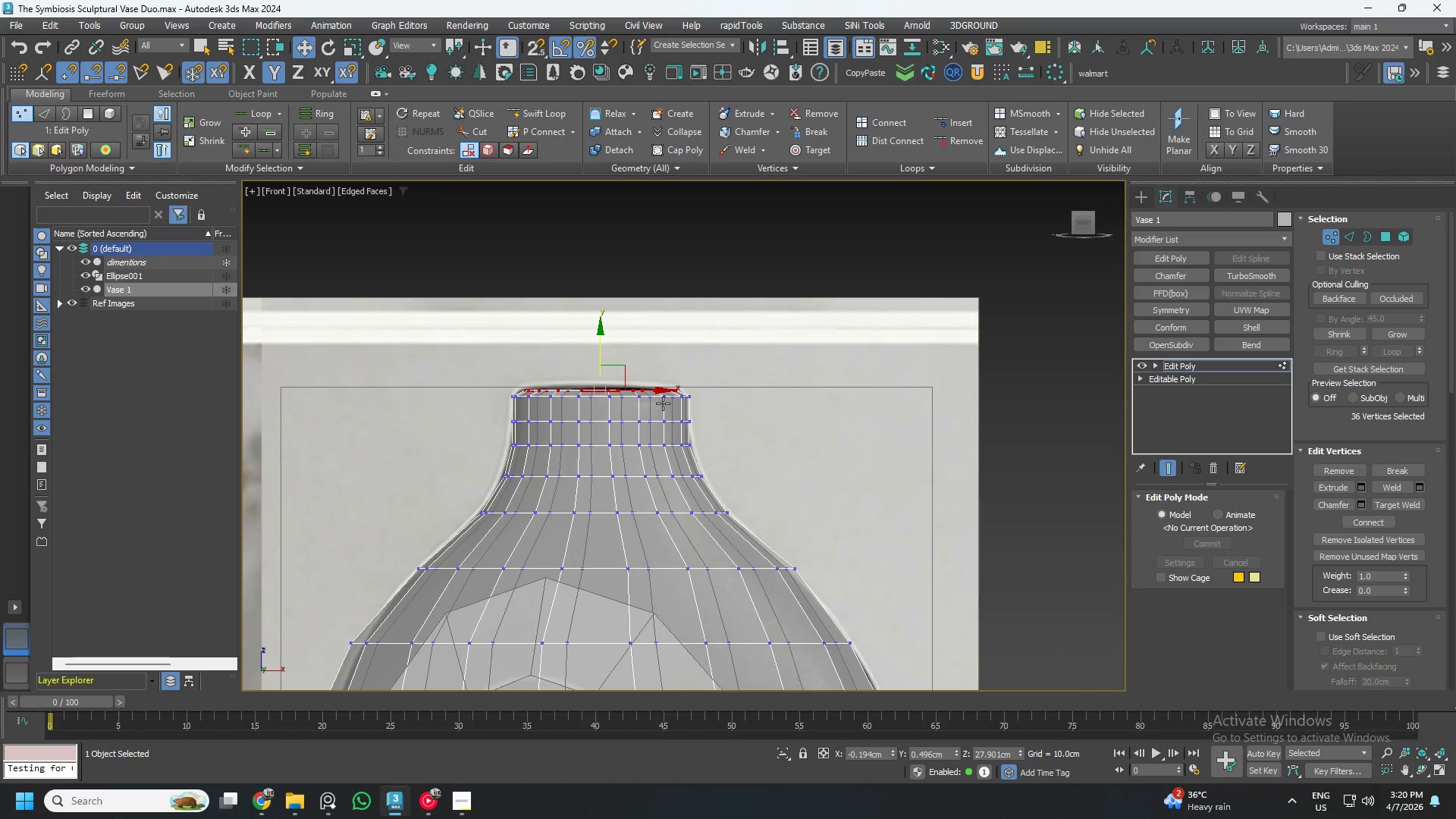 
key(Control+S)
 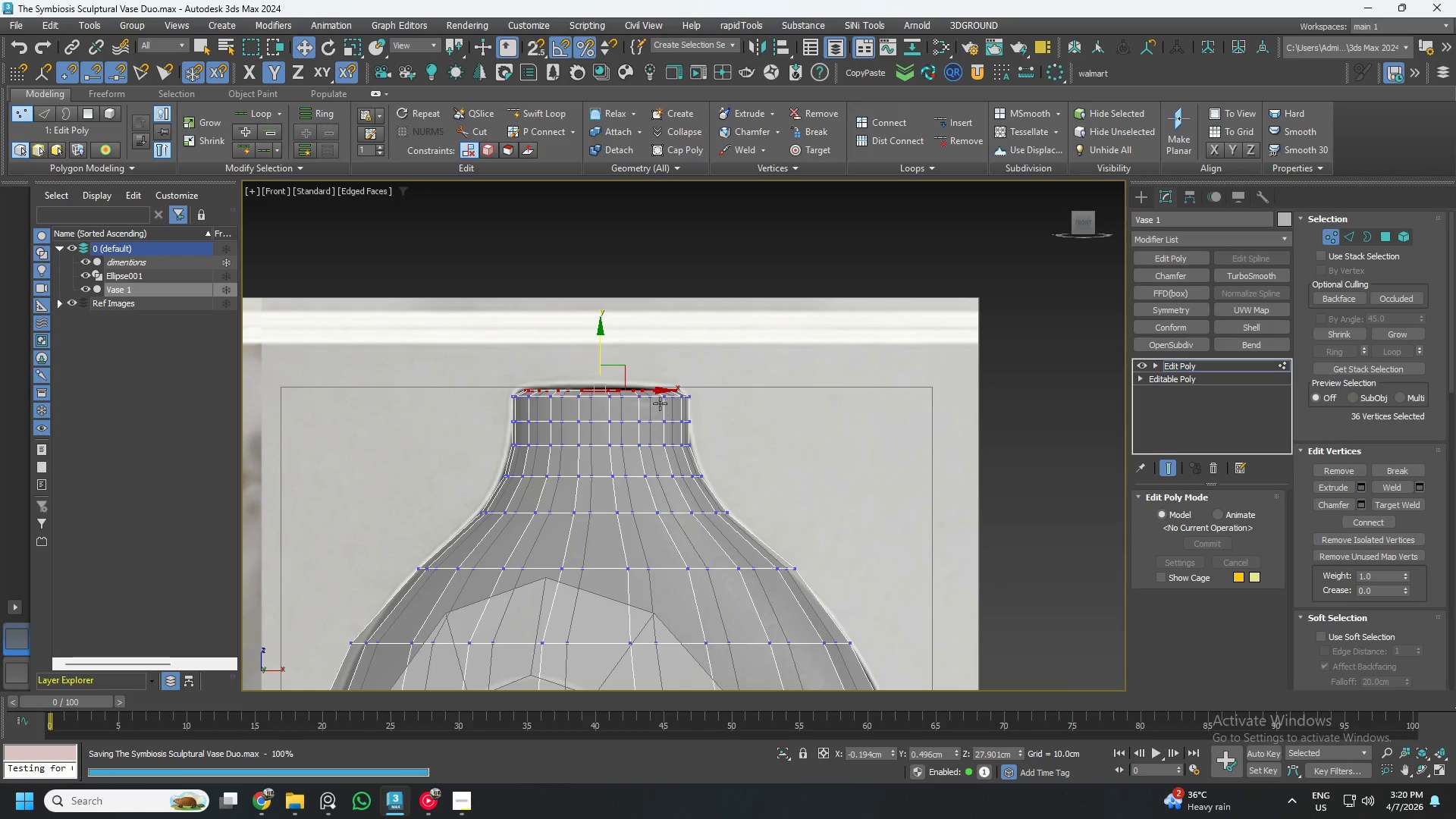 
scroll: coordinate [664, 403], scroll_direction: down, amount: 4.0
 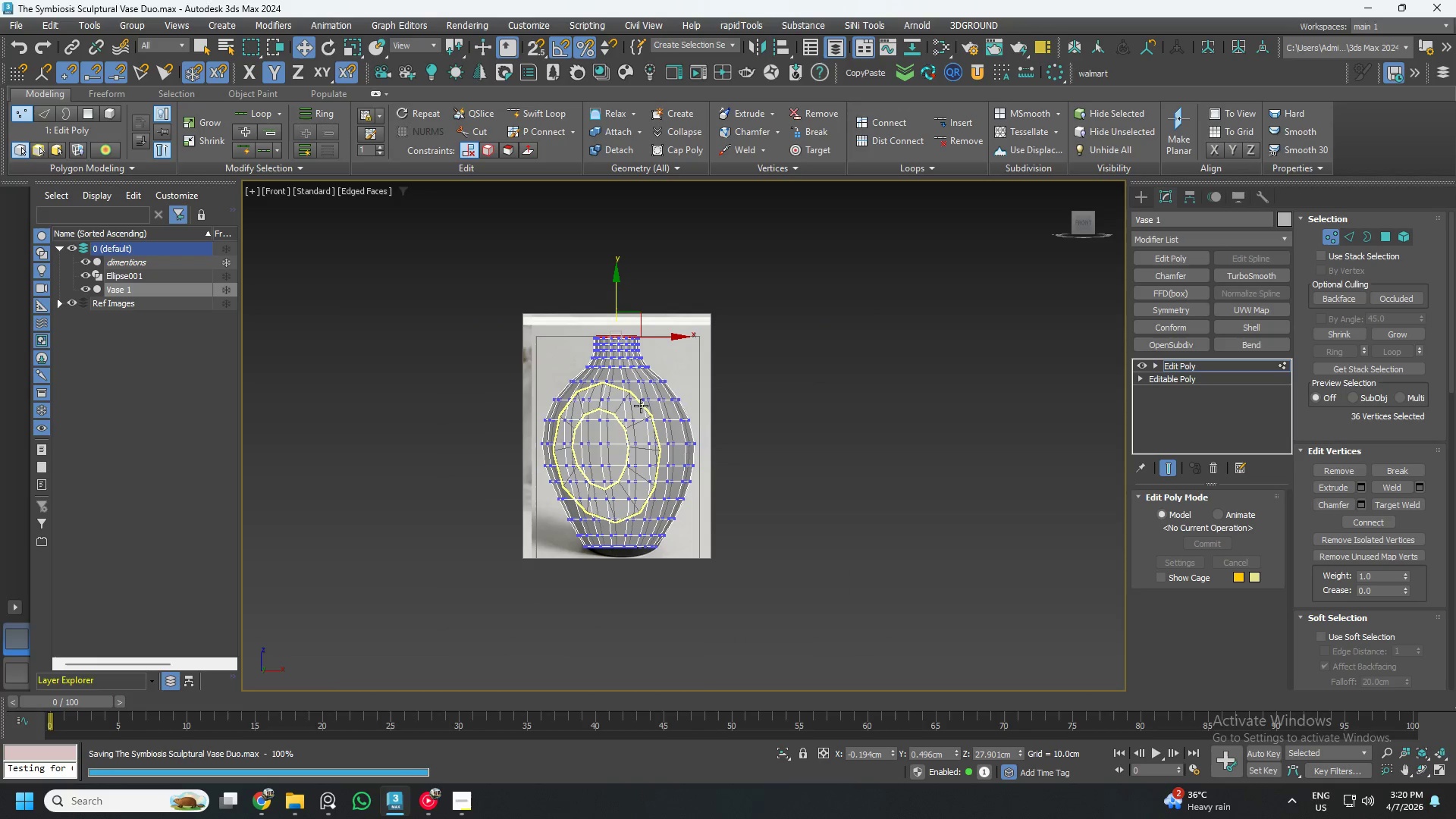 
scroll: coordinate [631, 446], scroll_direction: up, amount: 3.0
 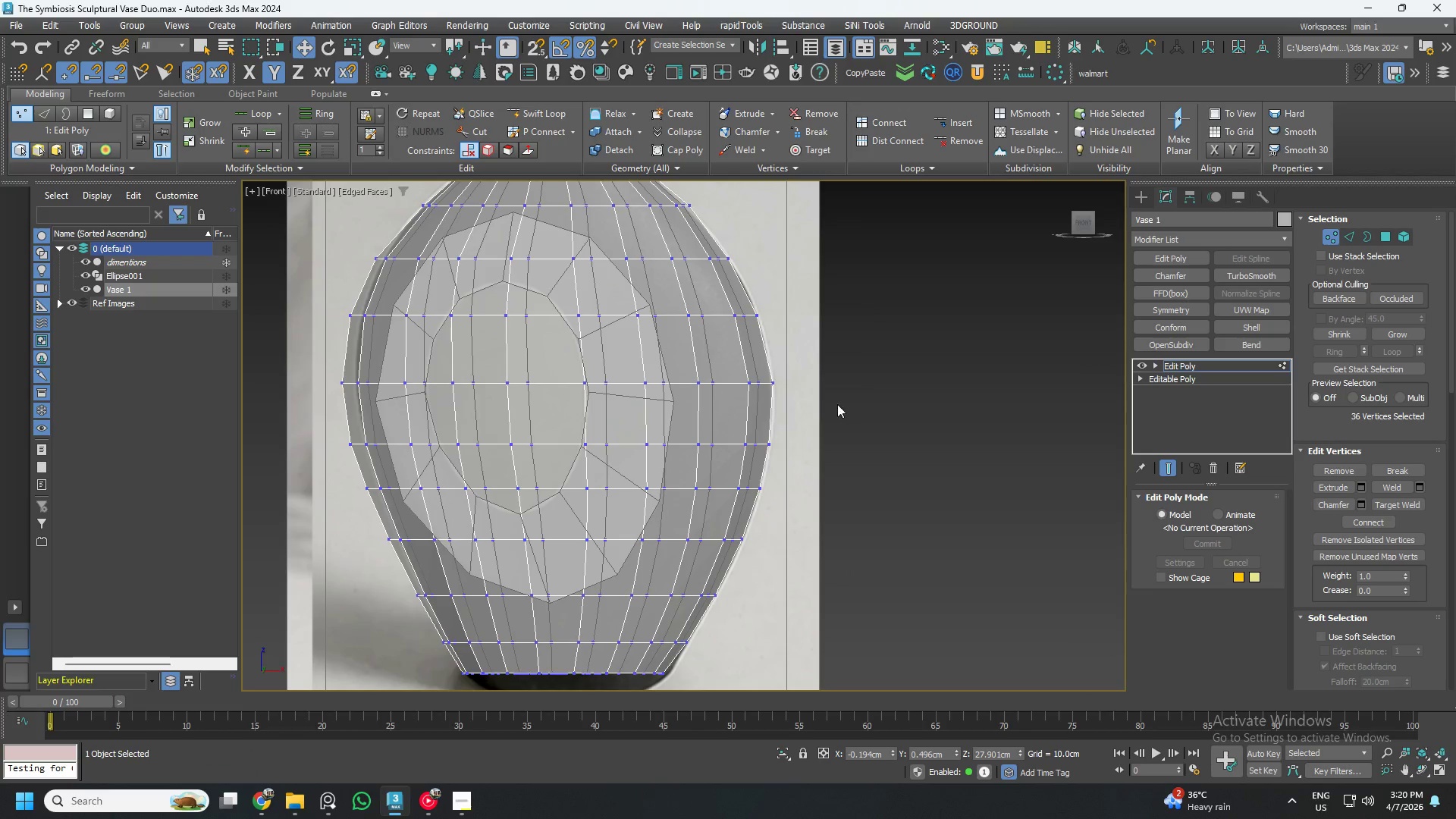 
key(2)
 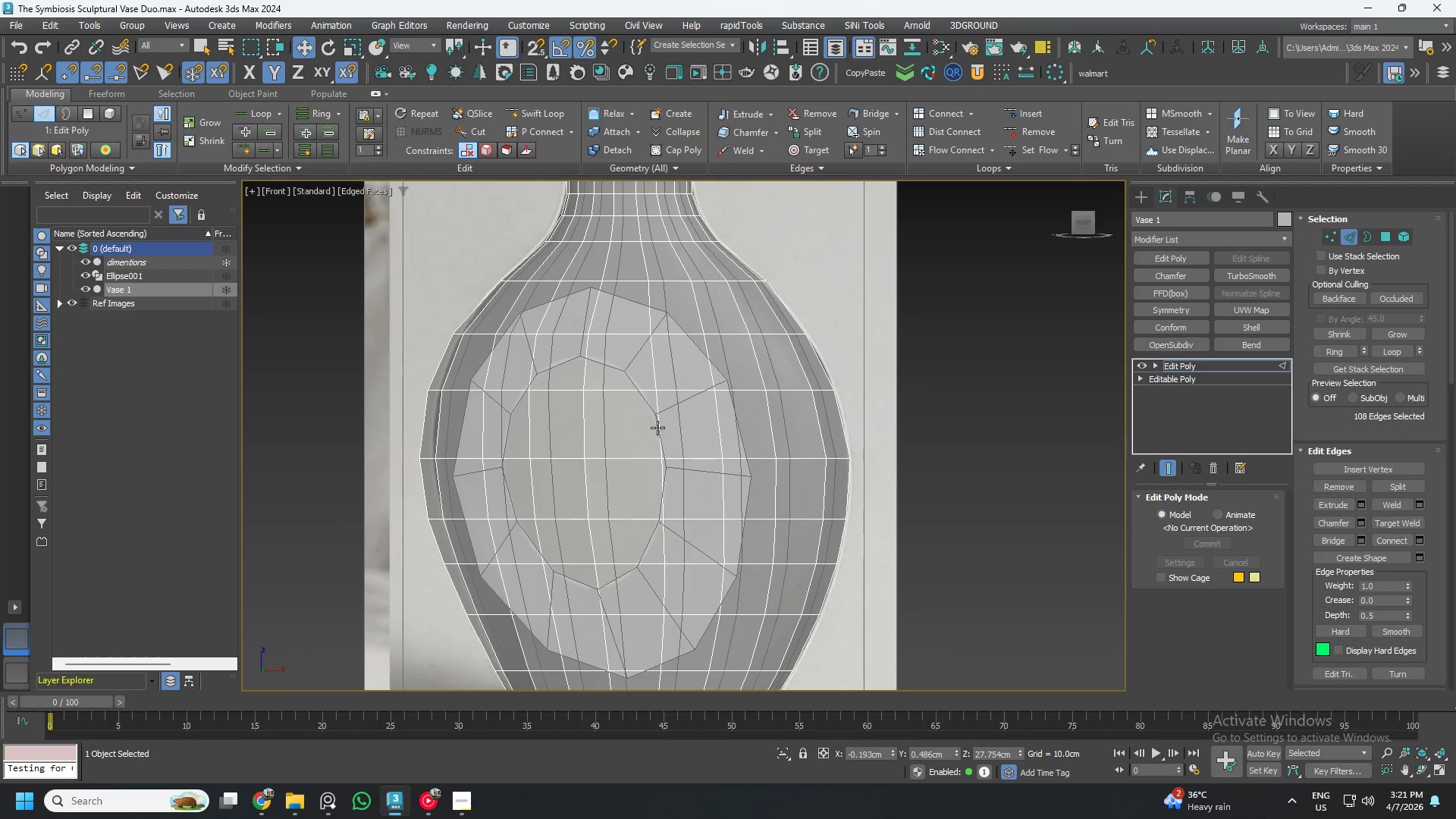 
hold_key(key=AltLeft, duration=0.66)
 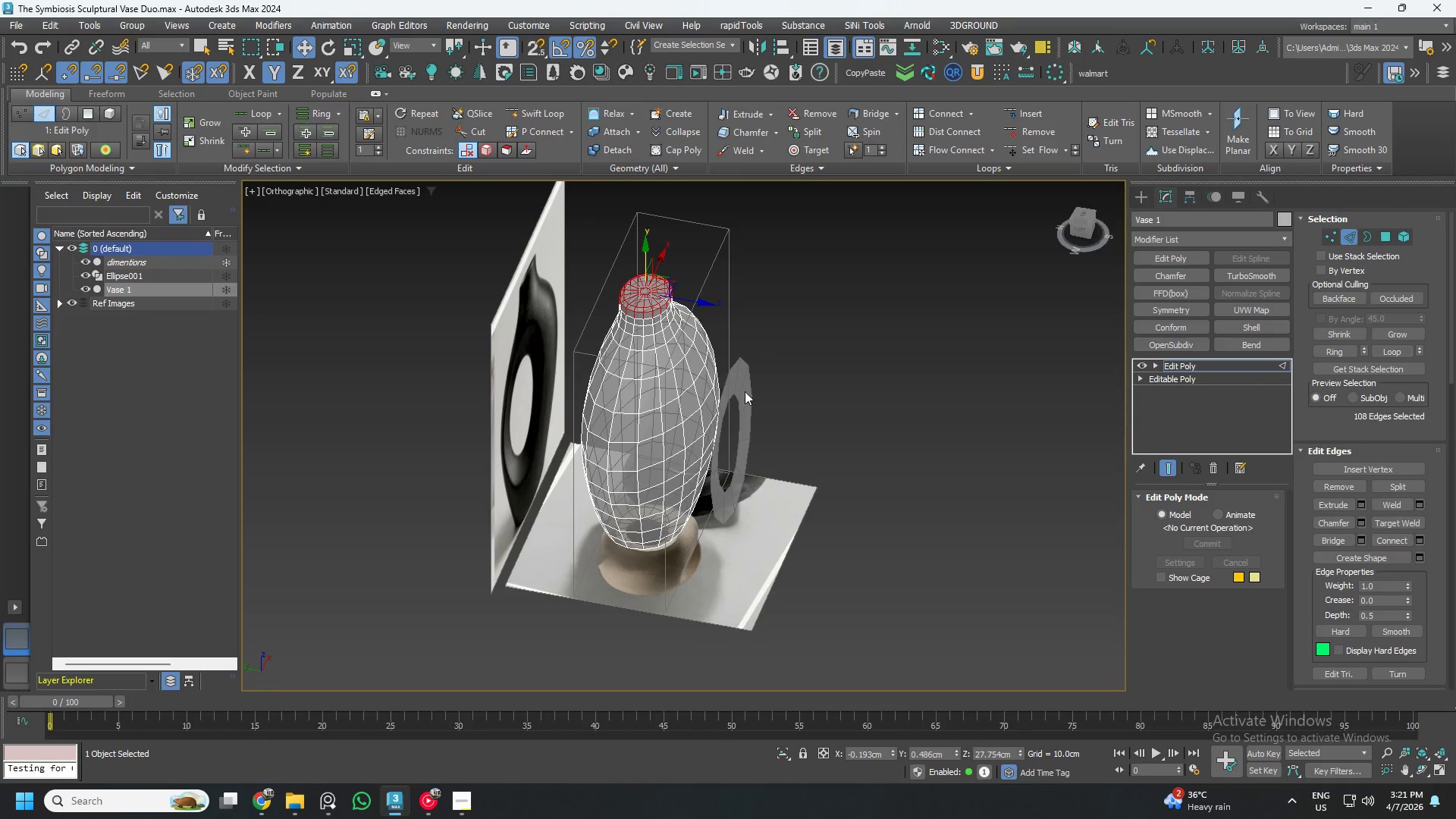 
scroll: coordinate [661, 427], scroll_direction: down, amount: 2.0
 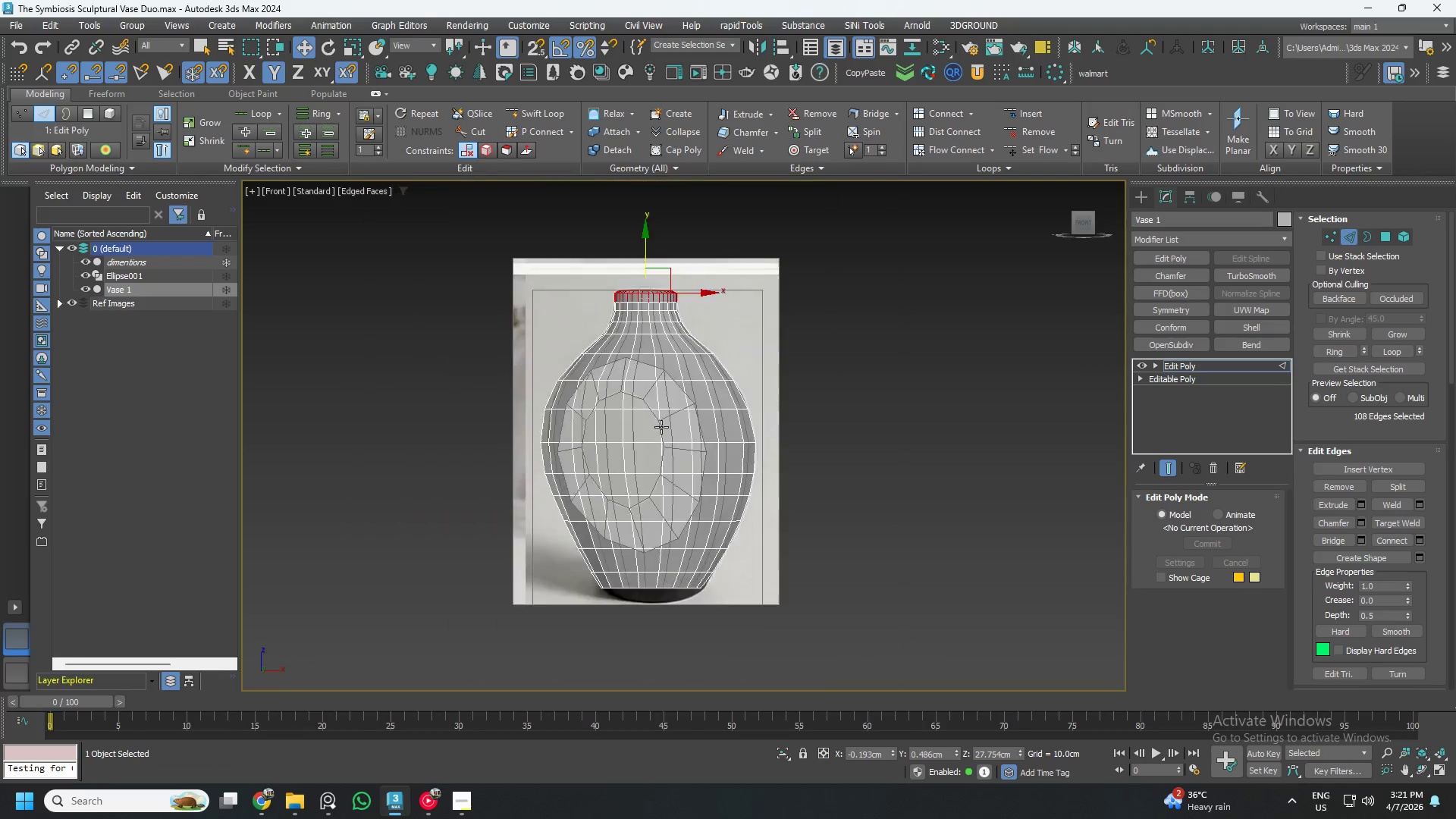 
type(11)
 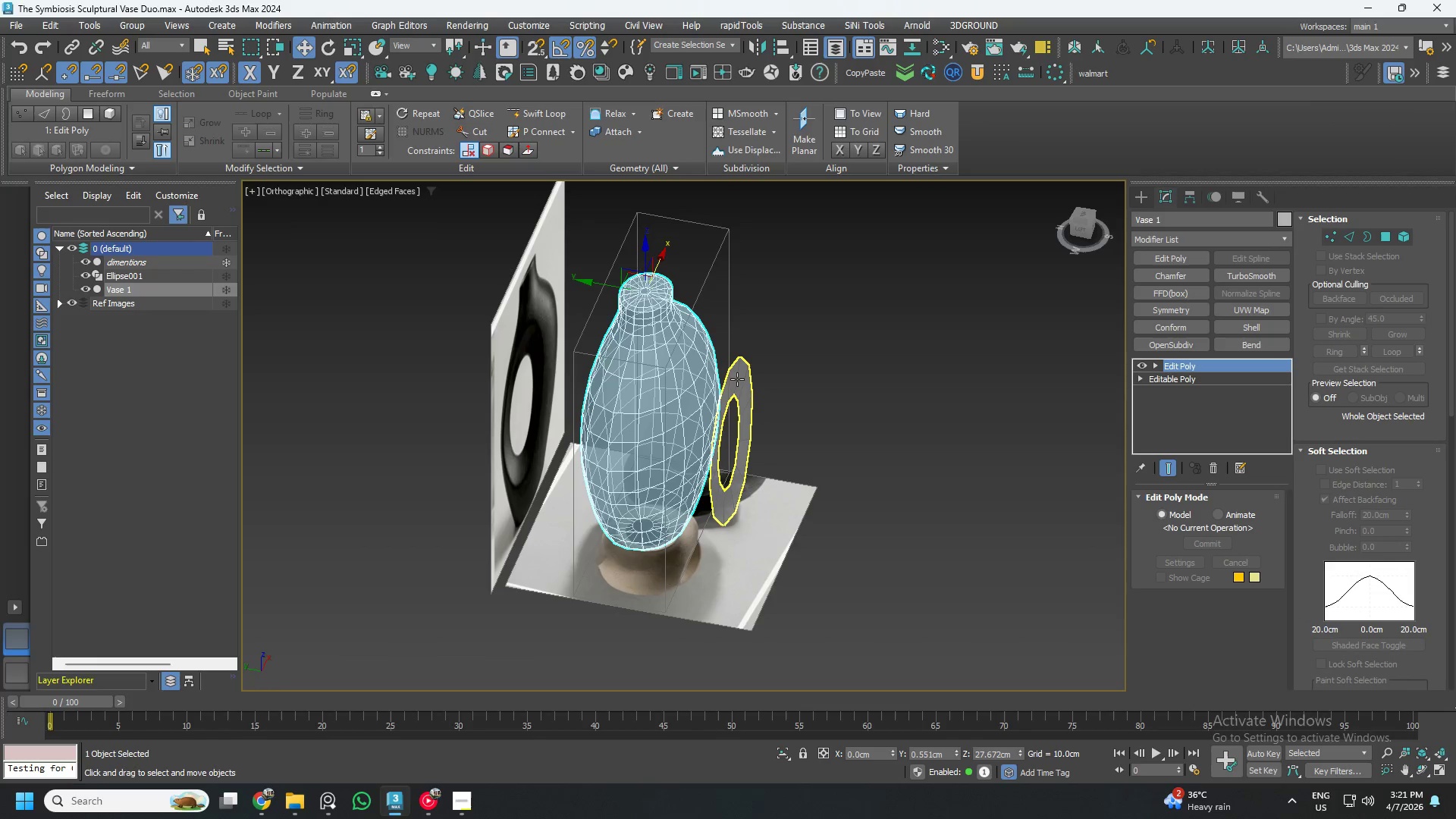 
left_click([737, 379])
 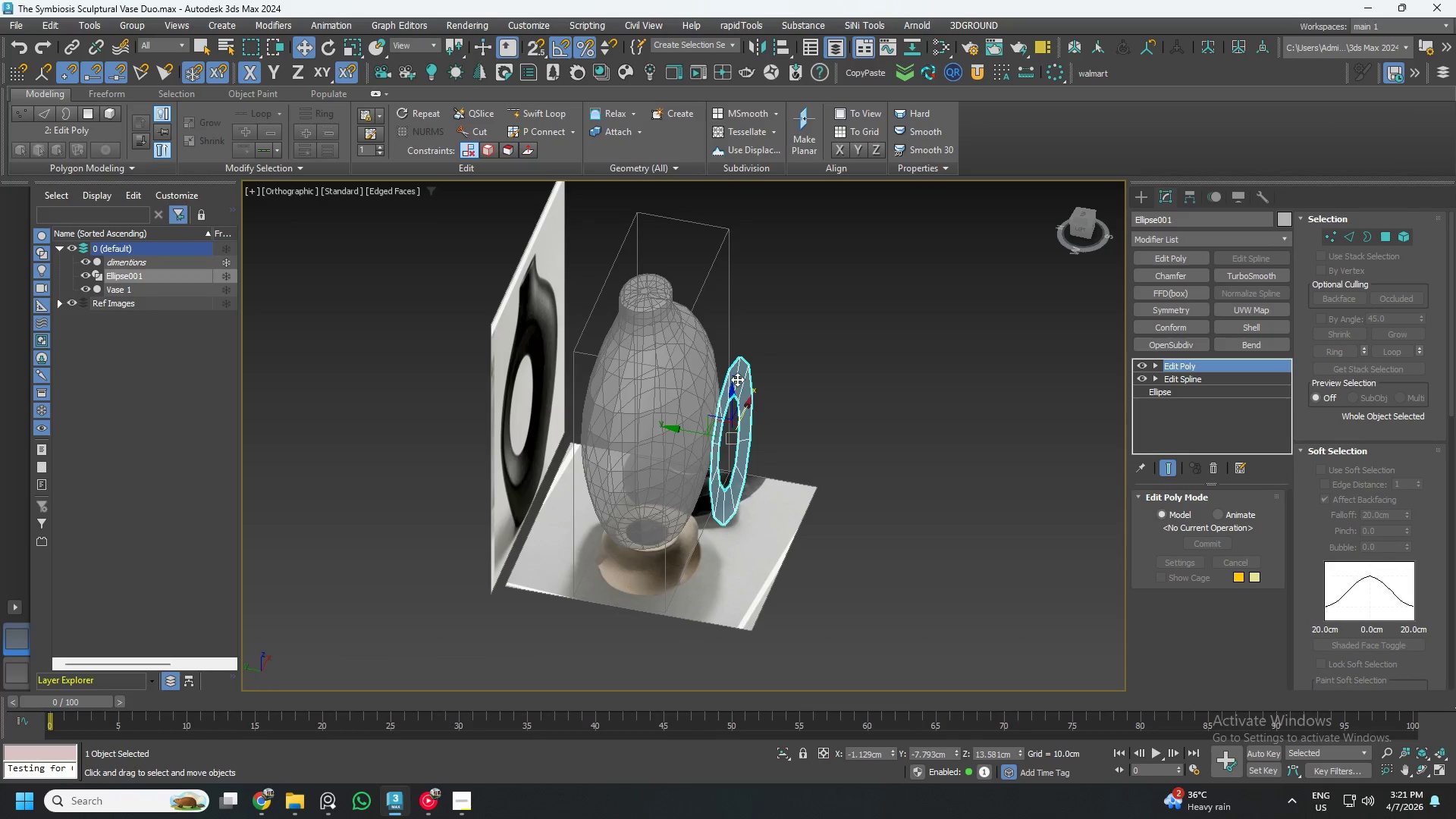 
key(Alt+AltLeft)
 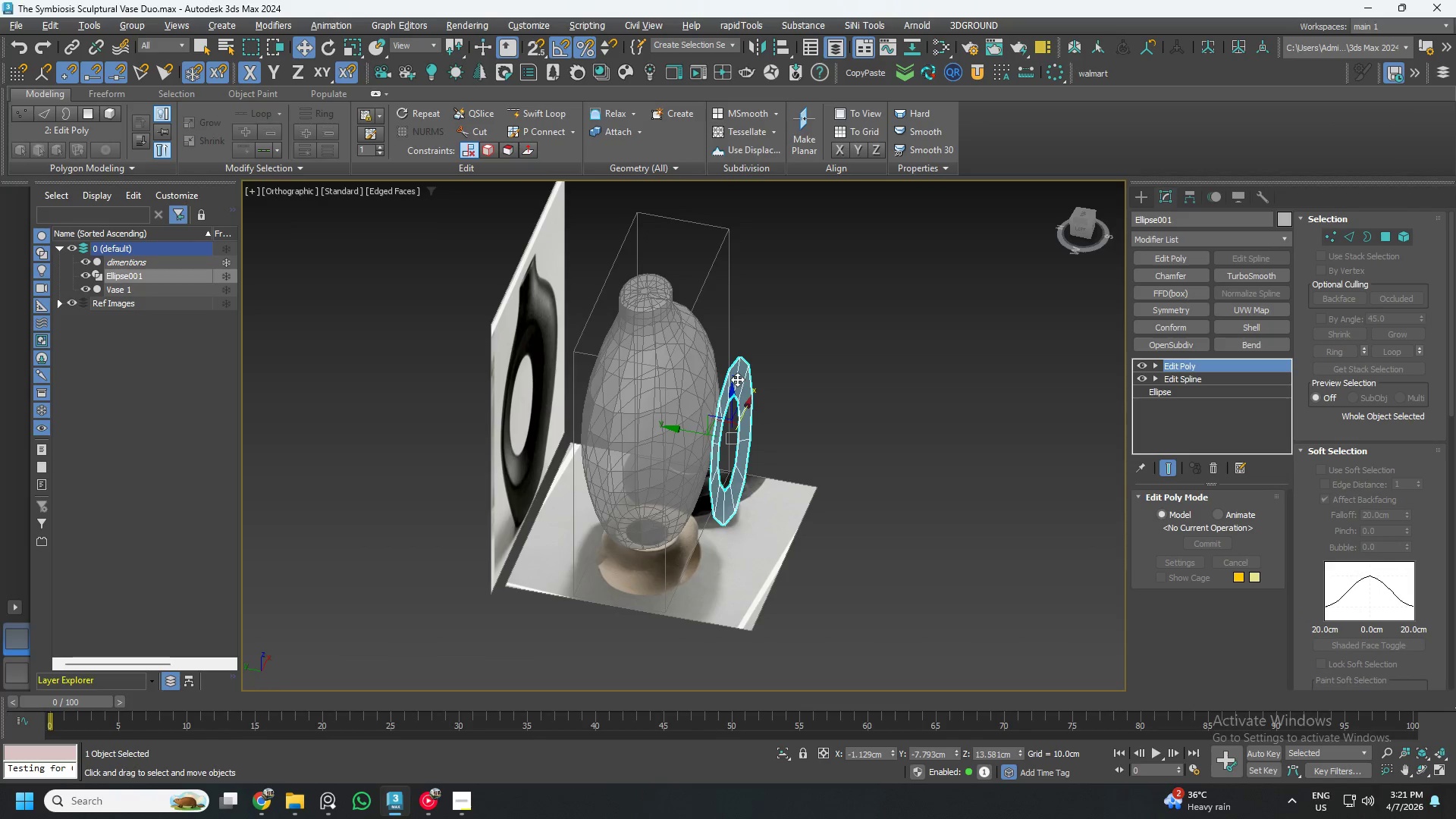 
key(Alt+X)
 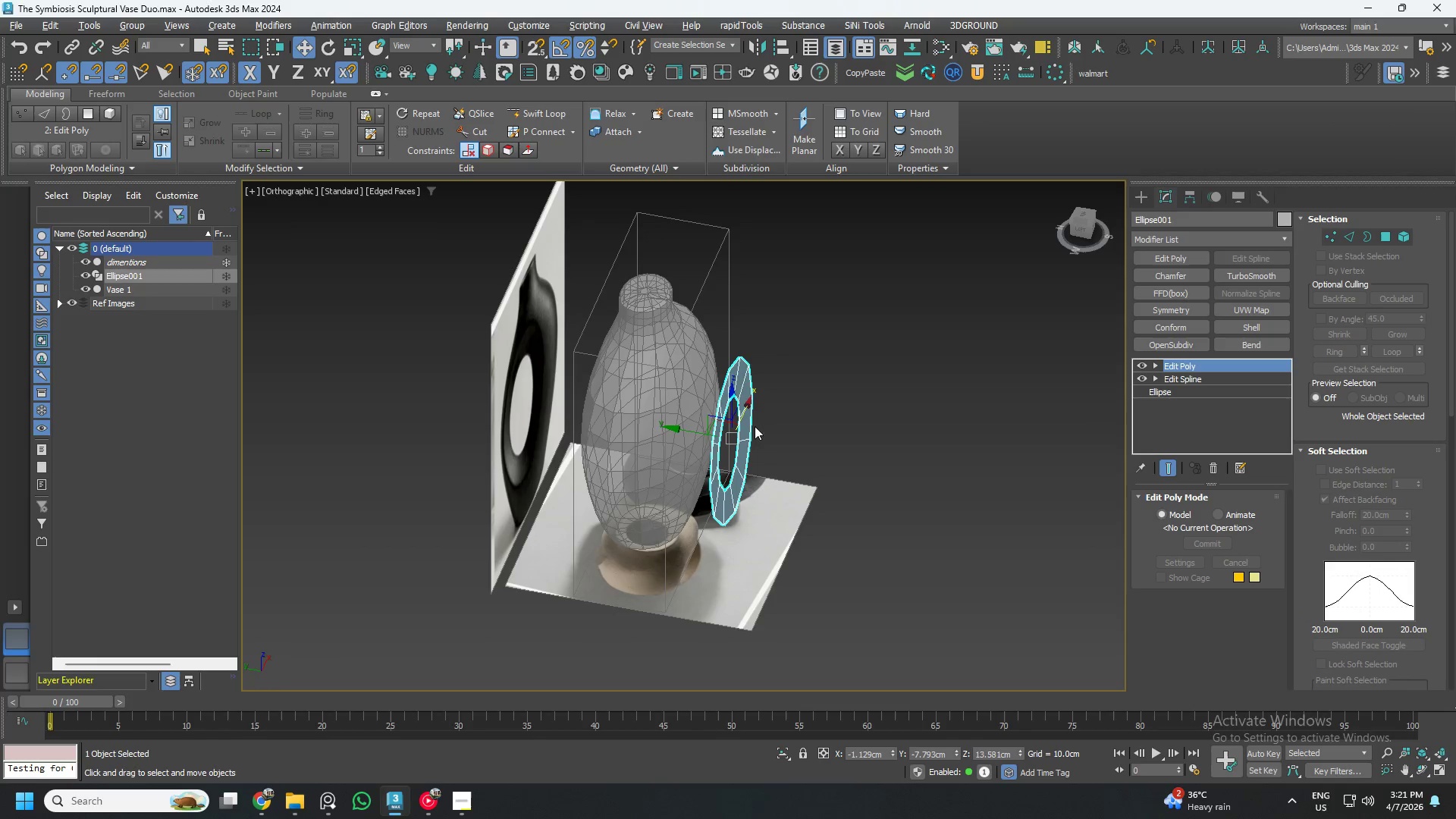 
hold_key(key=AltLeft, duration=0.94)
 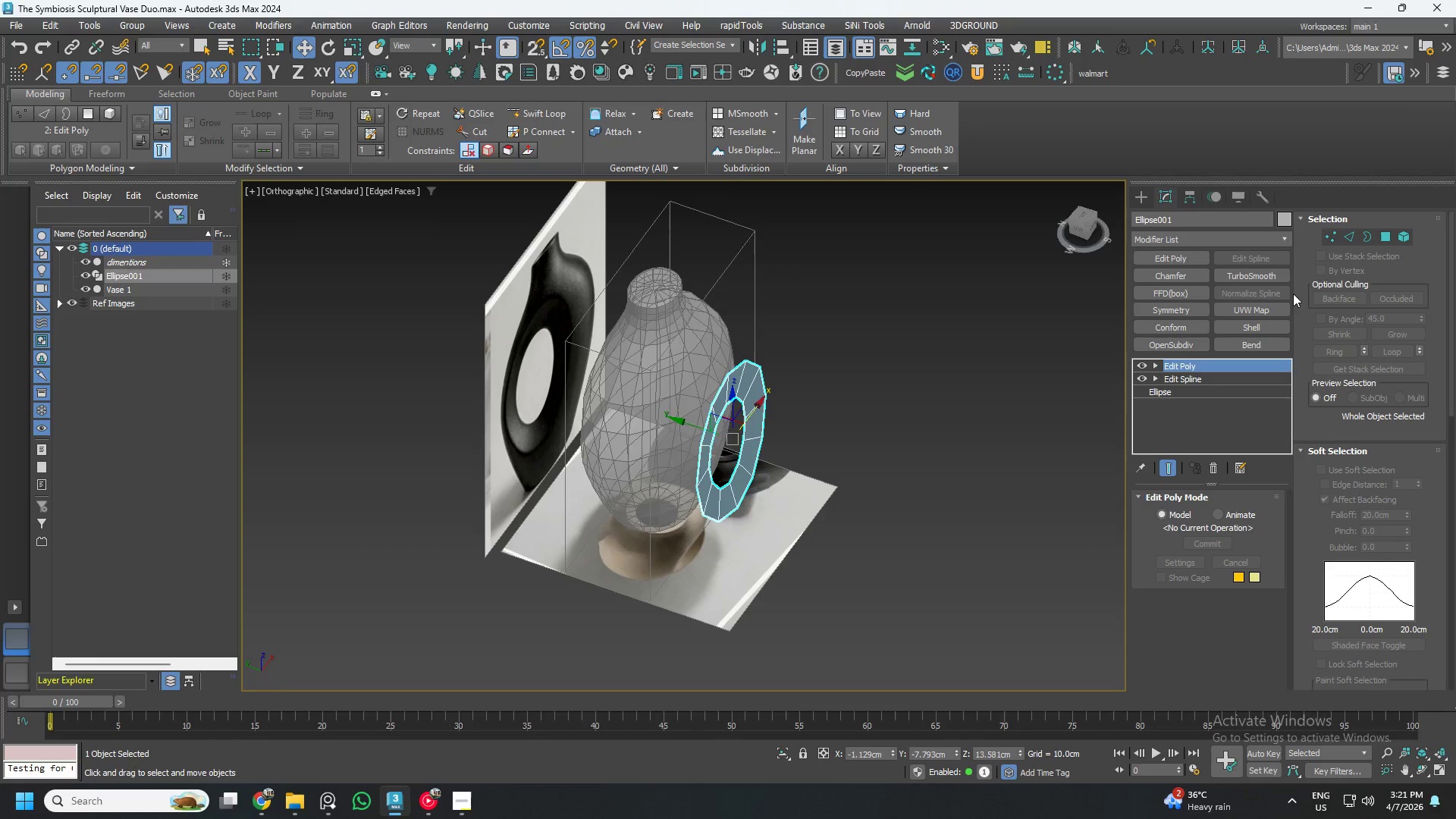 
left_click([1266, 278])
 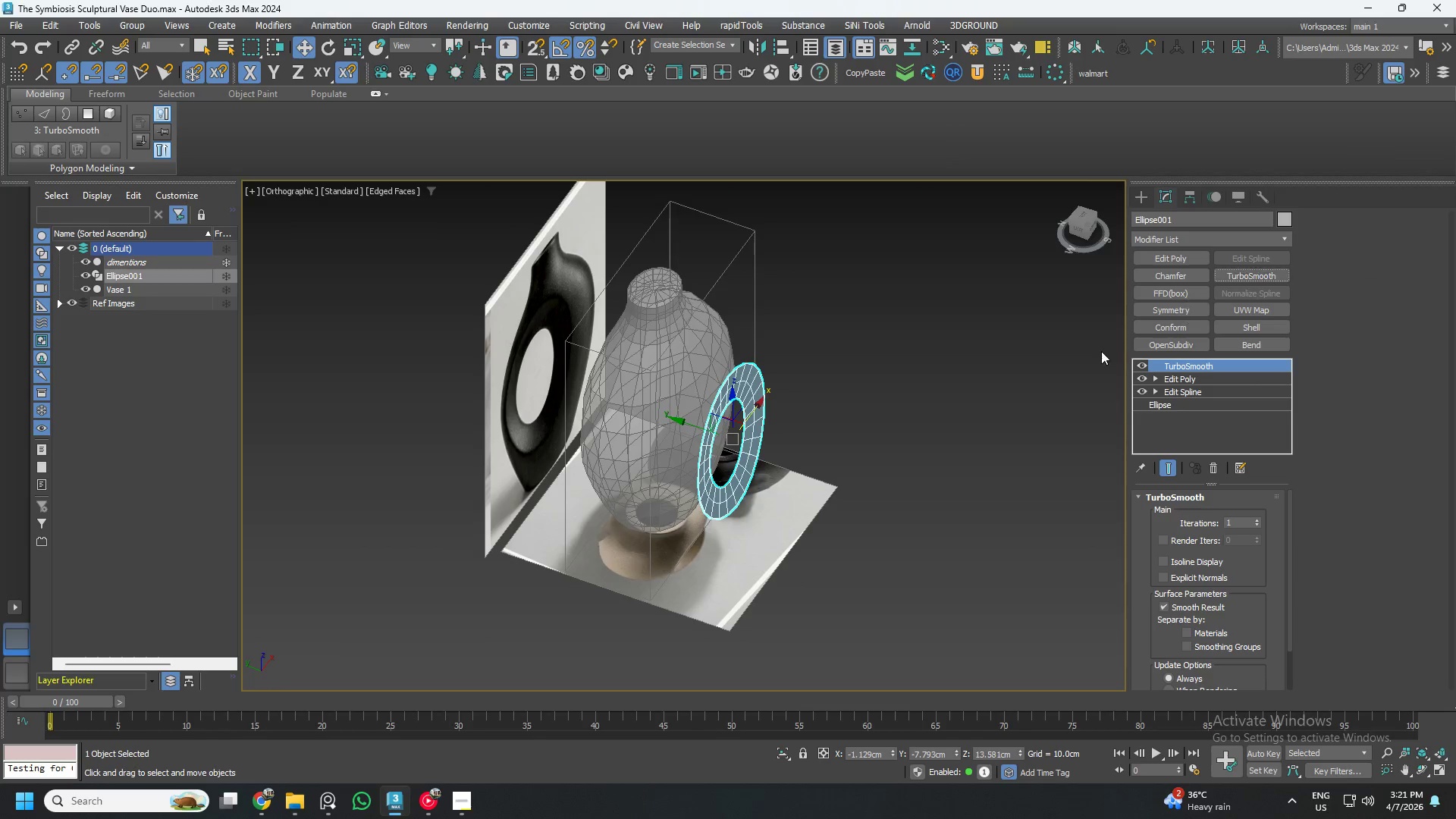 
hold_key(key=AltLeft, duration=1.5)
 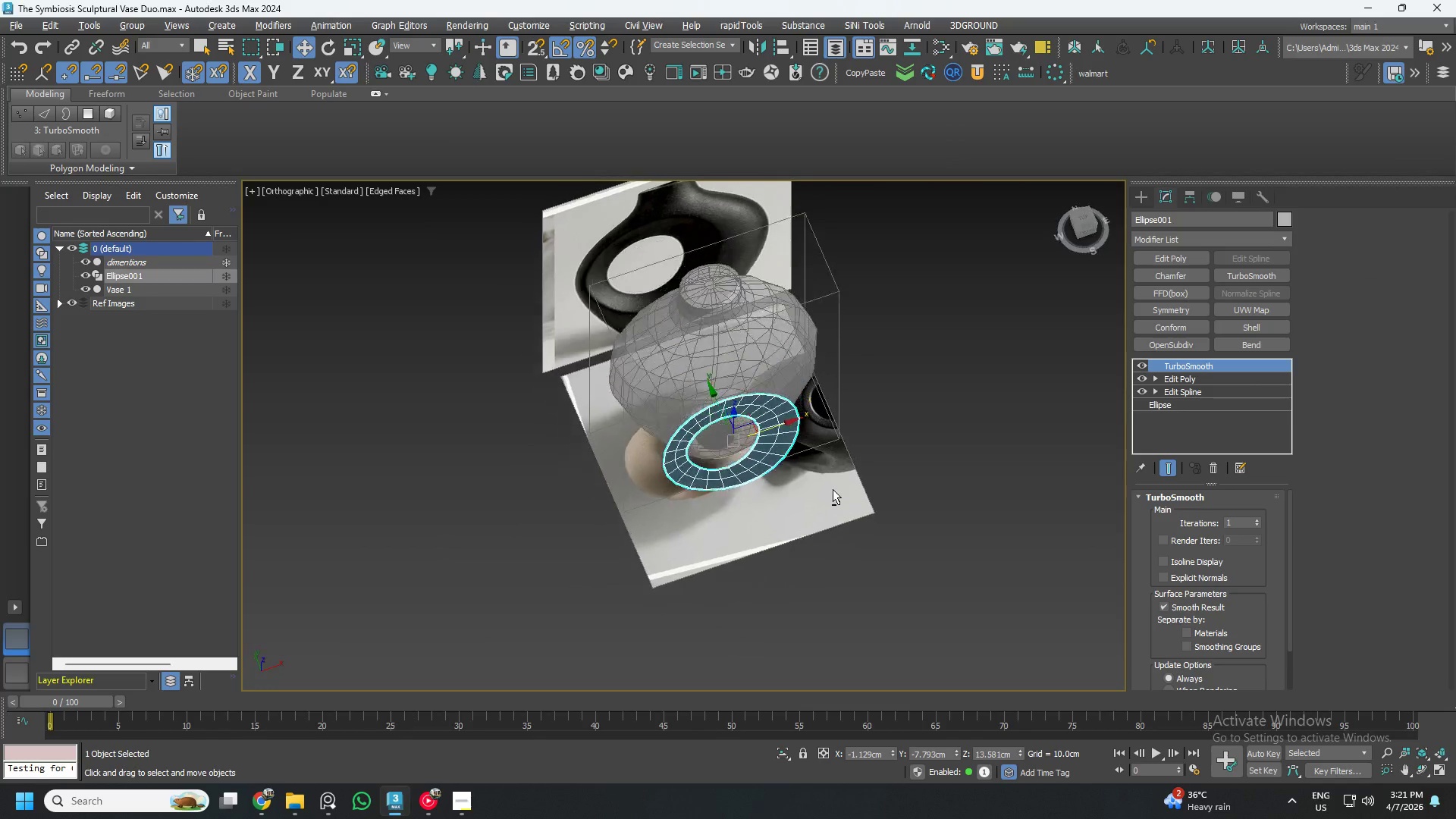 
hold_key(key=AltLeft, duration=0.89)
 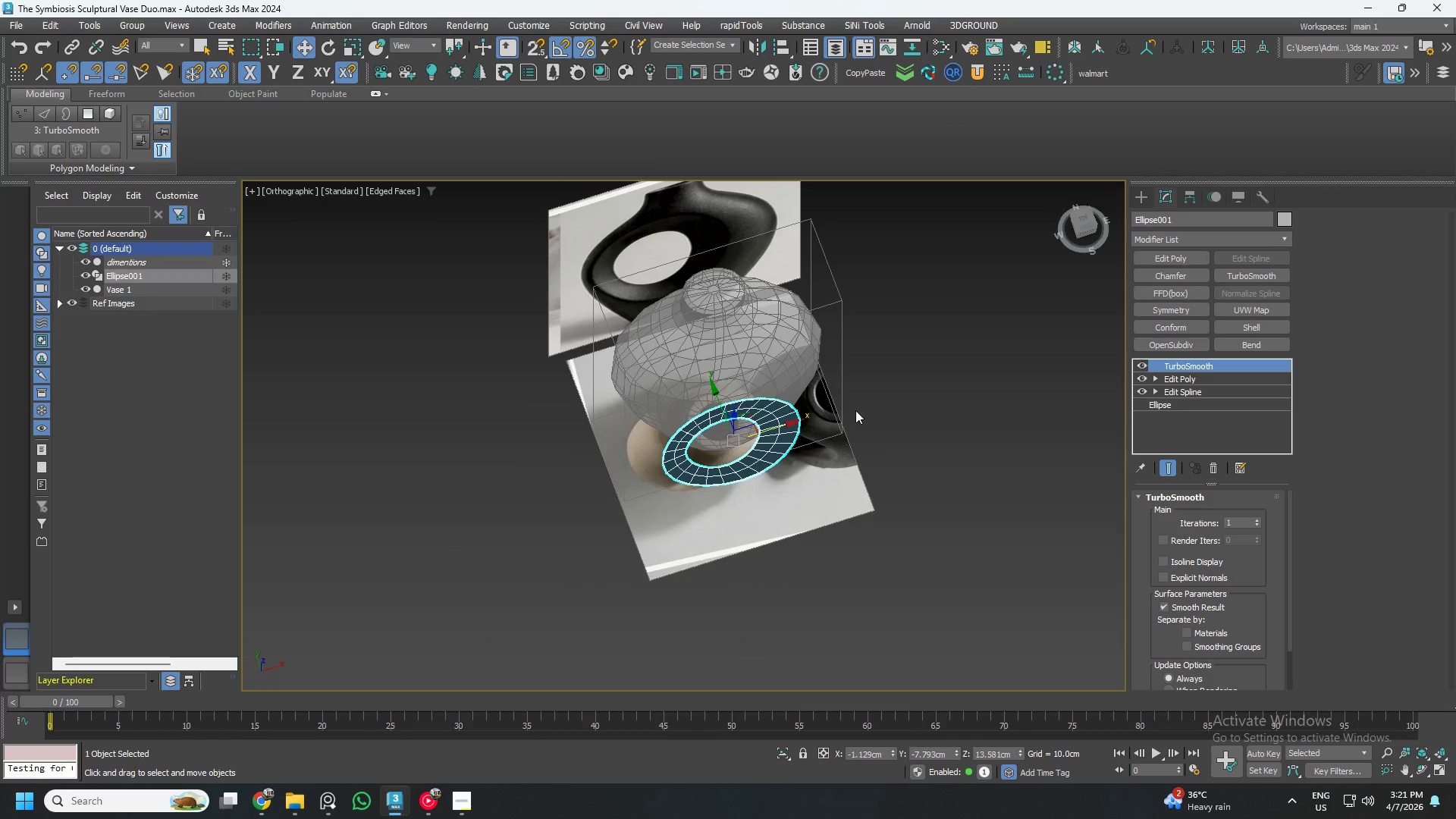 
hold_key(key=AltLeft, duration=6.73)
left_click([1282, 222])
 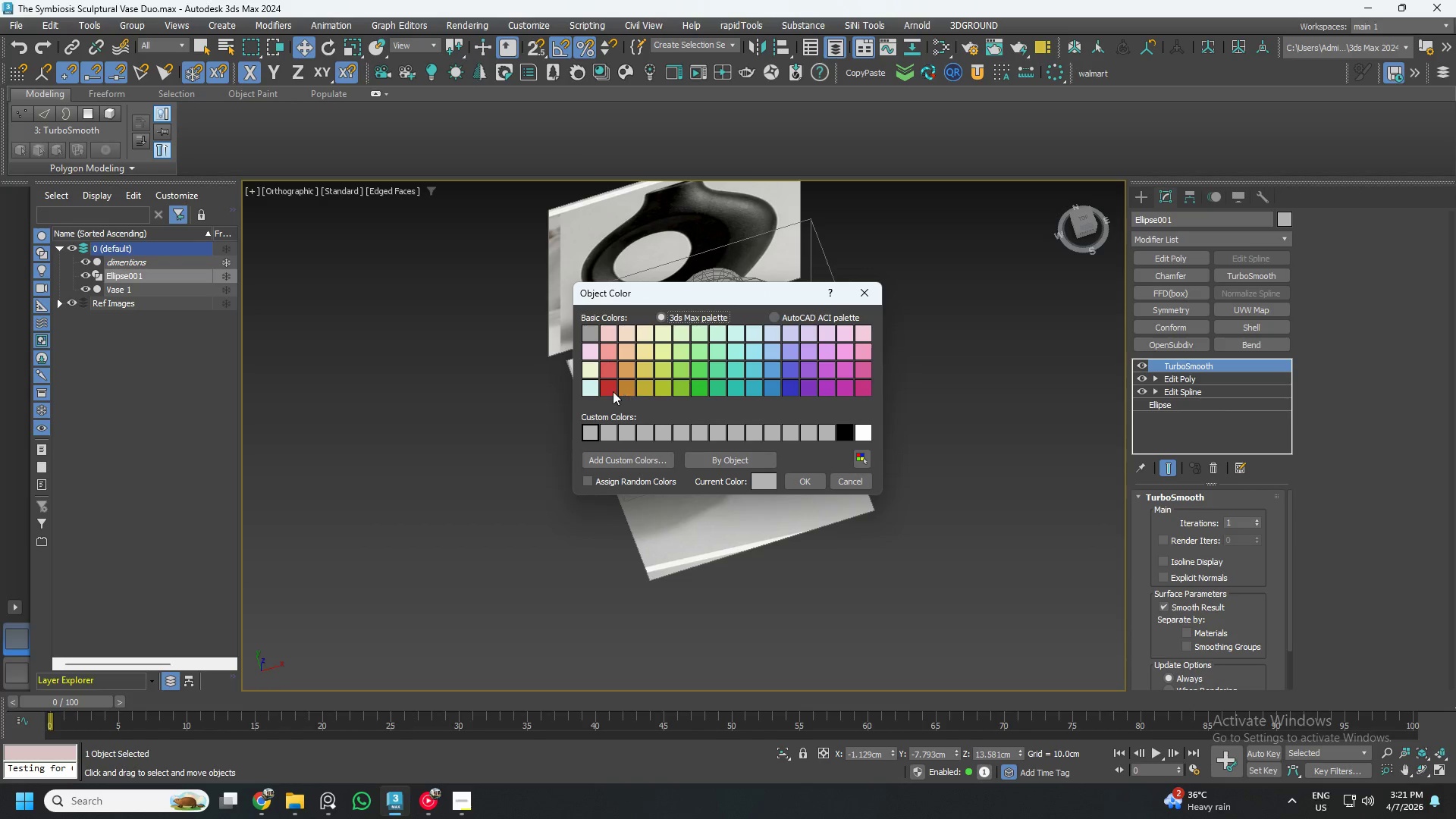 
left_click([604, 390])
 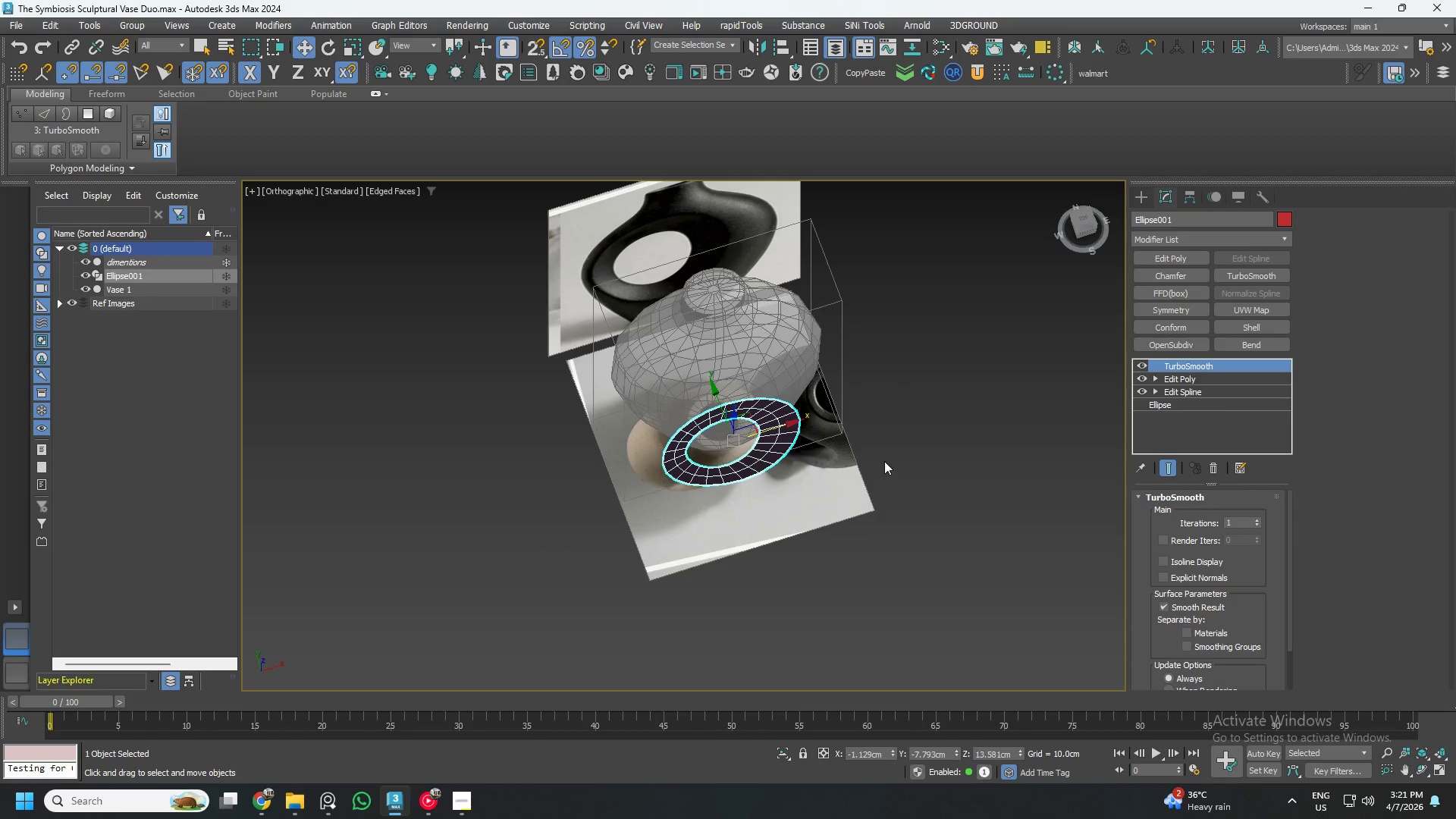 
hold_key(key=AltLeft, duration=0.72)
 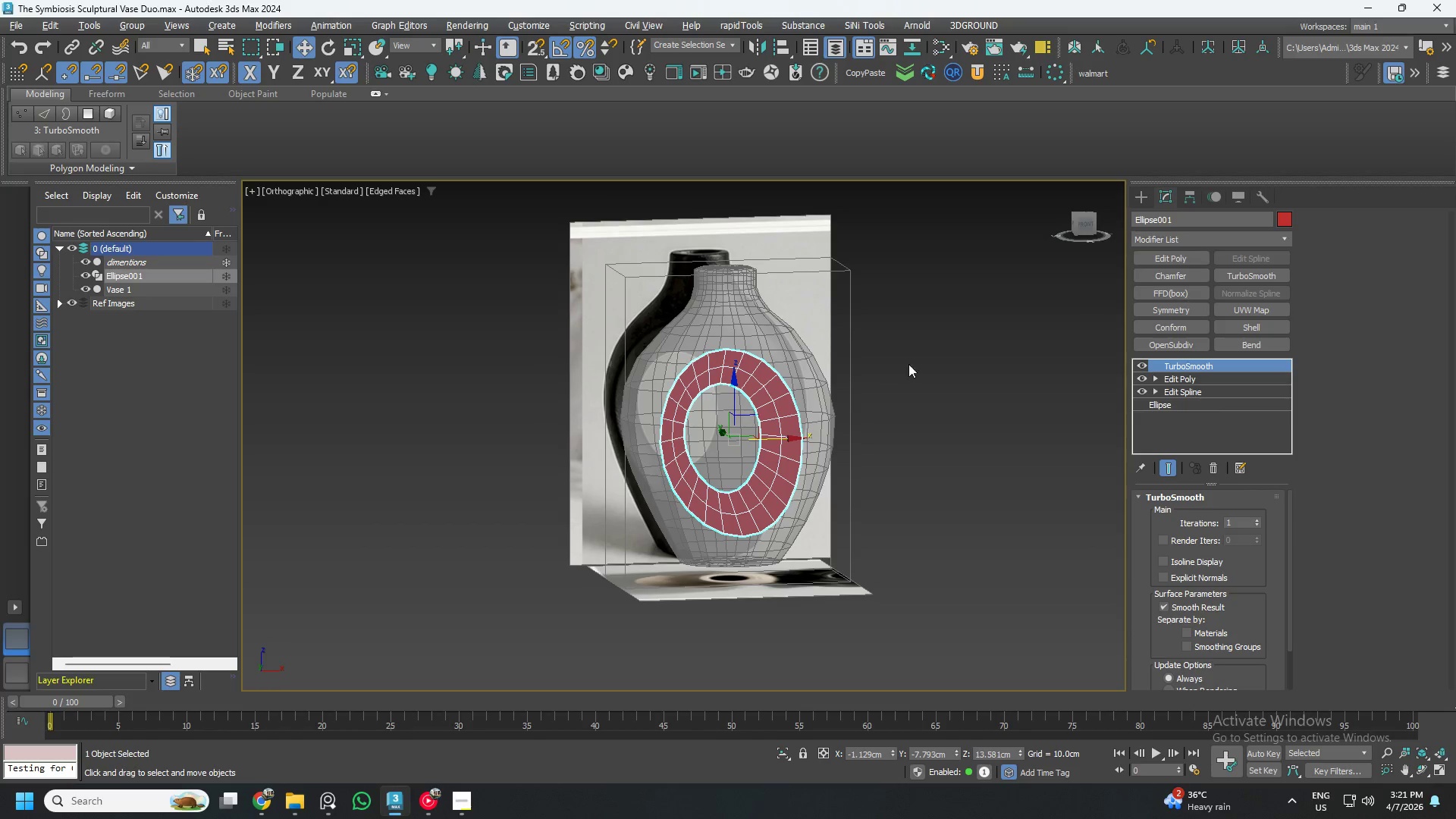 
hold_key(key=AltLeft, duration=0.39)
 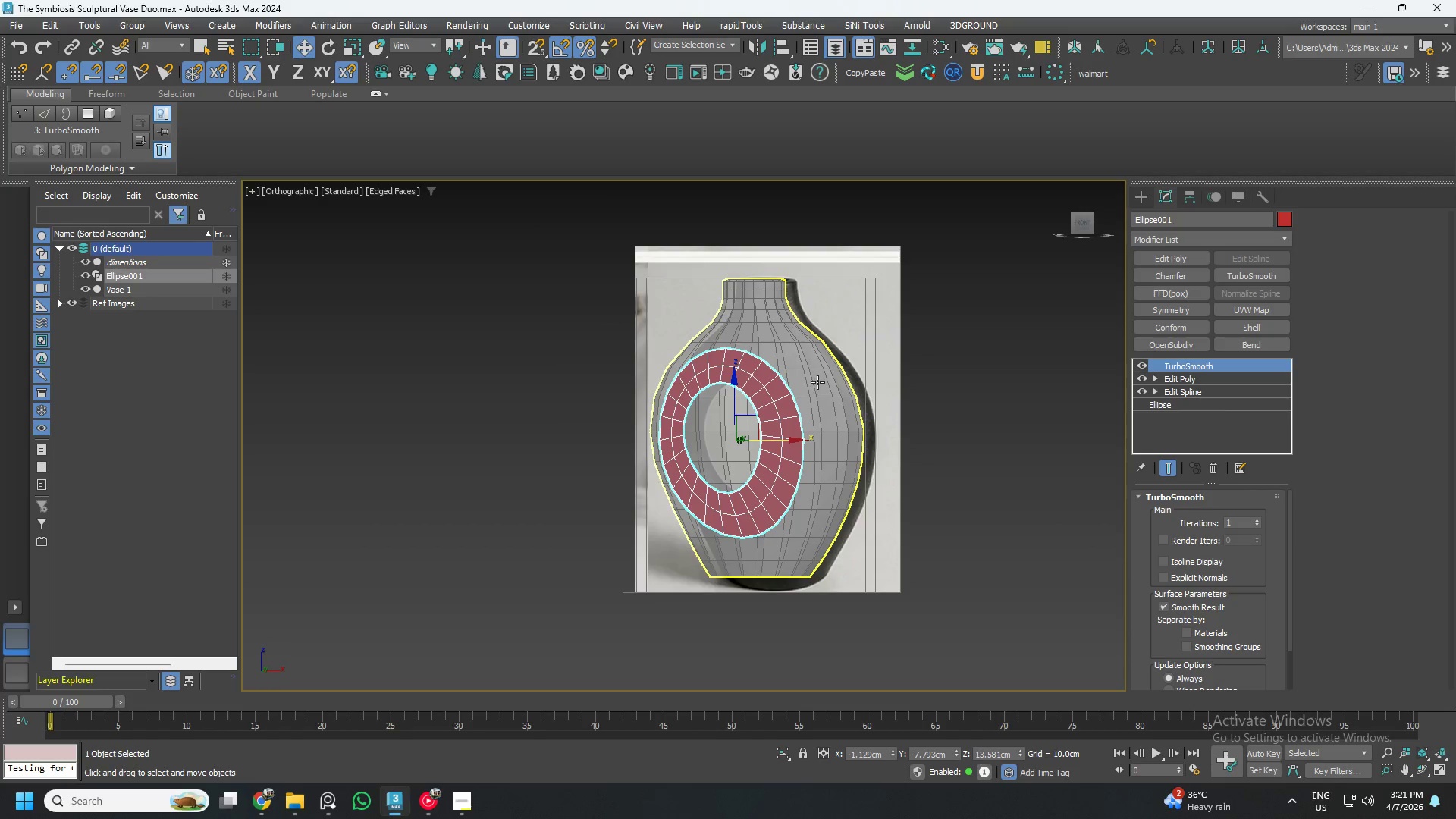 
left_click([817, 382])
 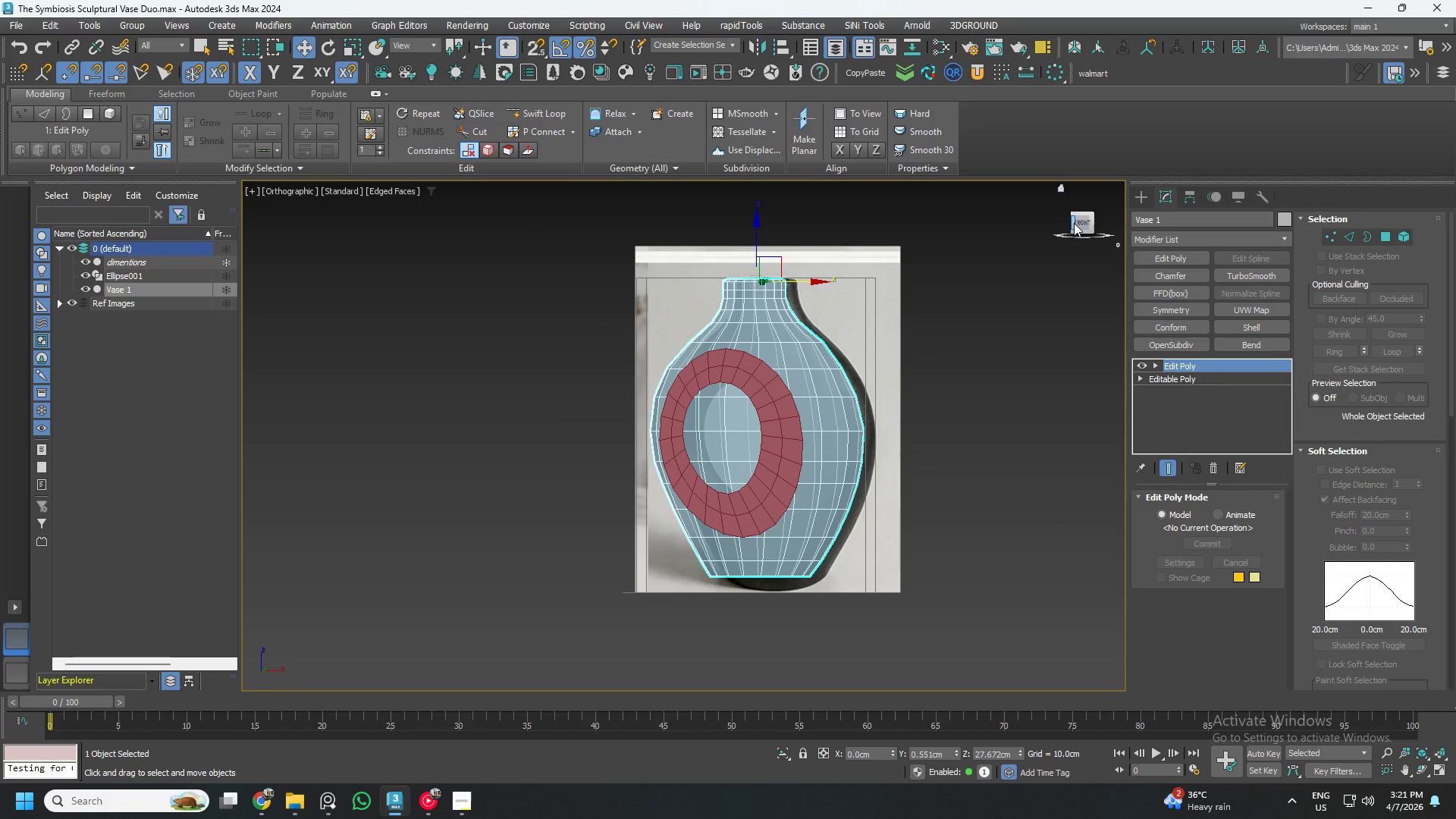 
left_click([1078, 221])
 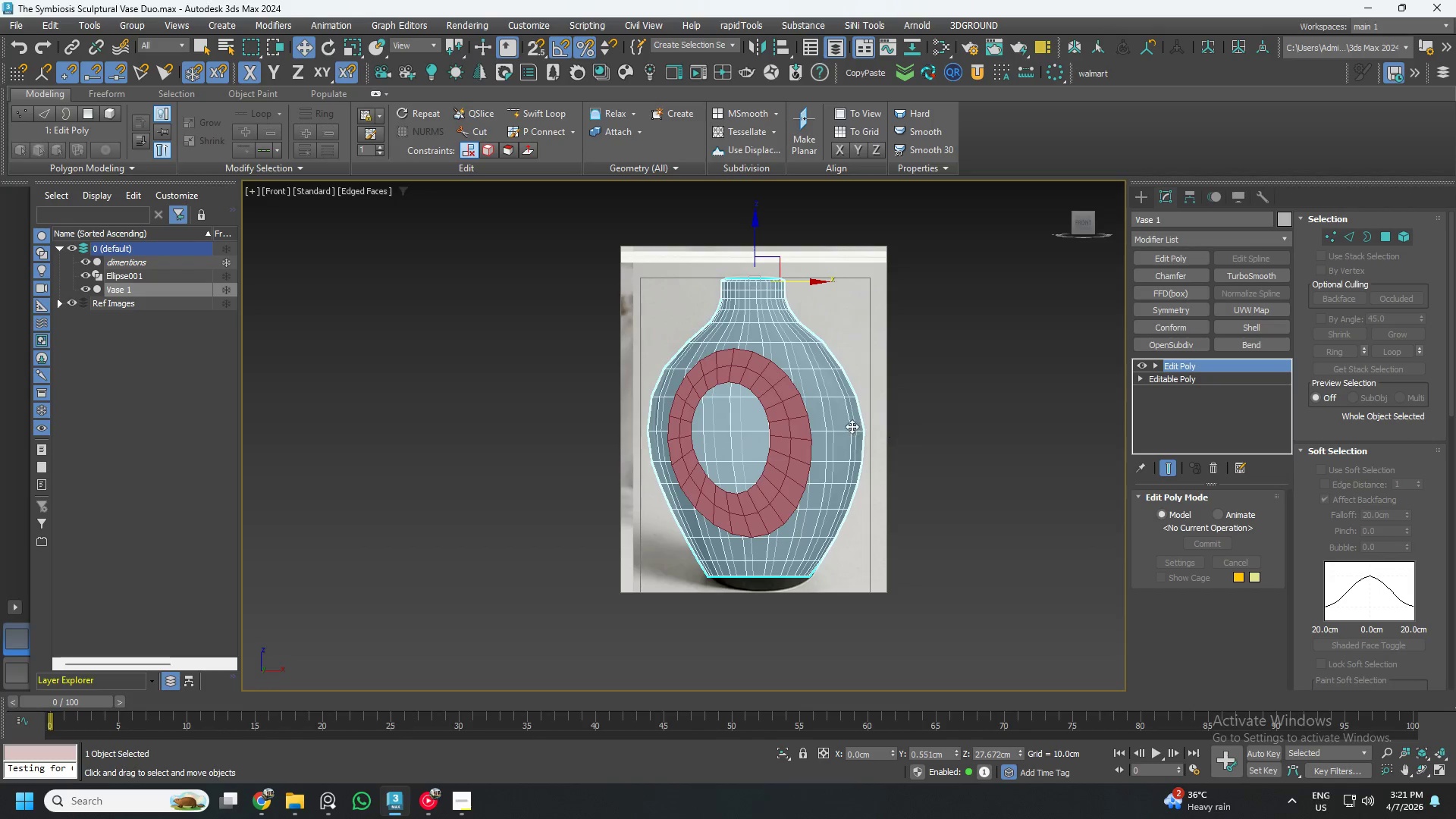 
scroll: coordinate [756, 385], scroll_direction: up, amount: 2.0
 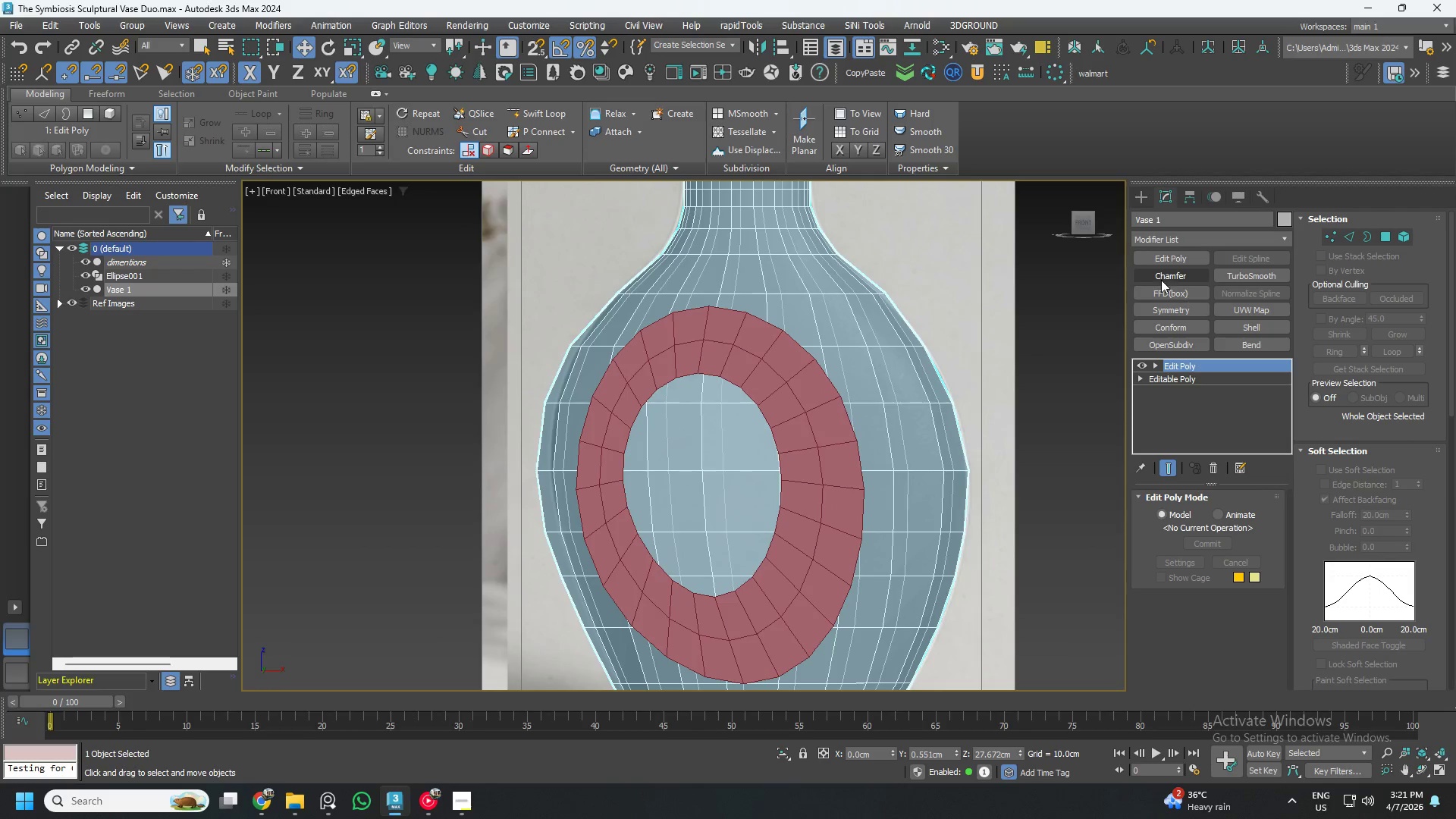 
left_click([1190, 262])
 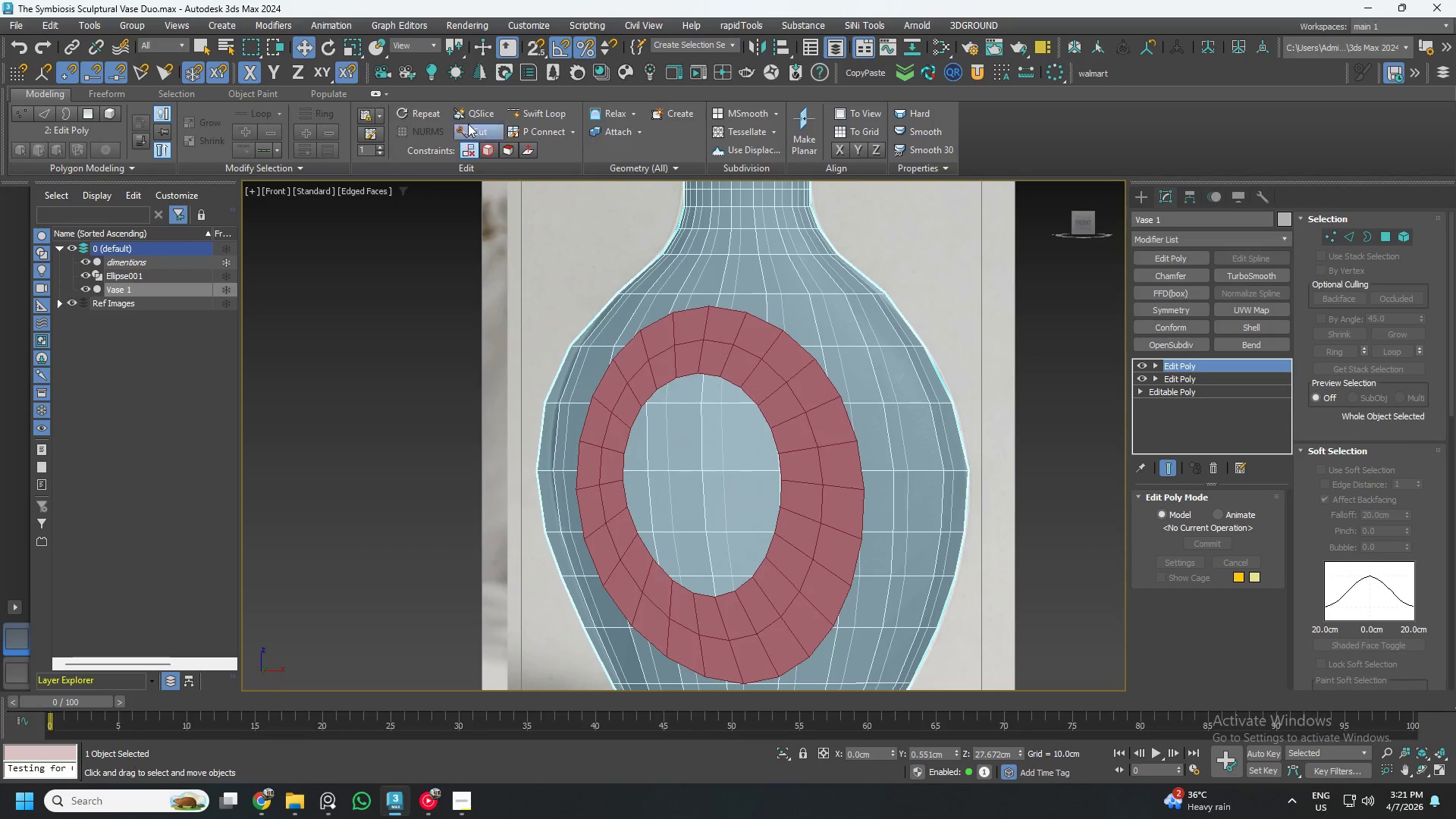 
left_click([472, 133])
 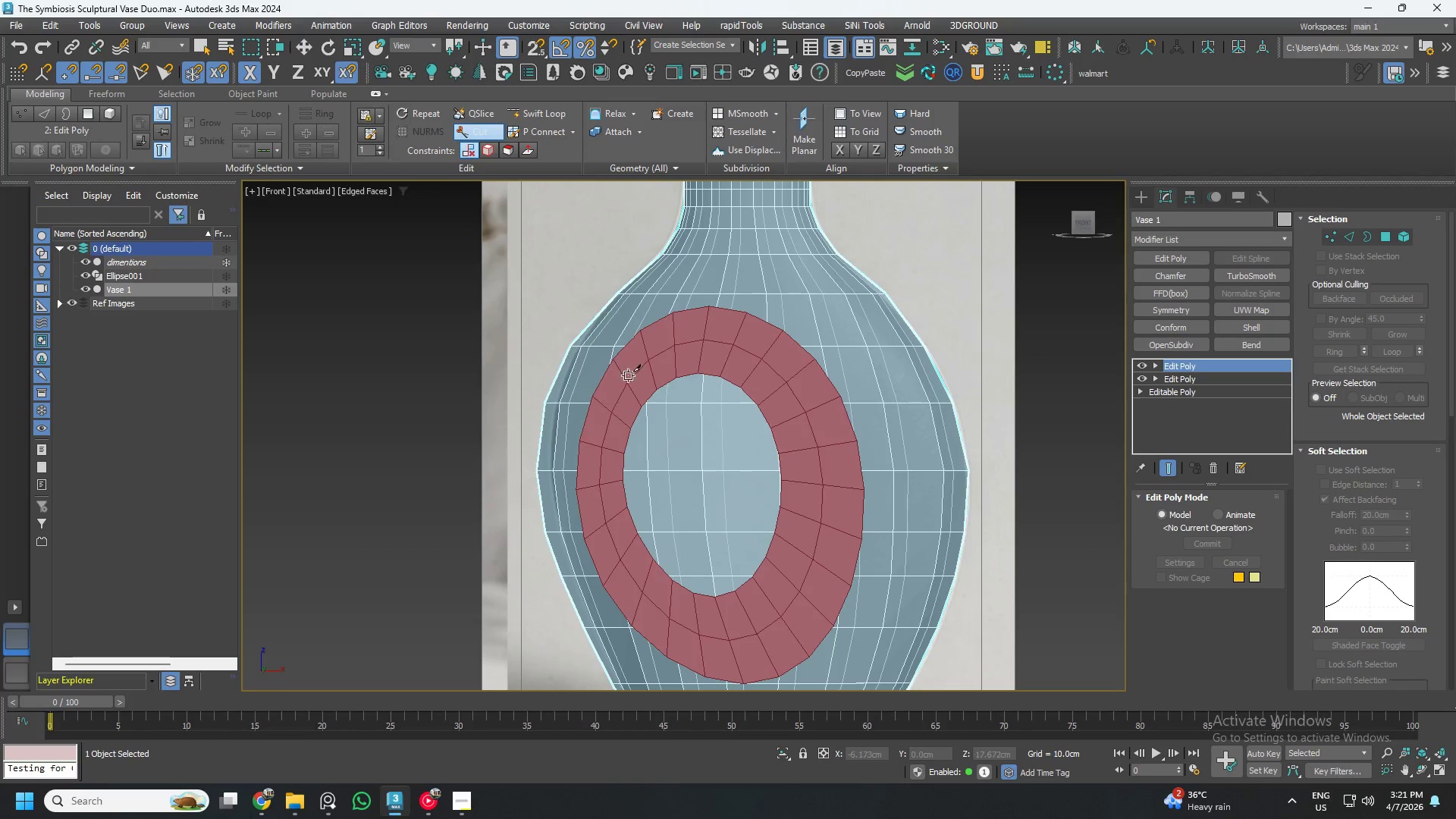 
scroll: coordinate [713, 309], scroll_direction: up, amount: 4.0
 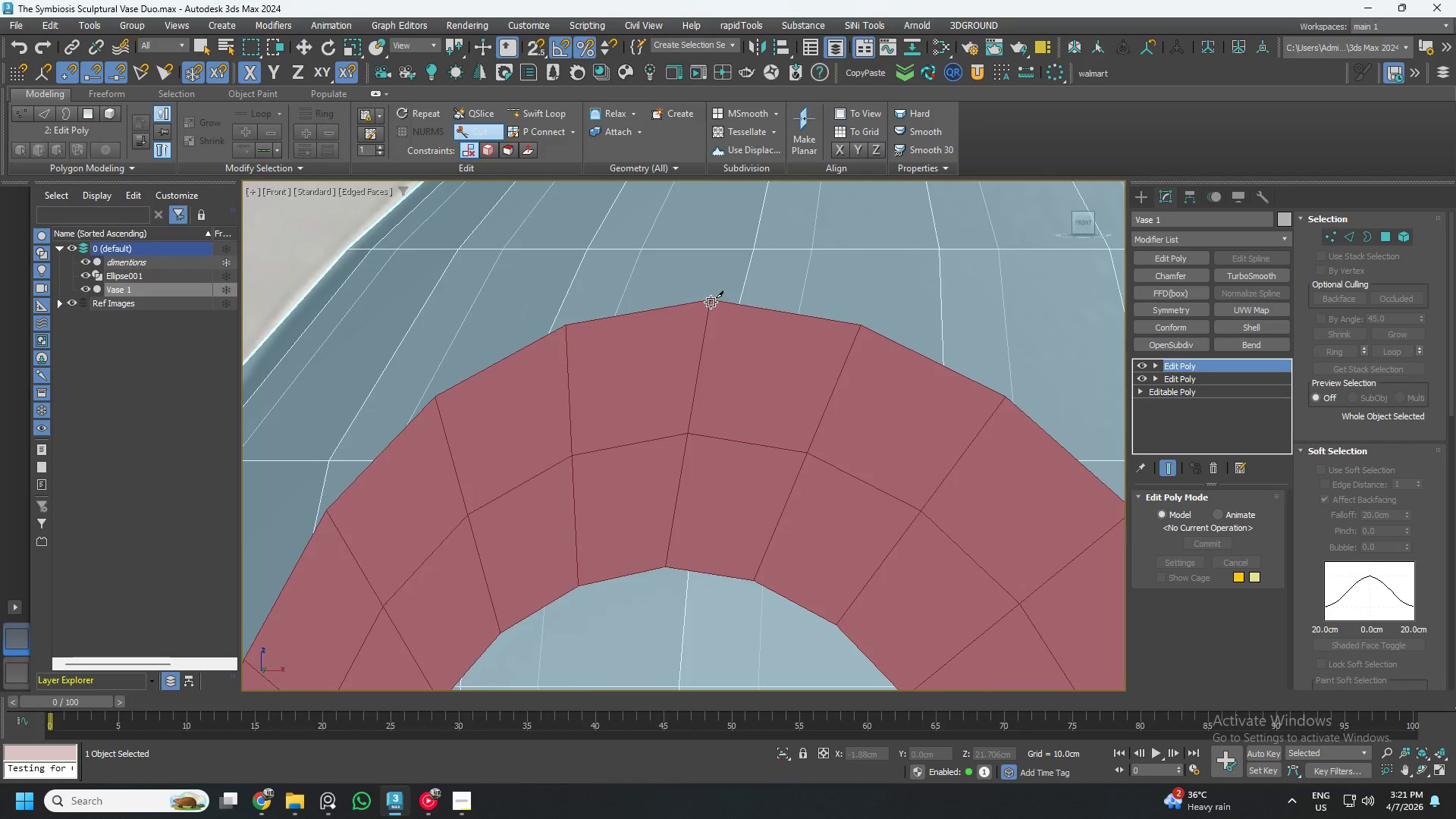 
right_click([733, 297])
 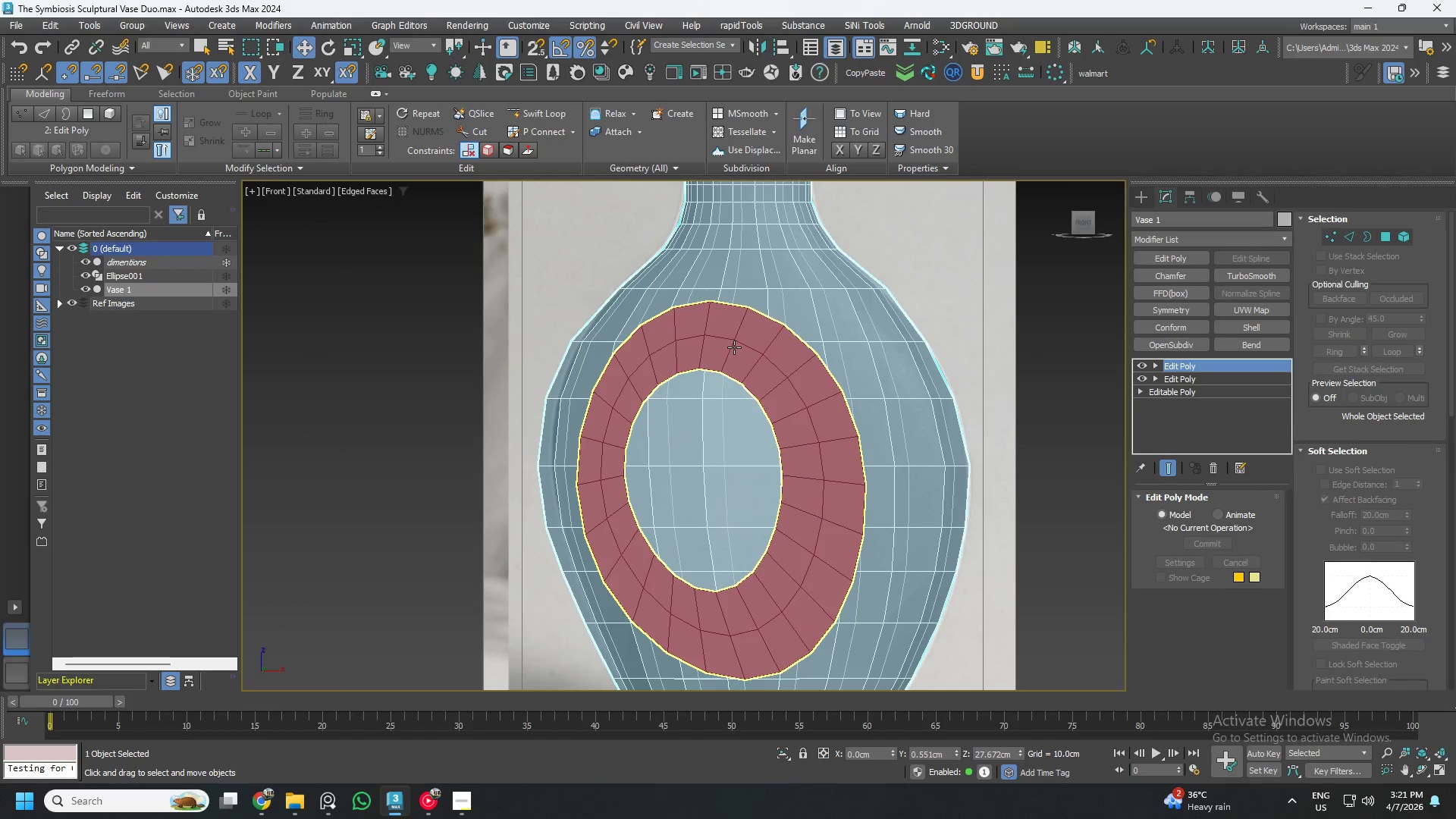 
scroll: coordinate [710, 302], scroll_direction: down, amount: 4.0
 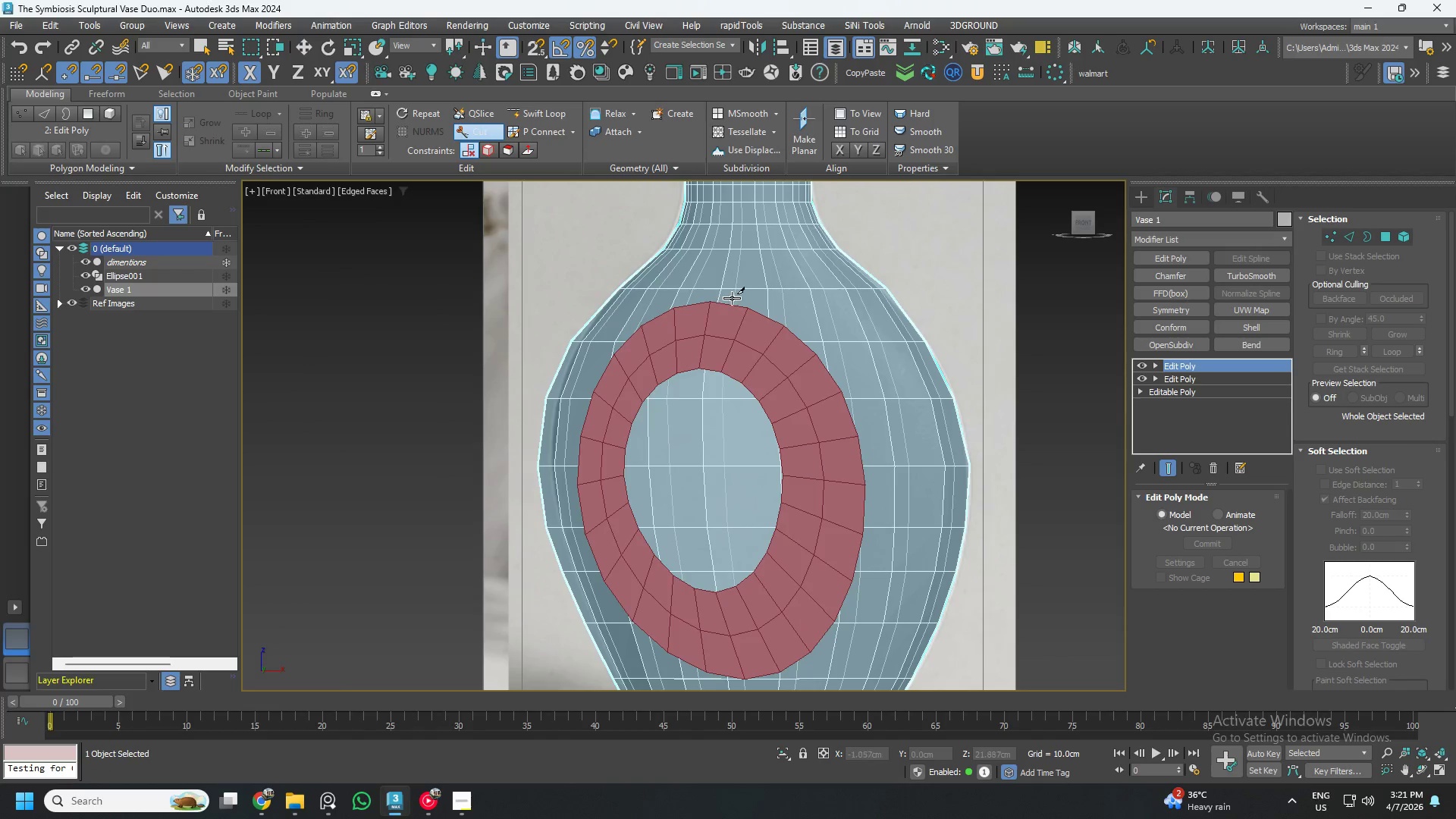 
left_click([734, 347])
 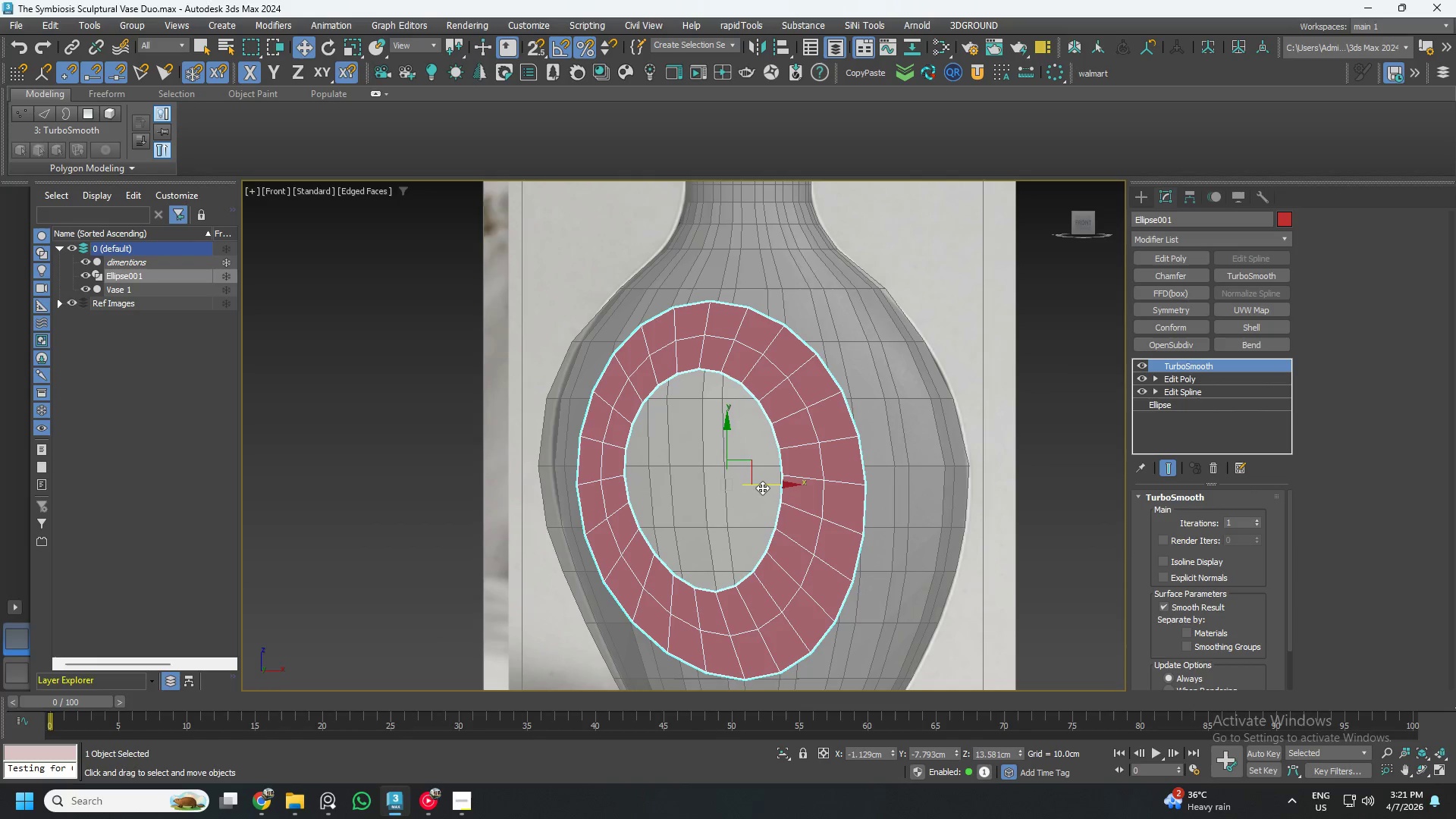 
left_click_drag(start_coordinate=[766, 486], to_coordinate=[773, 490])
 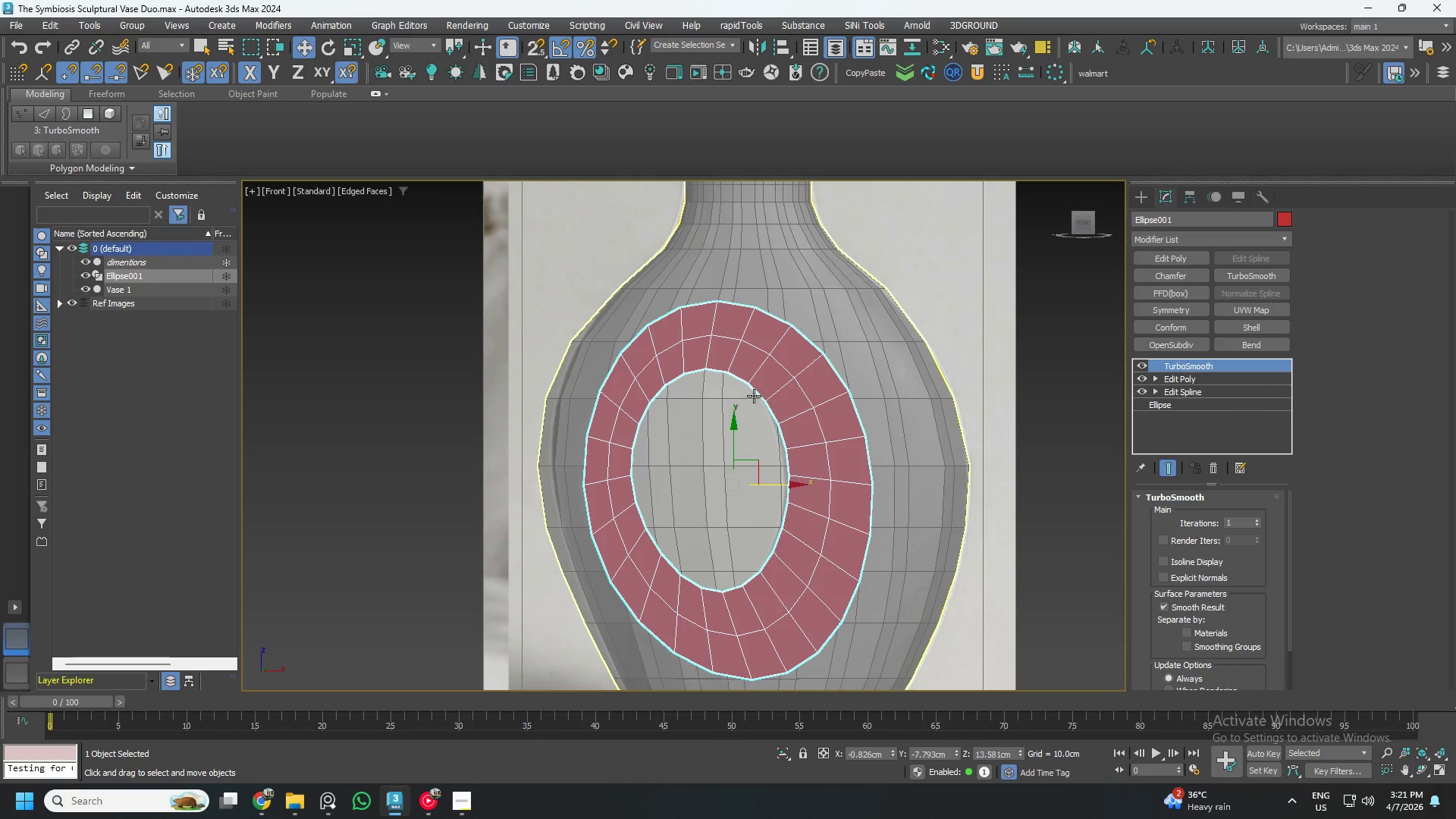 
key(Alt+AltLeft)
 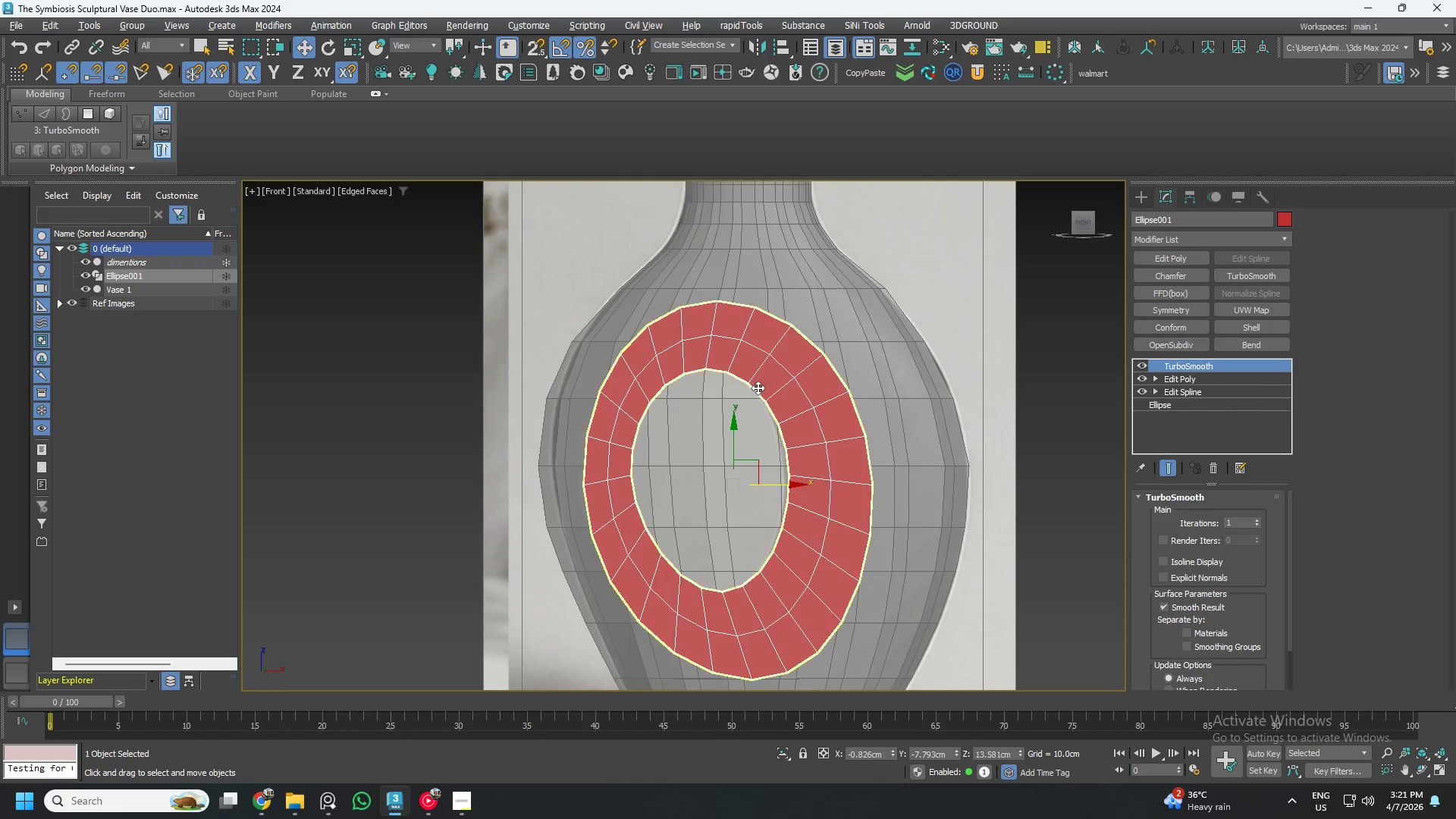 
key(Alt+X)
 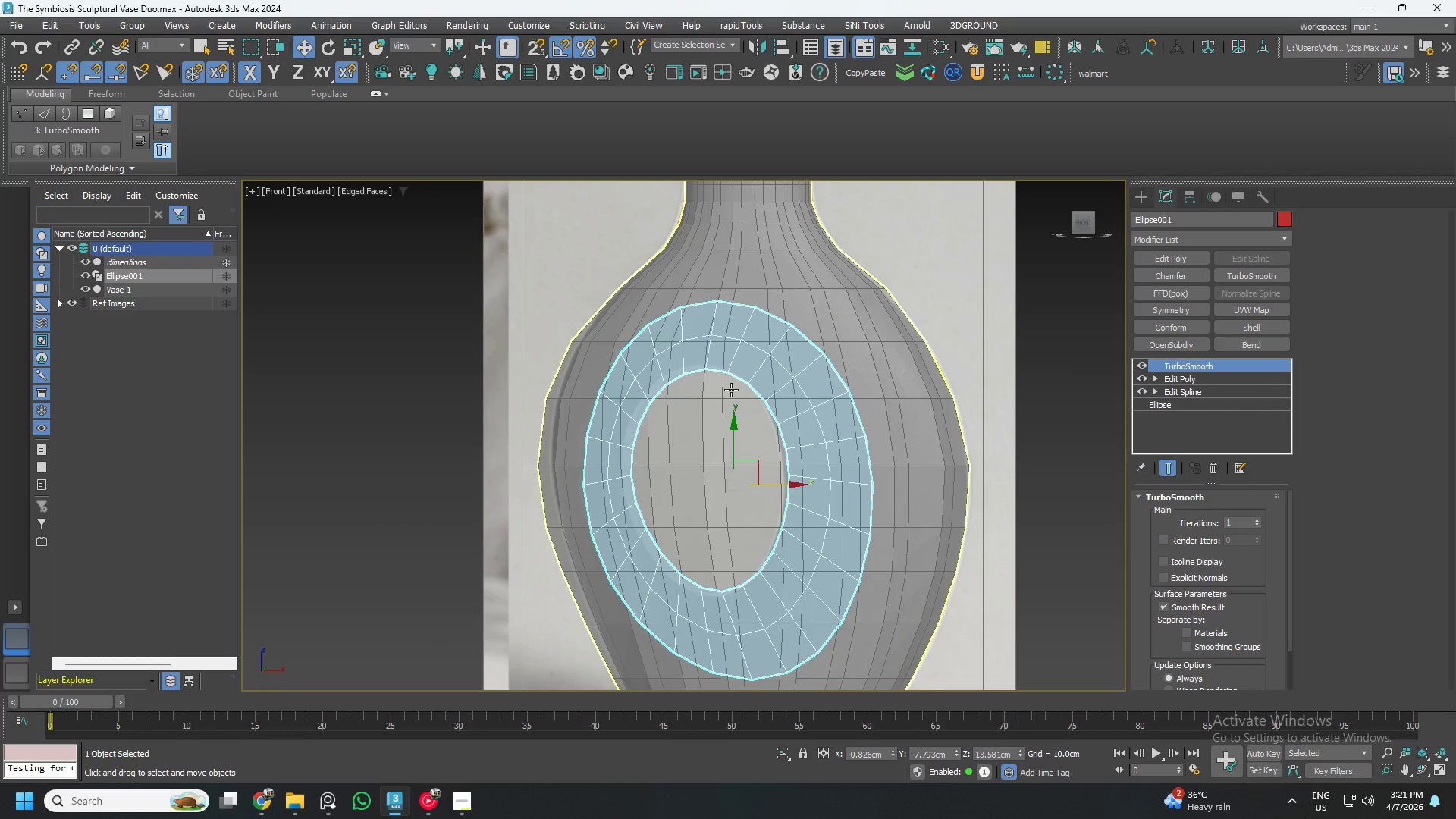 
left_click([729, 295])
 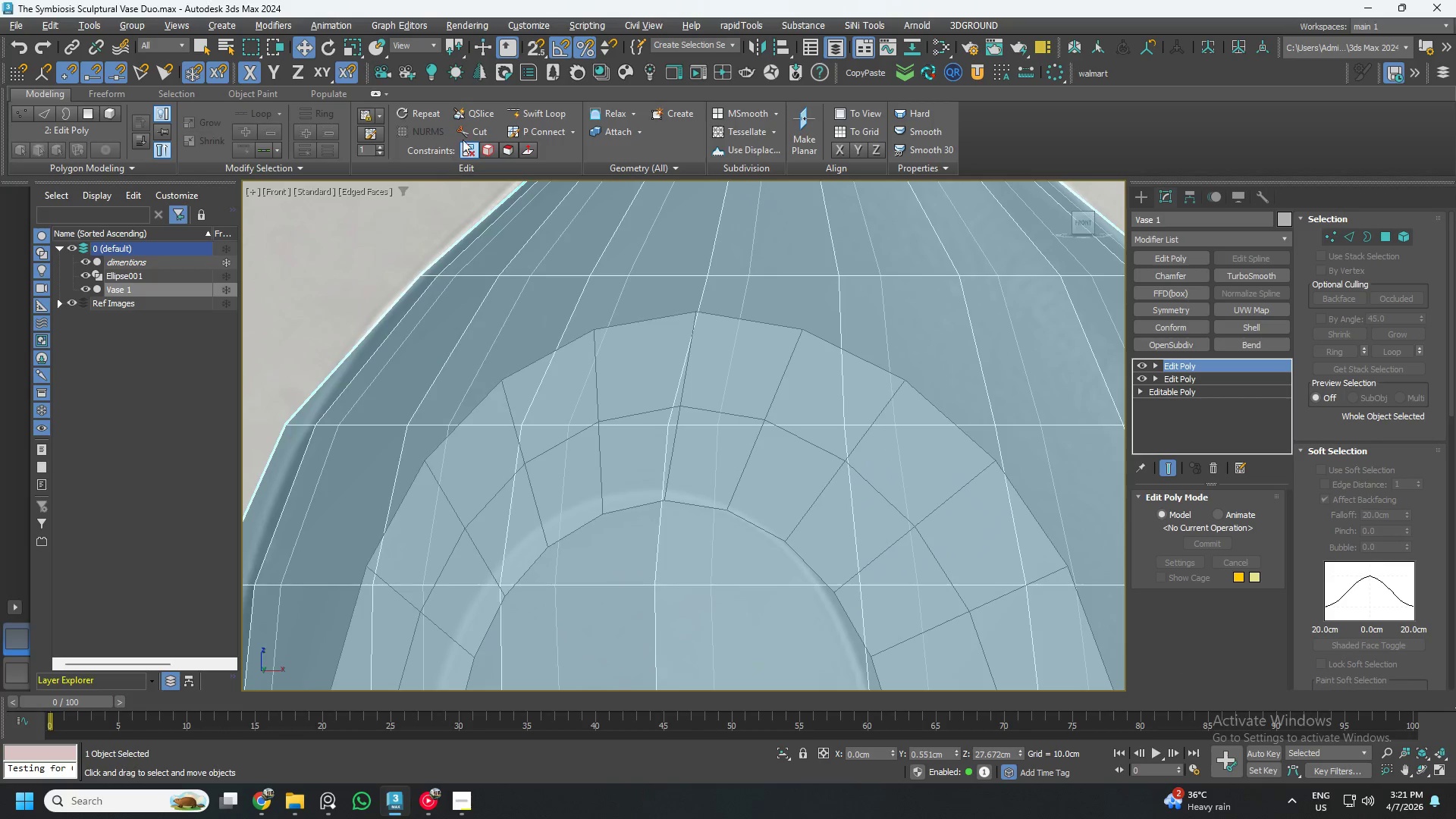 
scroll: coordinate [728, 296], scroll_direction: up, amount: 3.0
 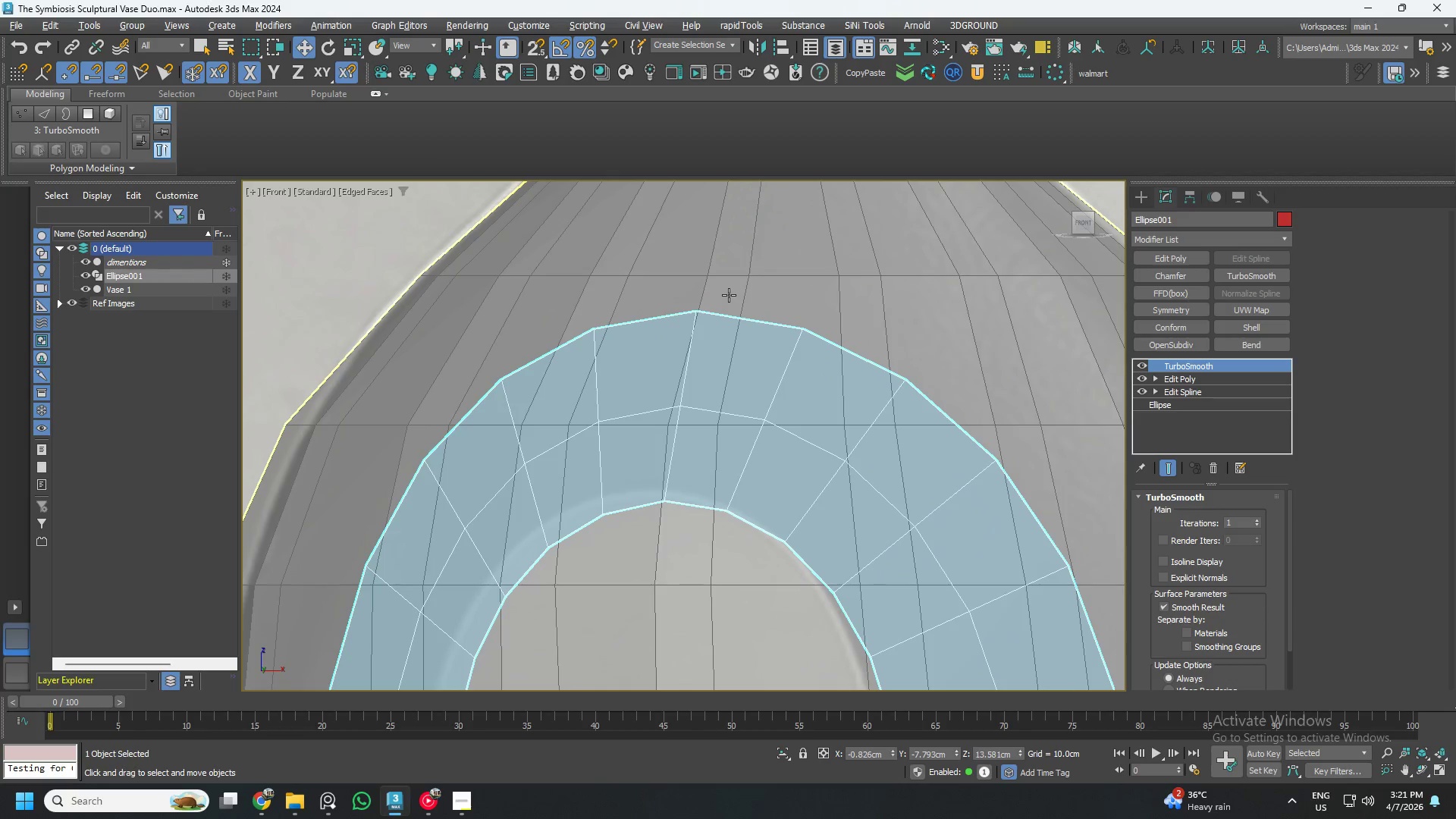 
left_click([478, 128])
 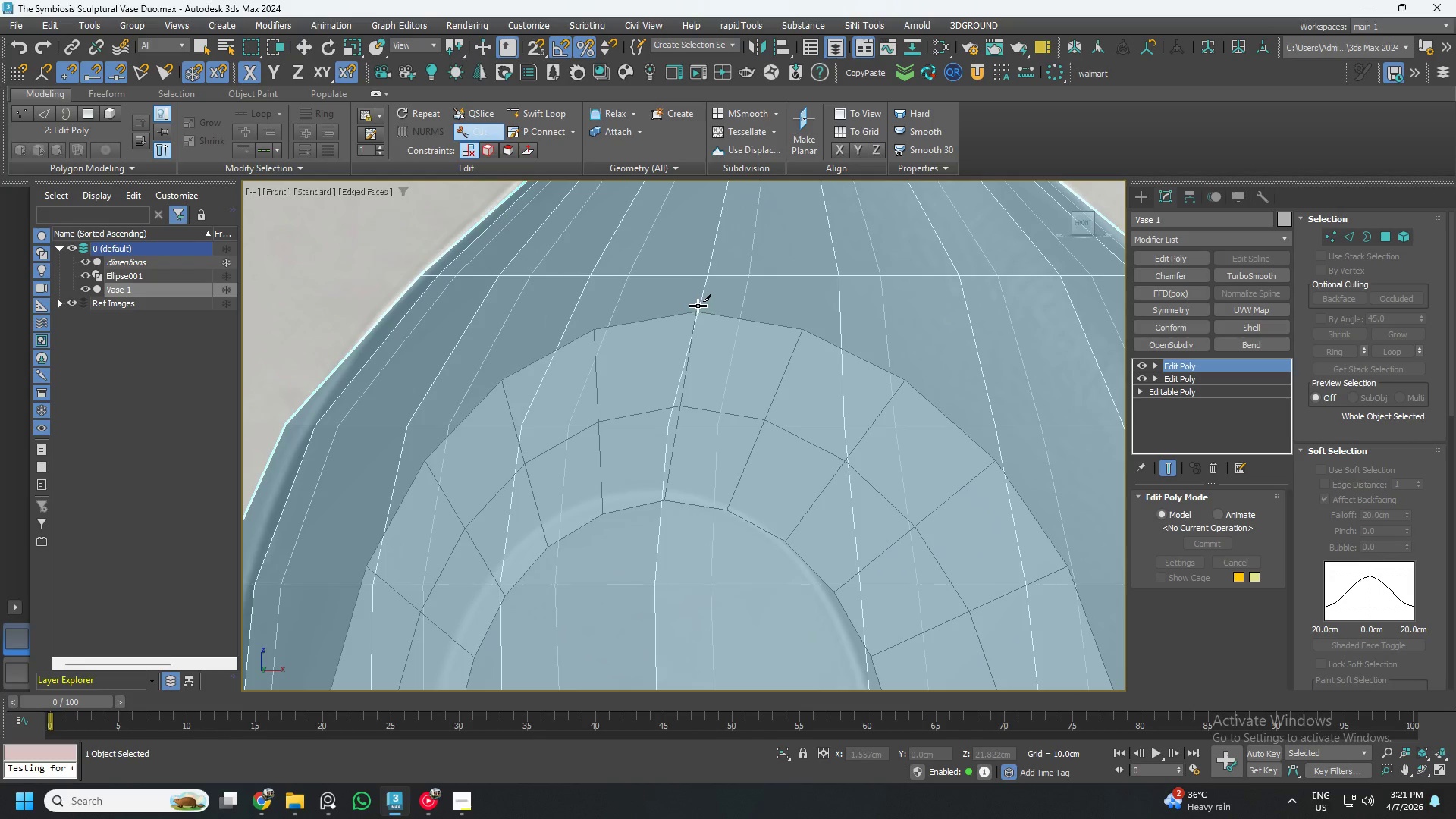 
scroll: coordinate [696, 309], scroll_direction: up, amount: 7.0
 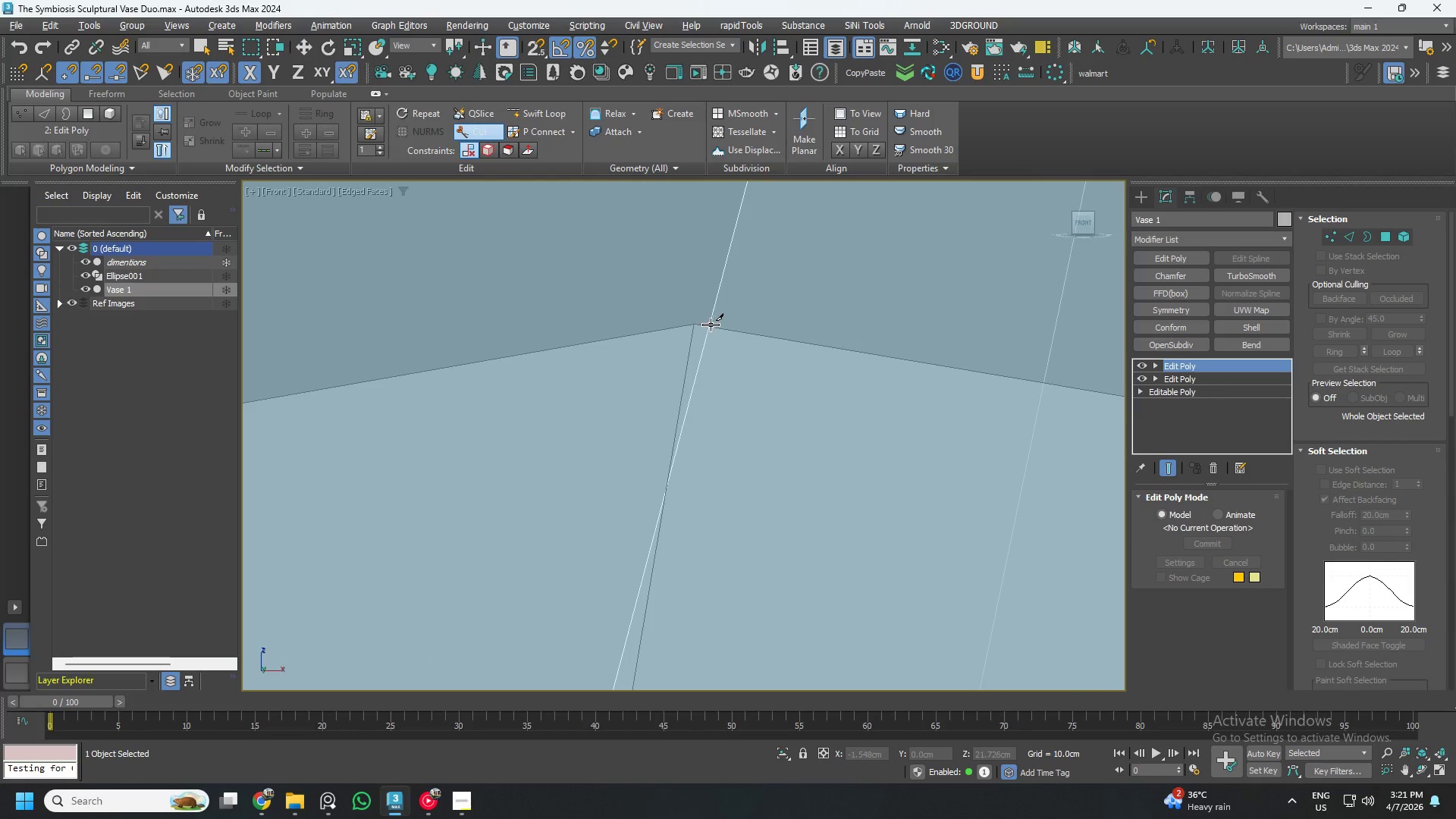 
left_click([711, 323])
 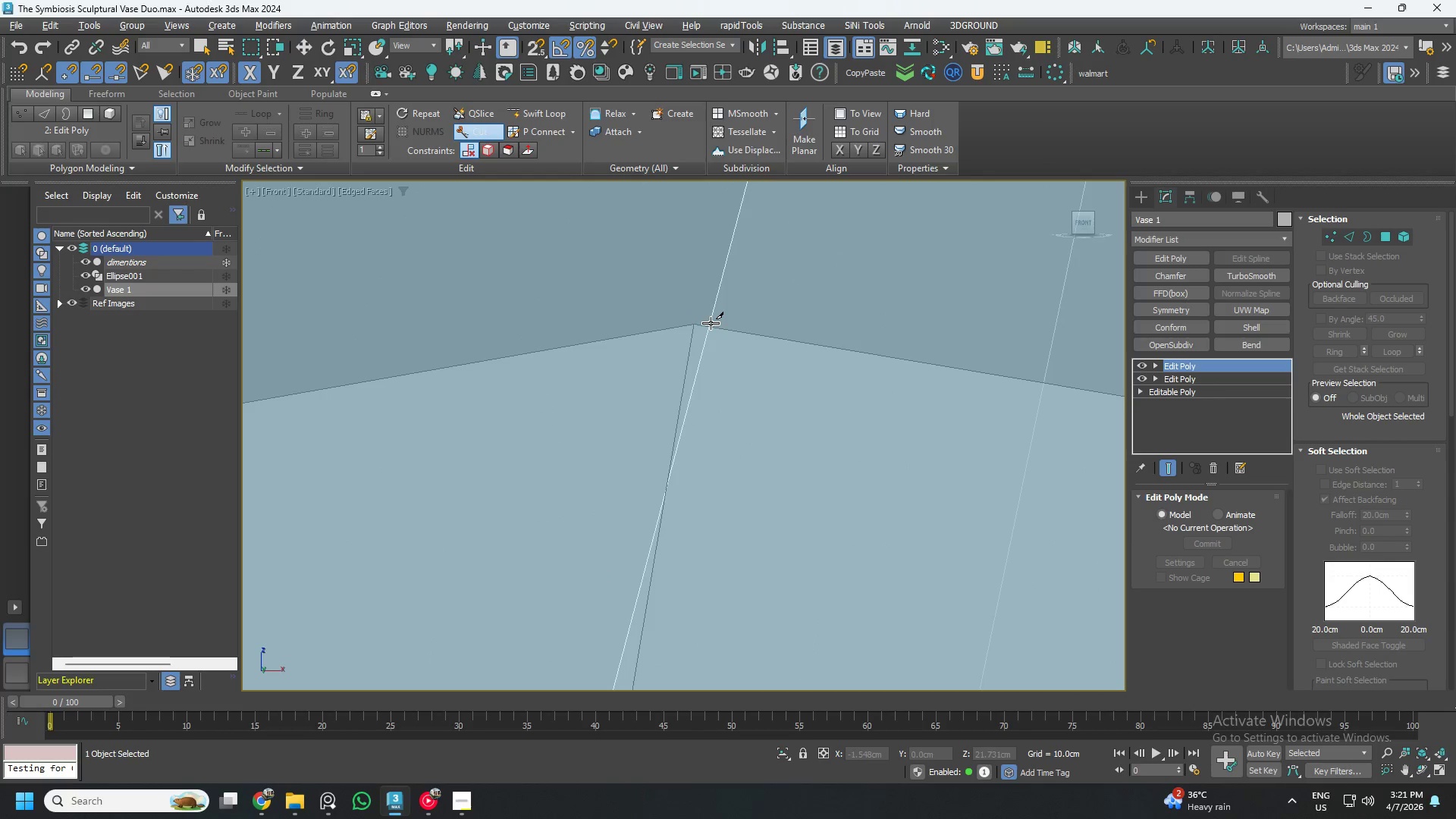 
scroll: coordinate [706, 322], scroll_direction: down, amount: 5.0
 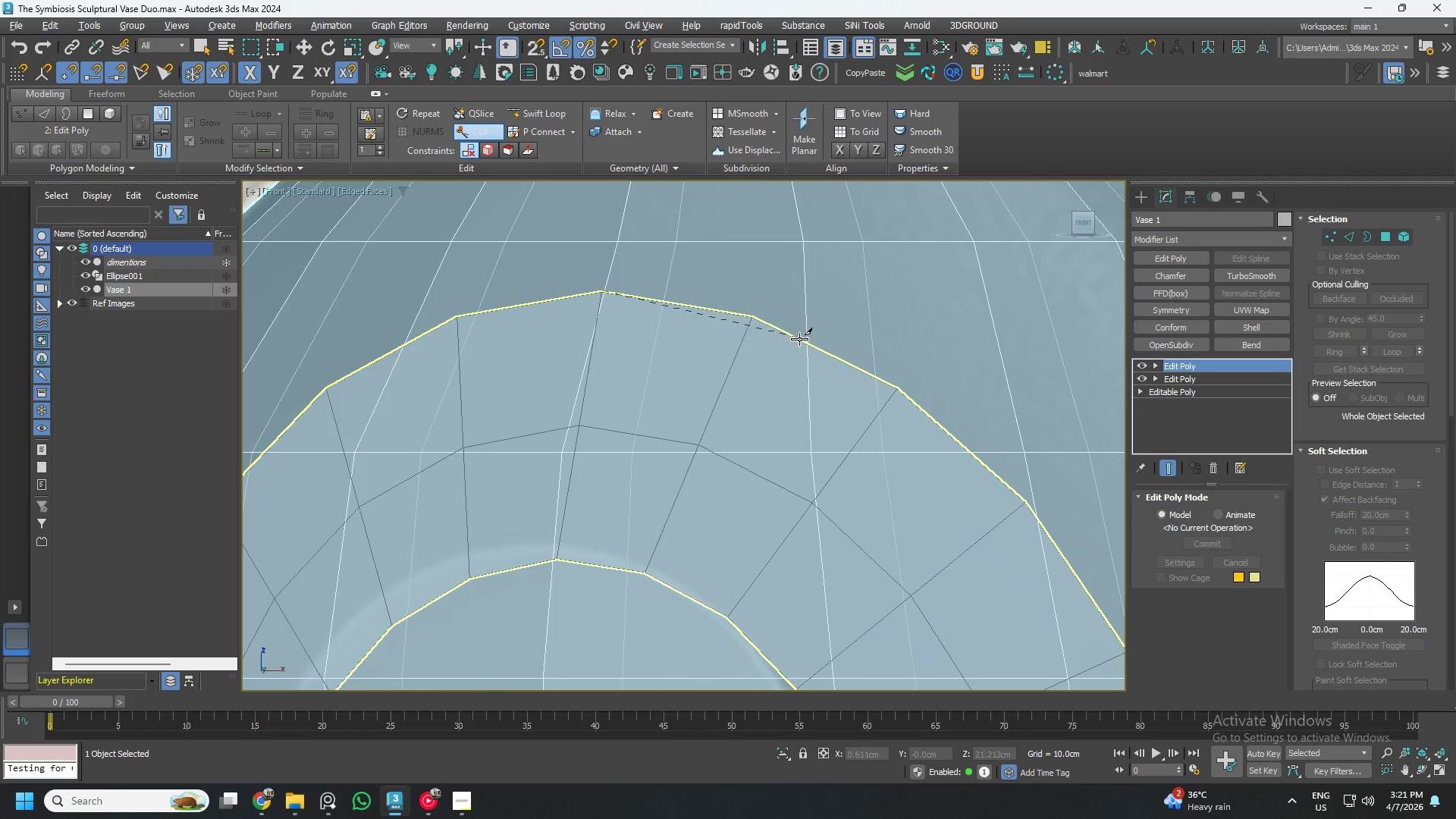 
scroll: coordinate [809, 340], scroll_direction: up, amount: 1.0
 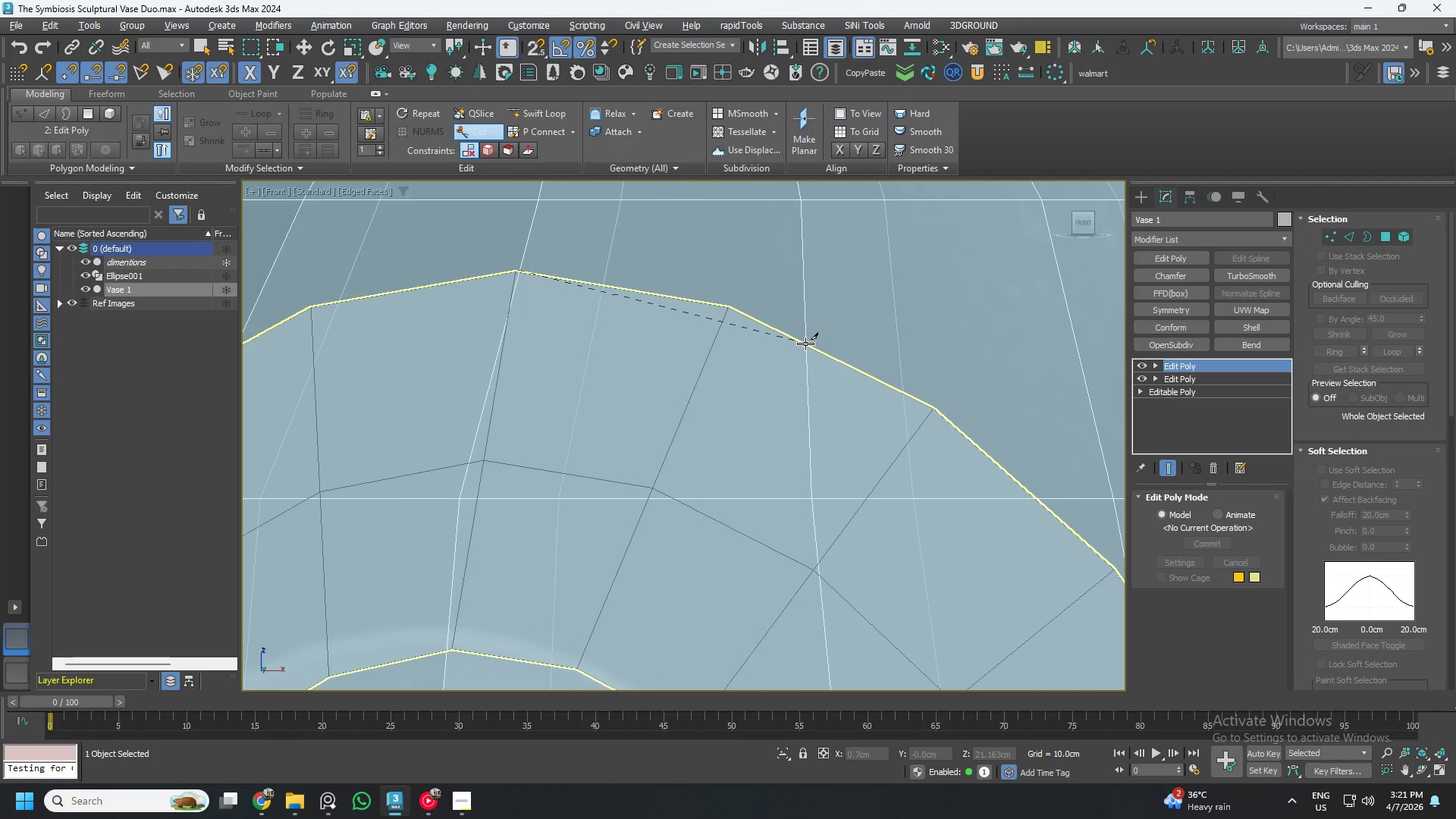 
left_click([805, 344])
 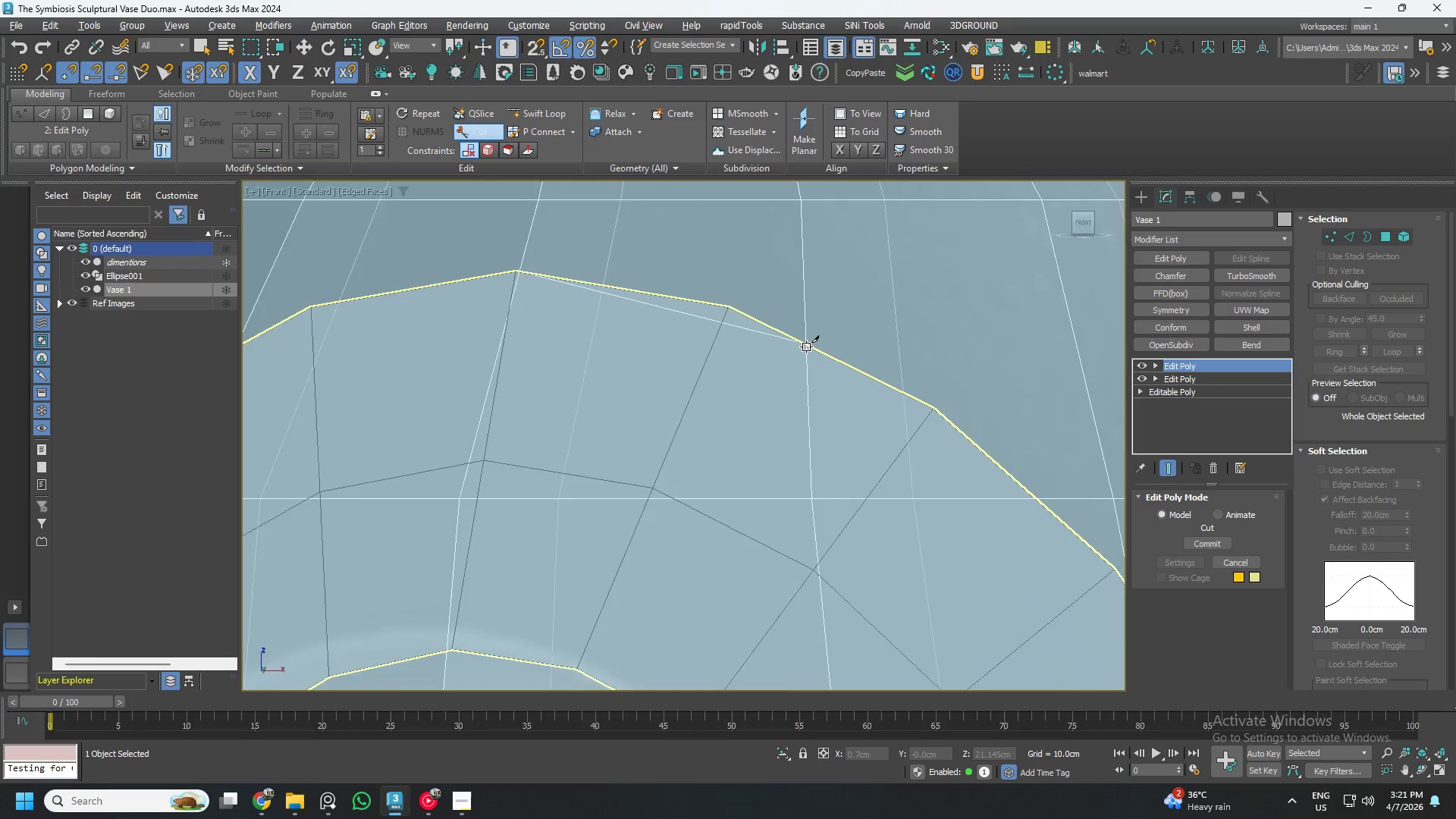 
scroll: coordinate [811, 349], scroll_direction: down, amount: 4.0
 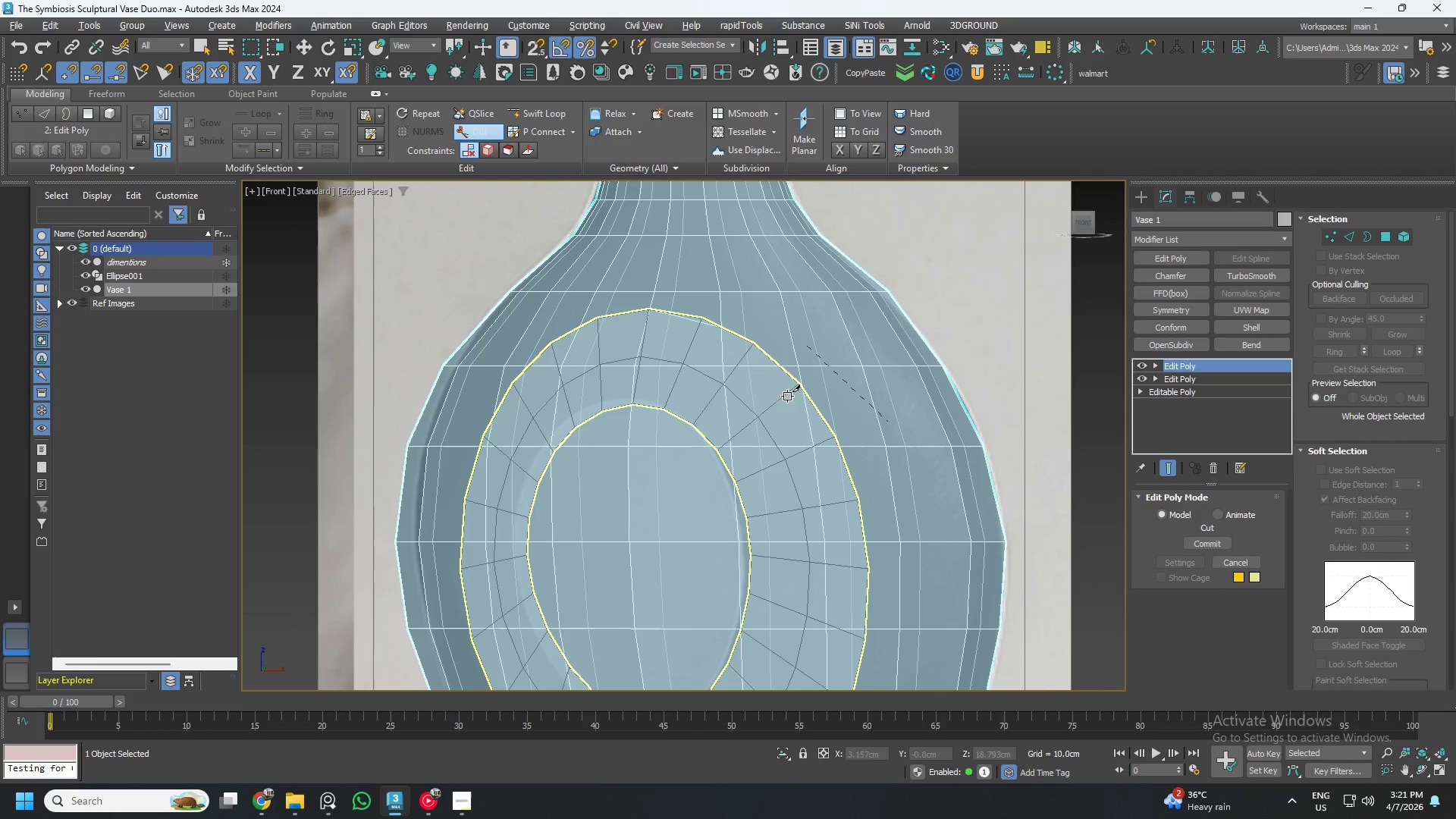 
scroll: coordinate [752, 340], scroll_direction: up, amount: 3.0
 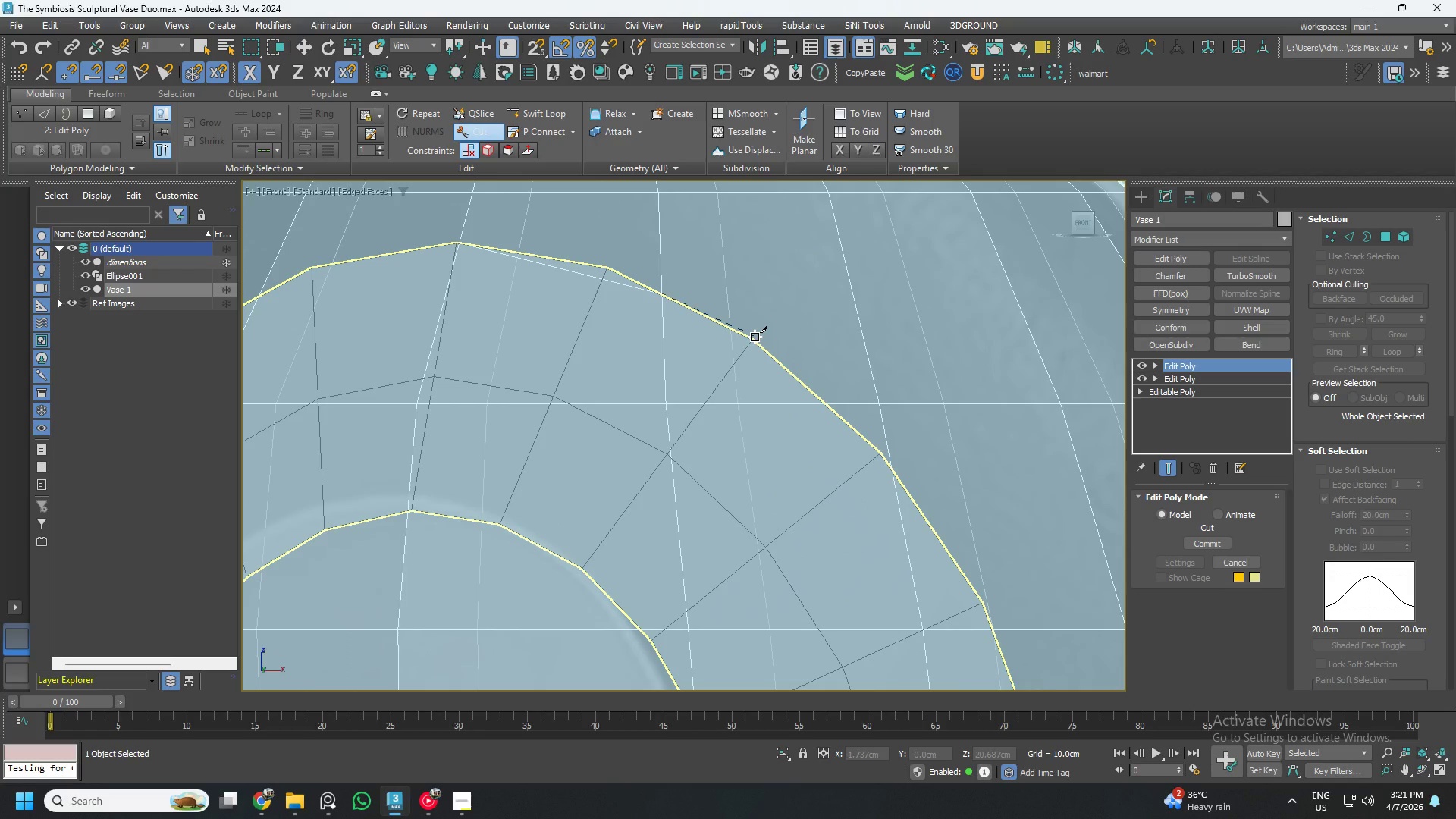 
left_click([755, 337])
 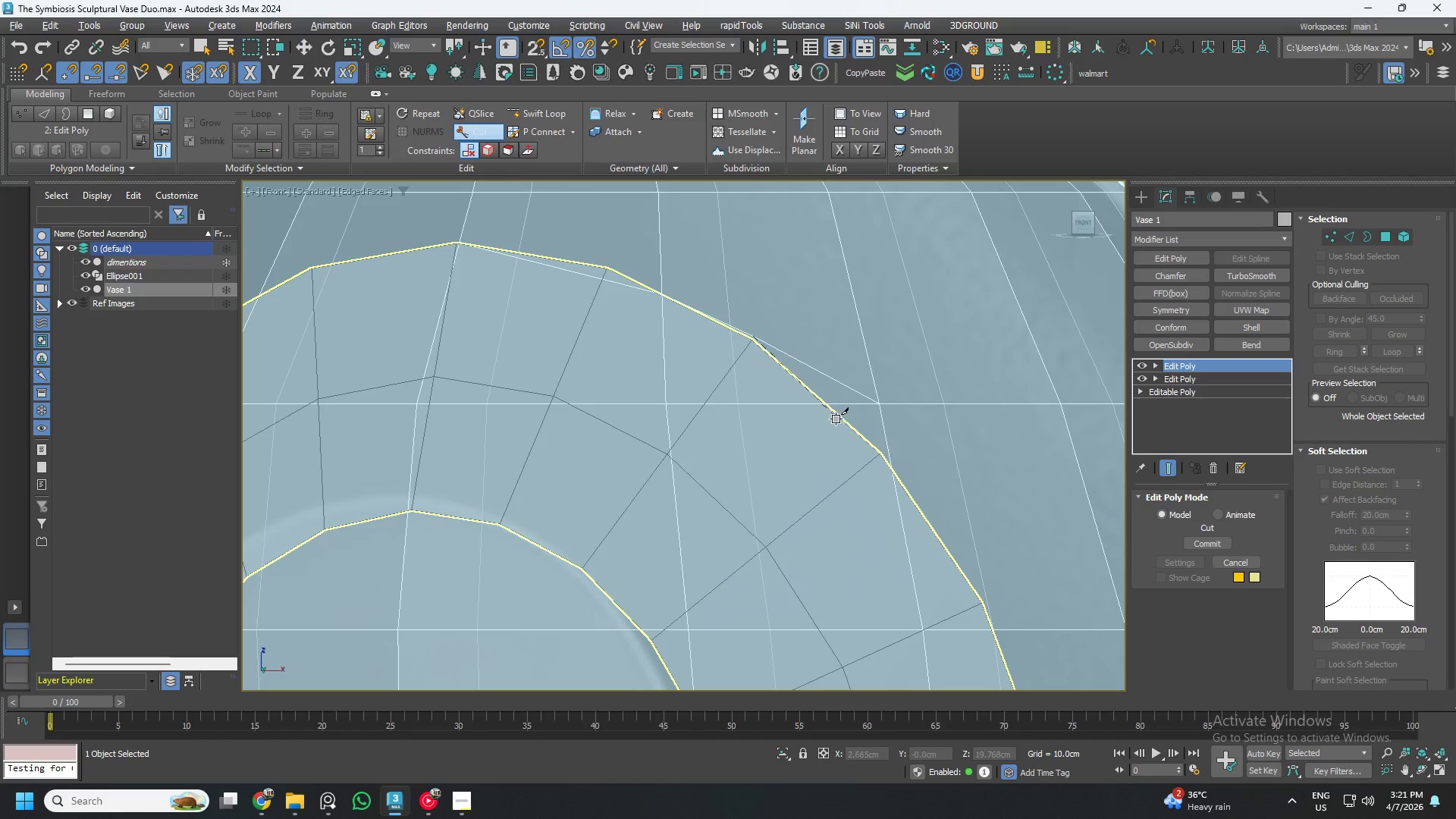 
left_click([824, 403])
 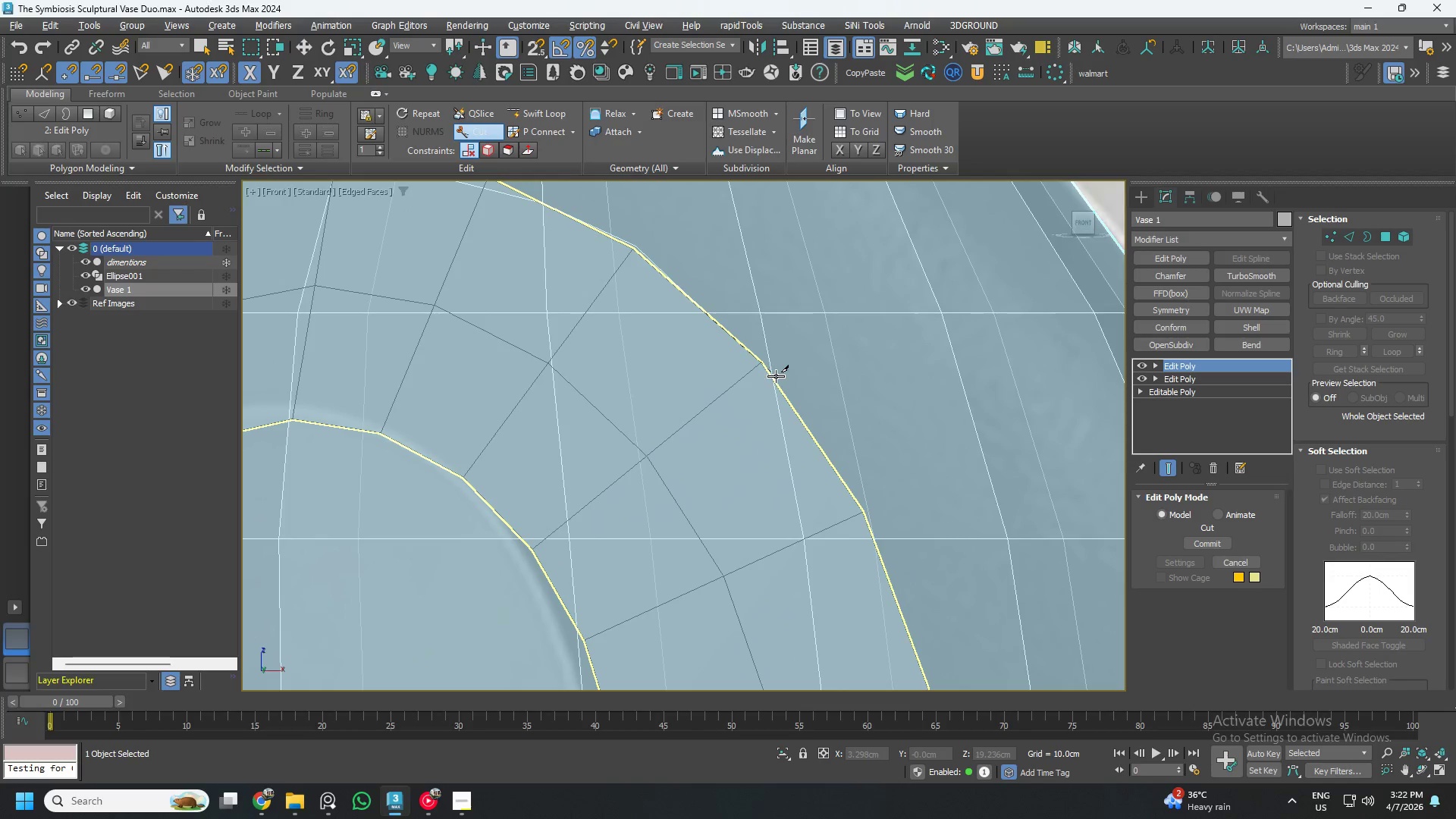 
left_click([772, 378])
 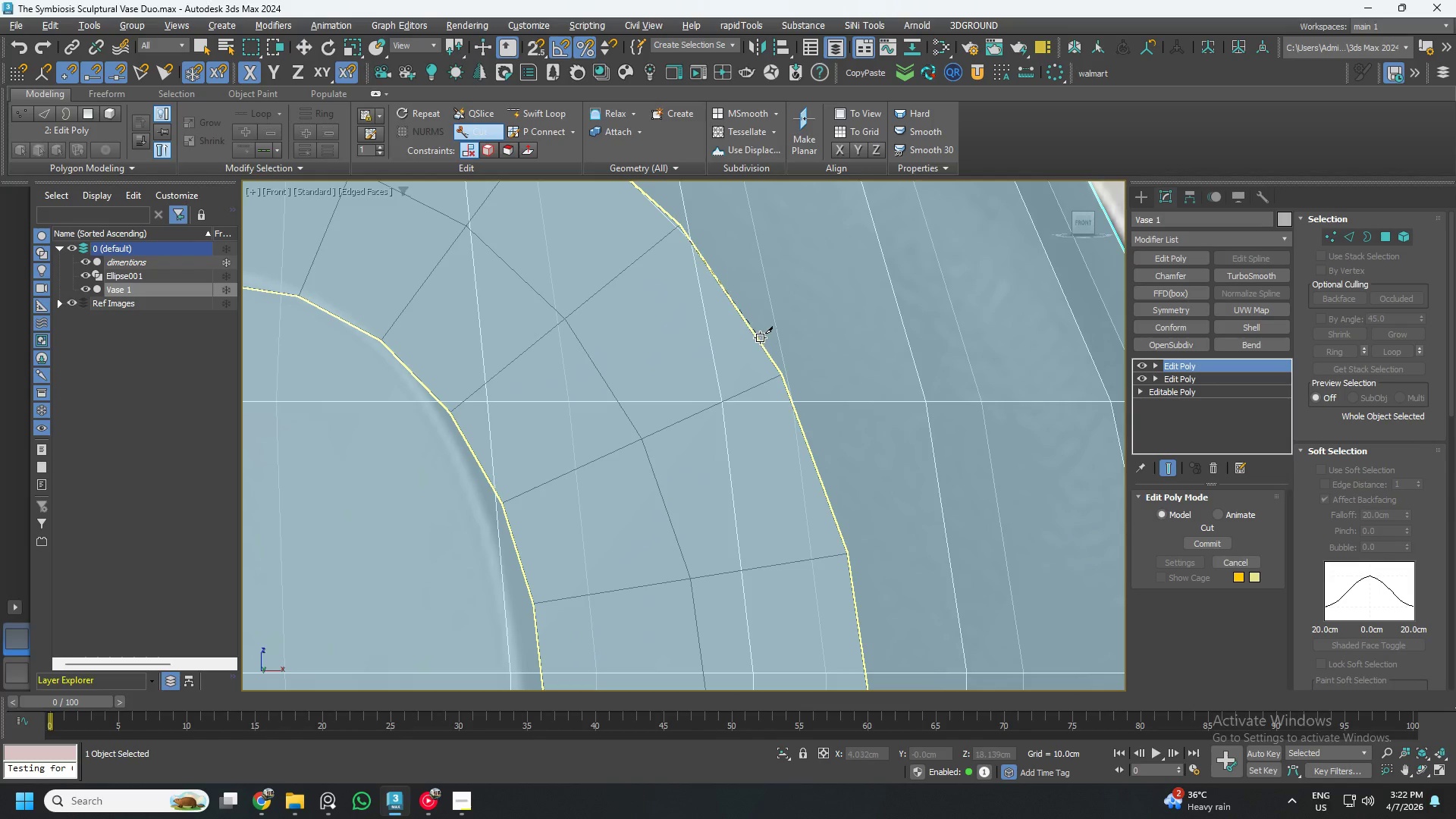 
wait(7.22)
 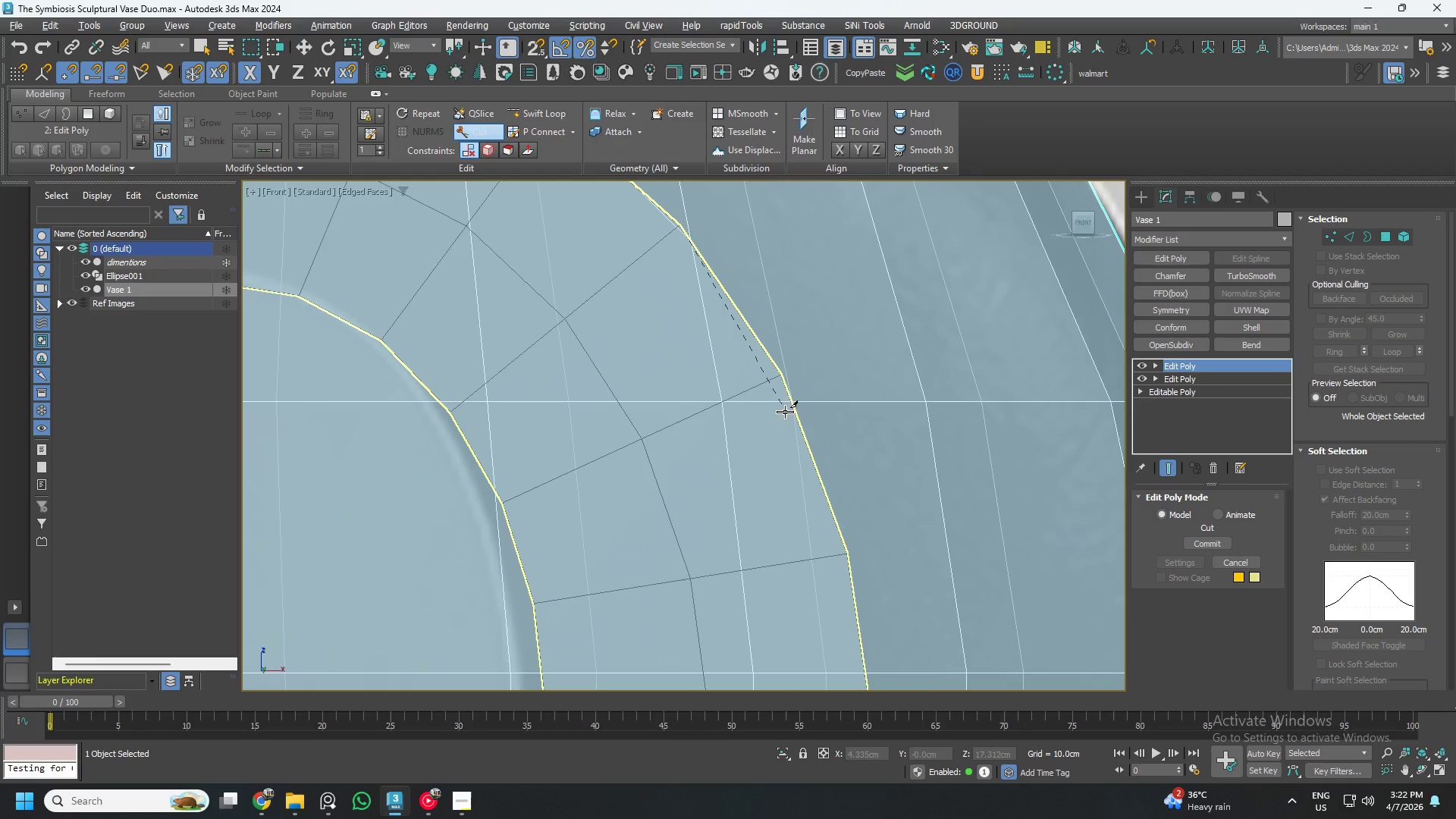 
left_click([792, 402])
 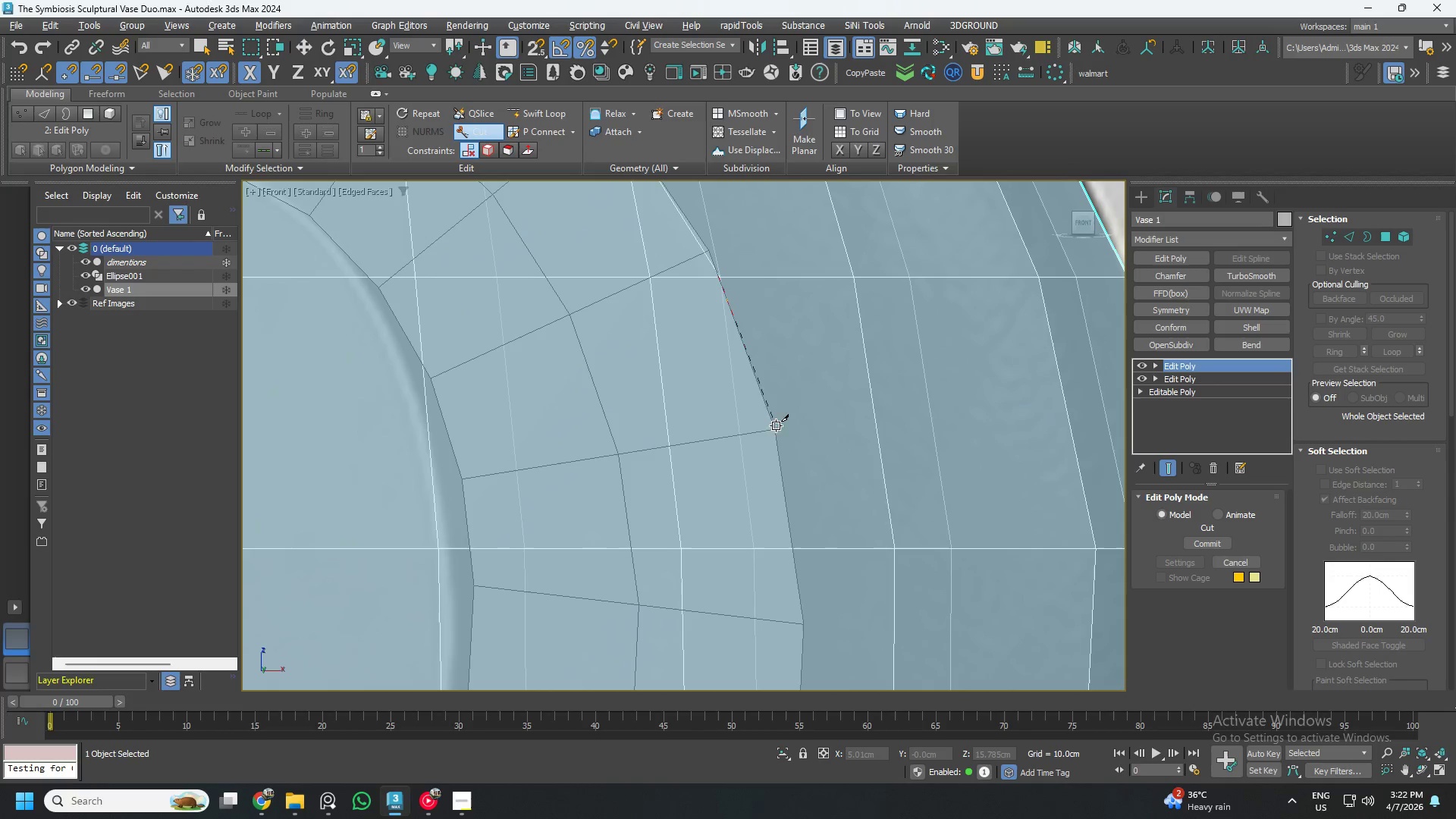 
left_click([774, 429])
 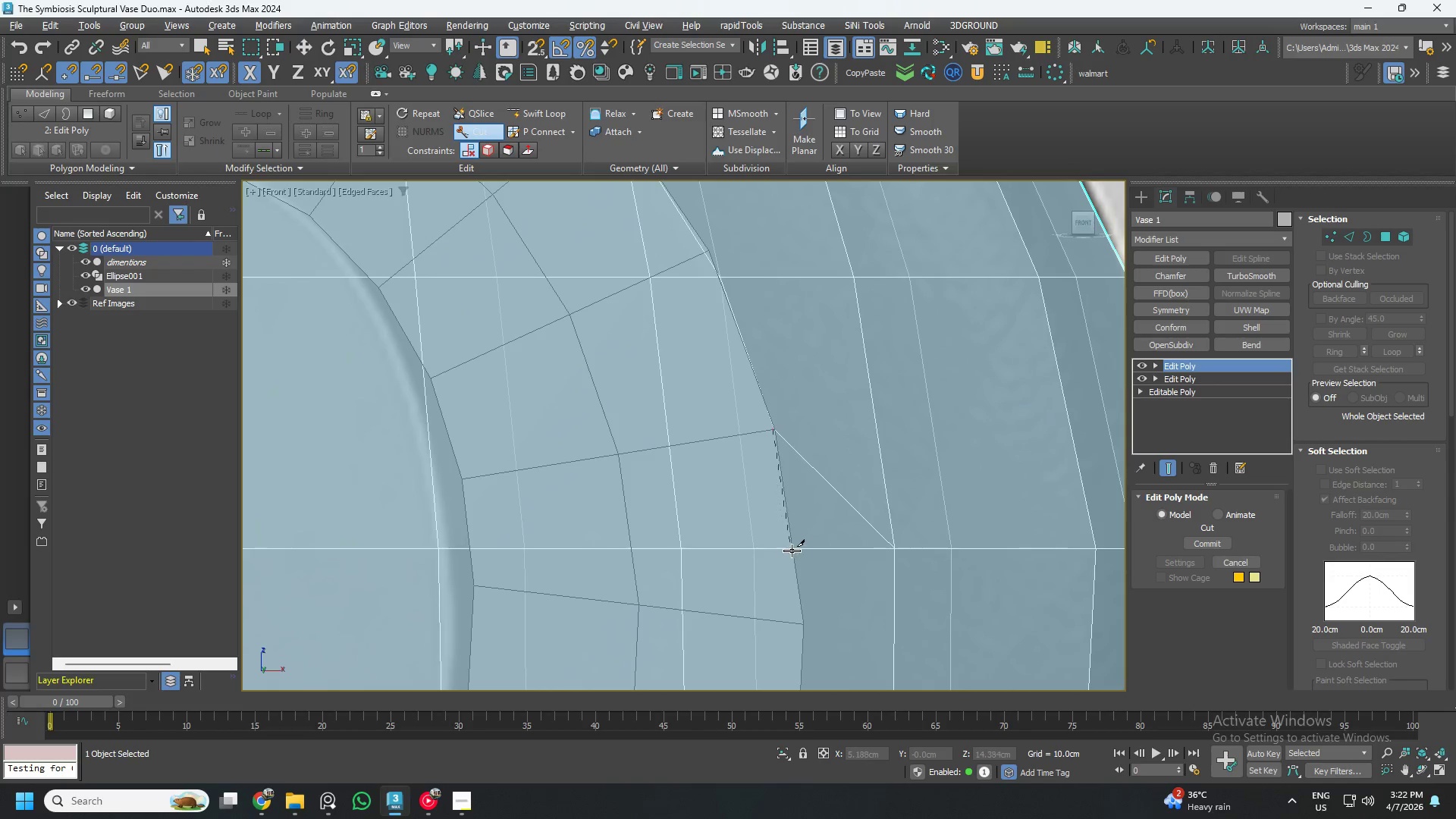 
left_click([792, 550])
 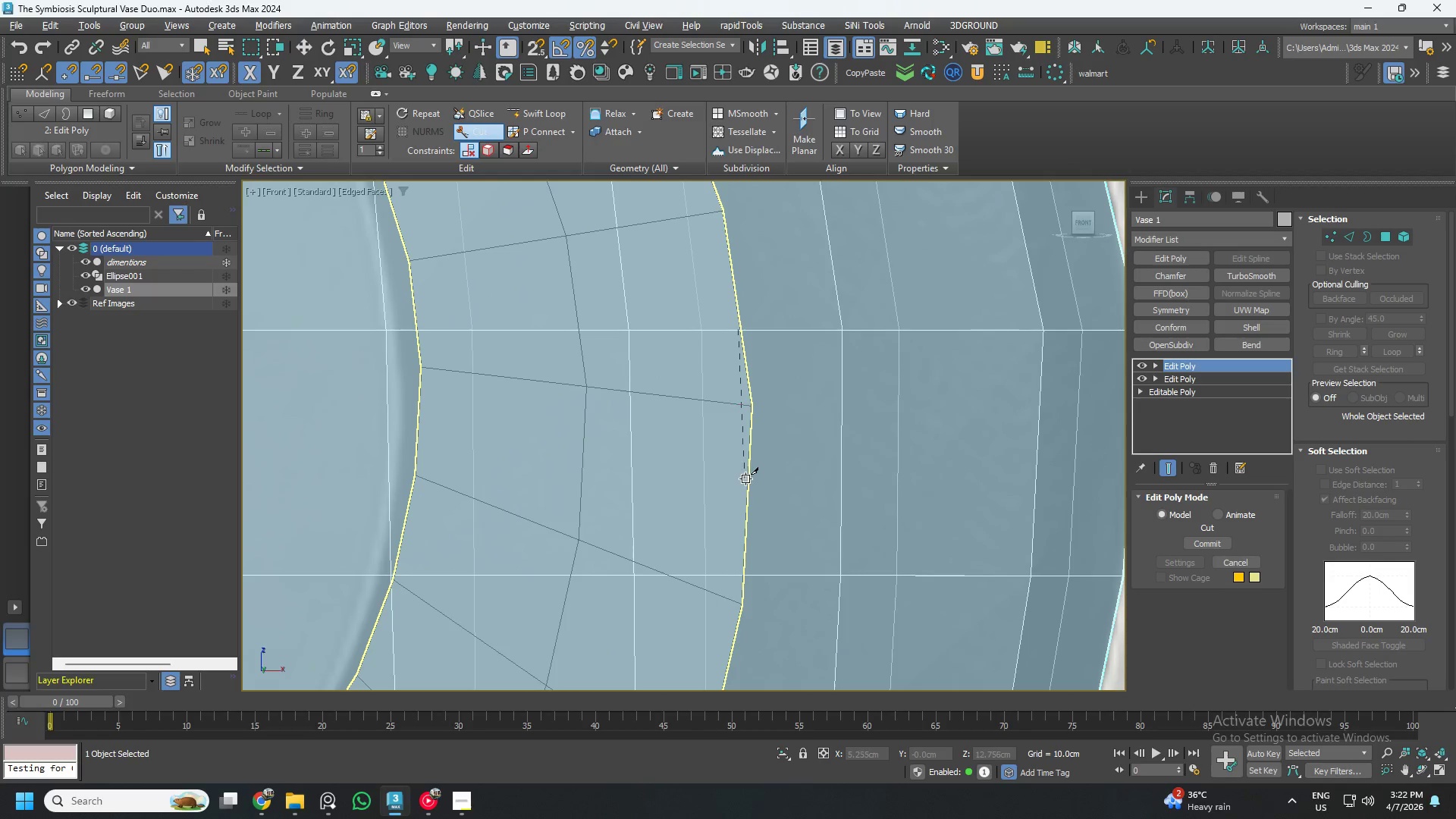 
left_click([748, 481])
 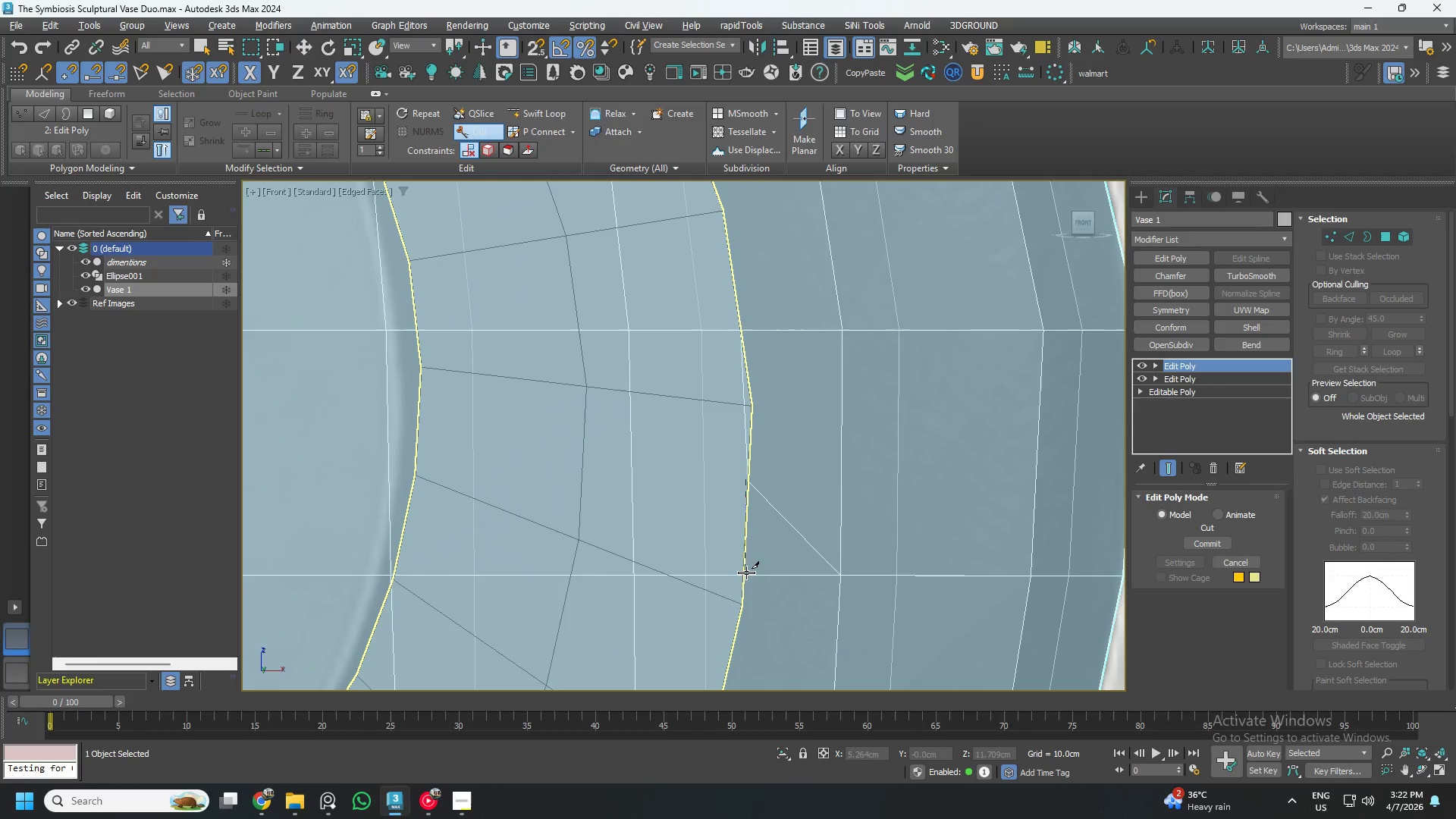 
left_click([742, 575])
 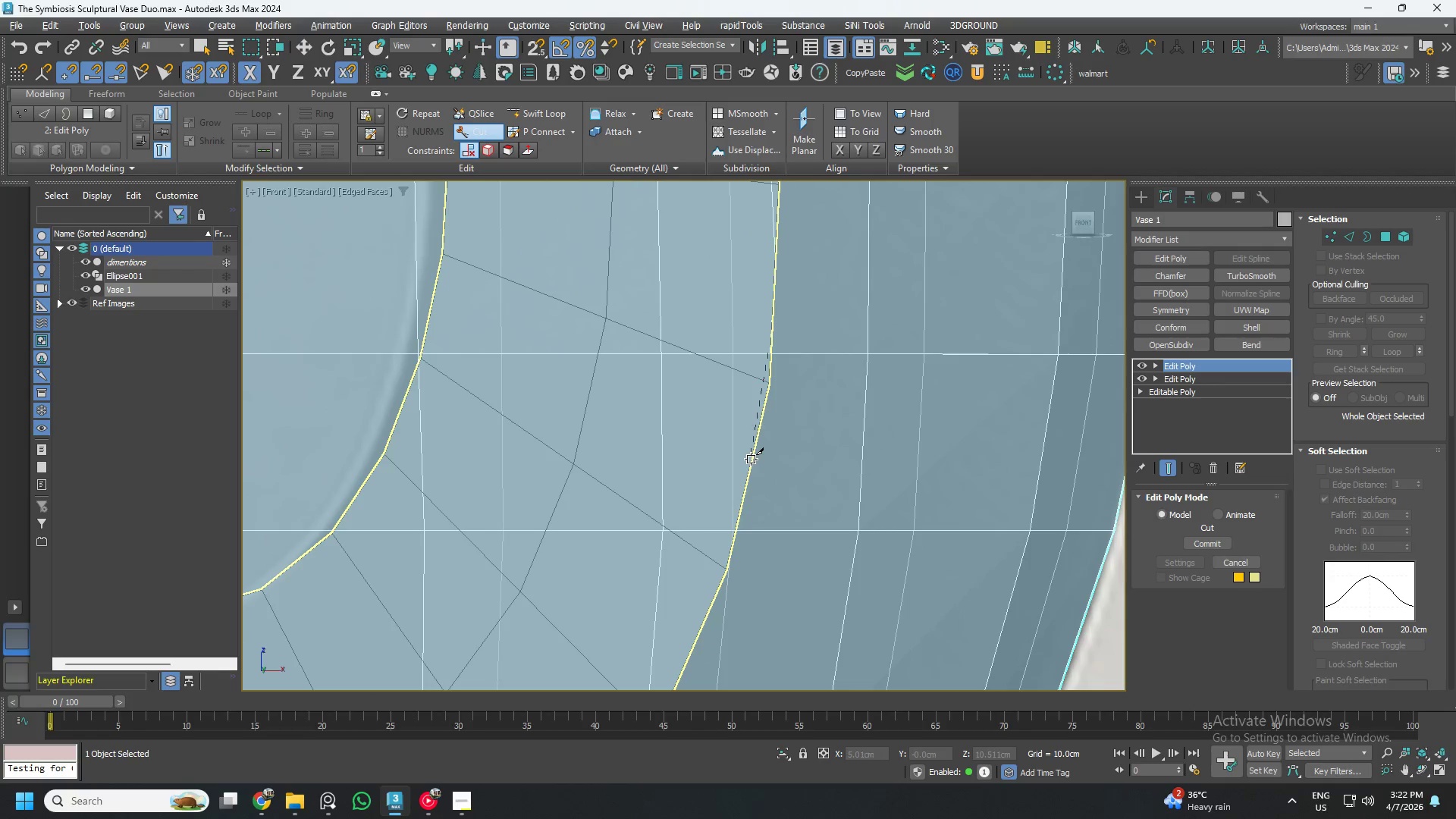 
left_click([751, 459])
 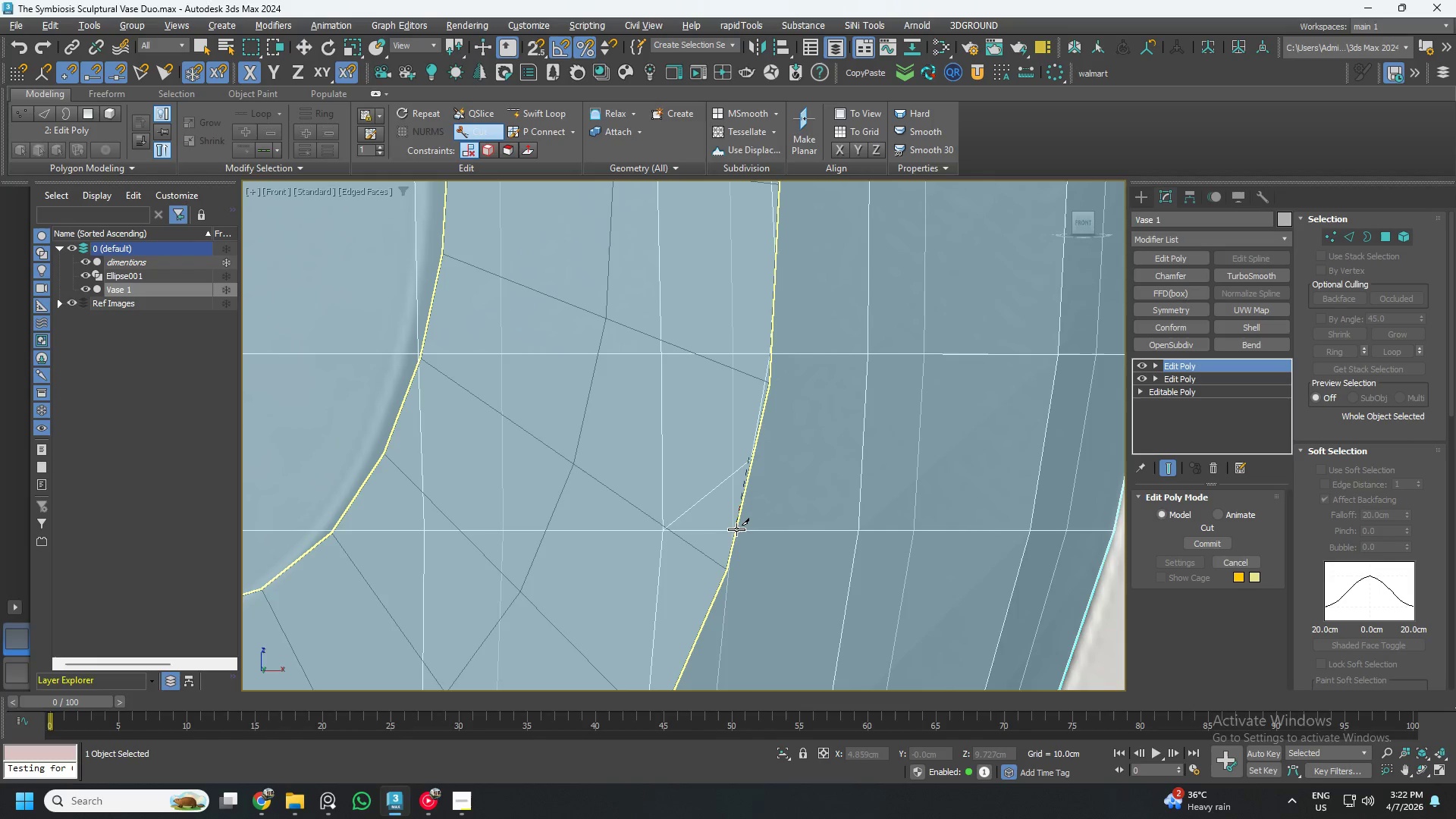 
left_click([735, 529])
 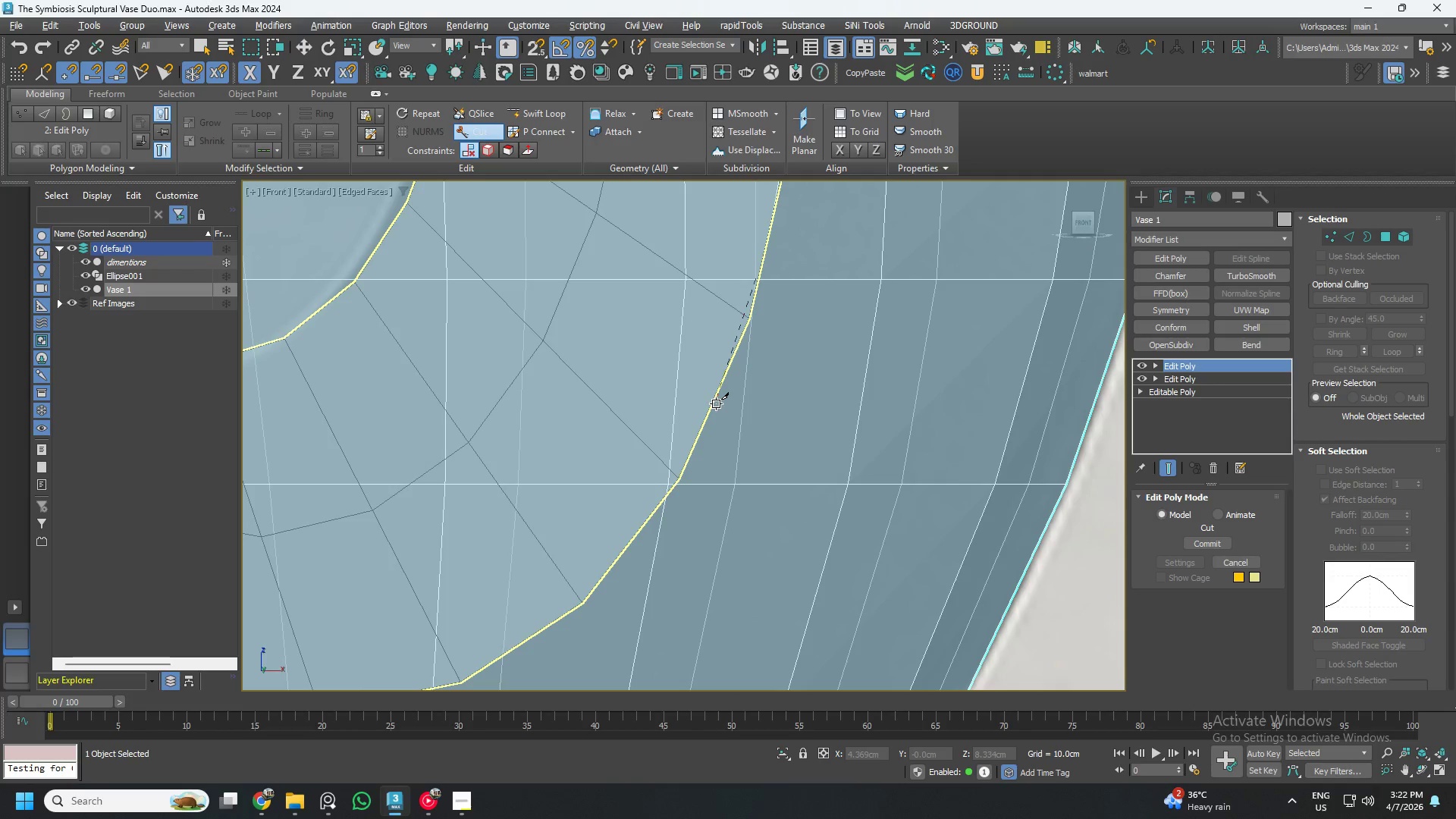 
left_click([716, 400])
 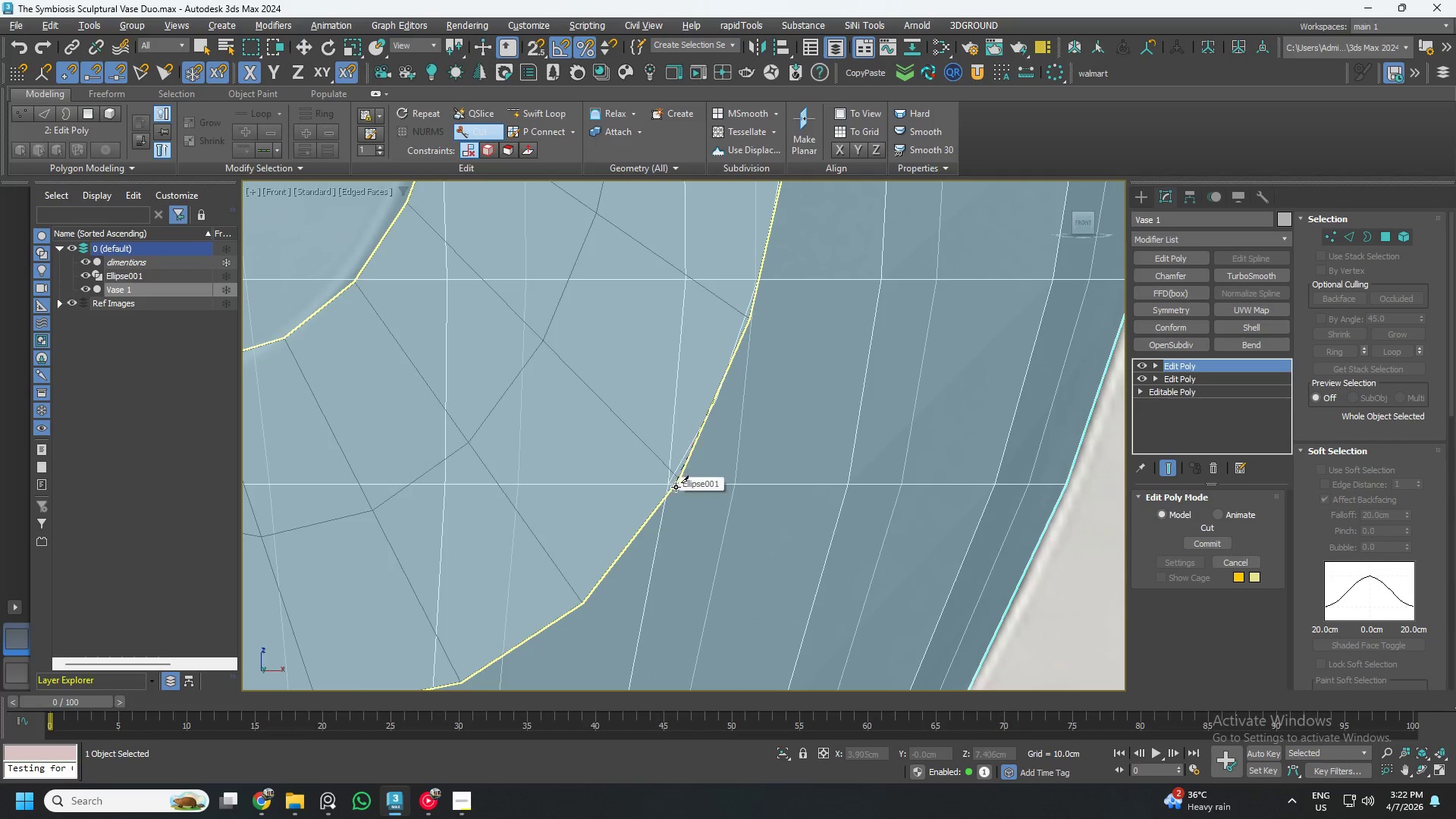 
left_click([668, 485])
 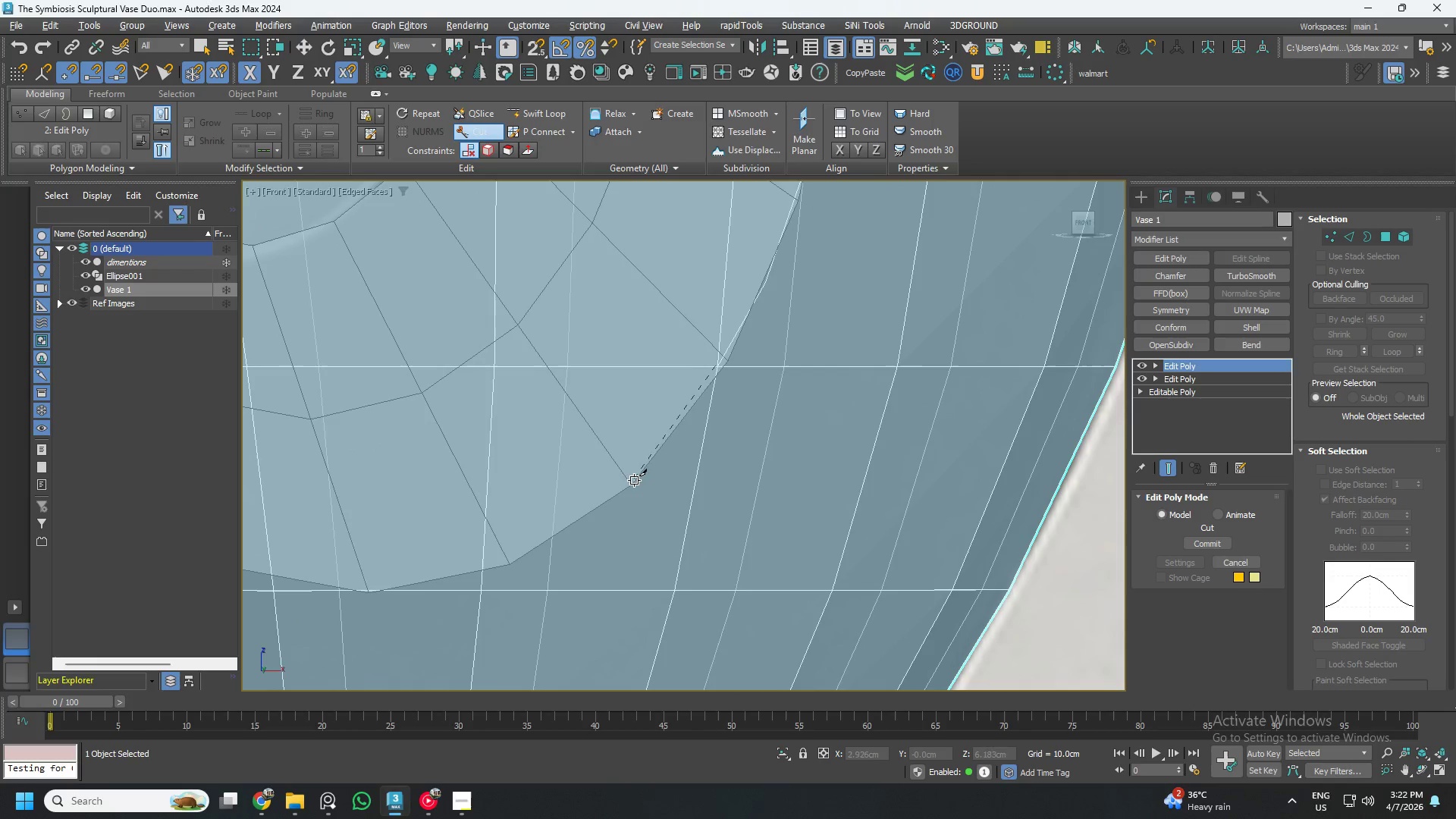 
left_click([630, 485])
 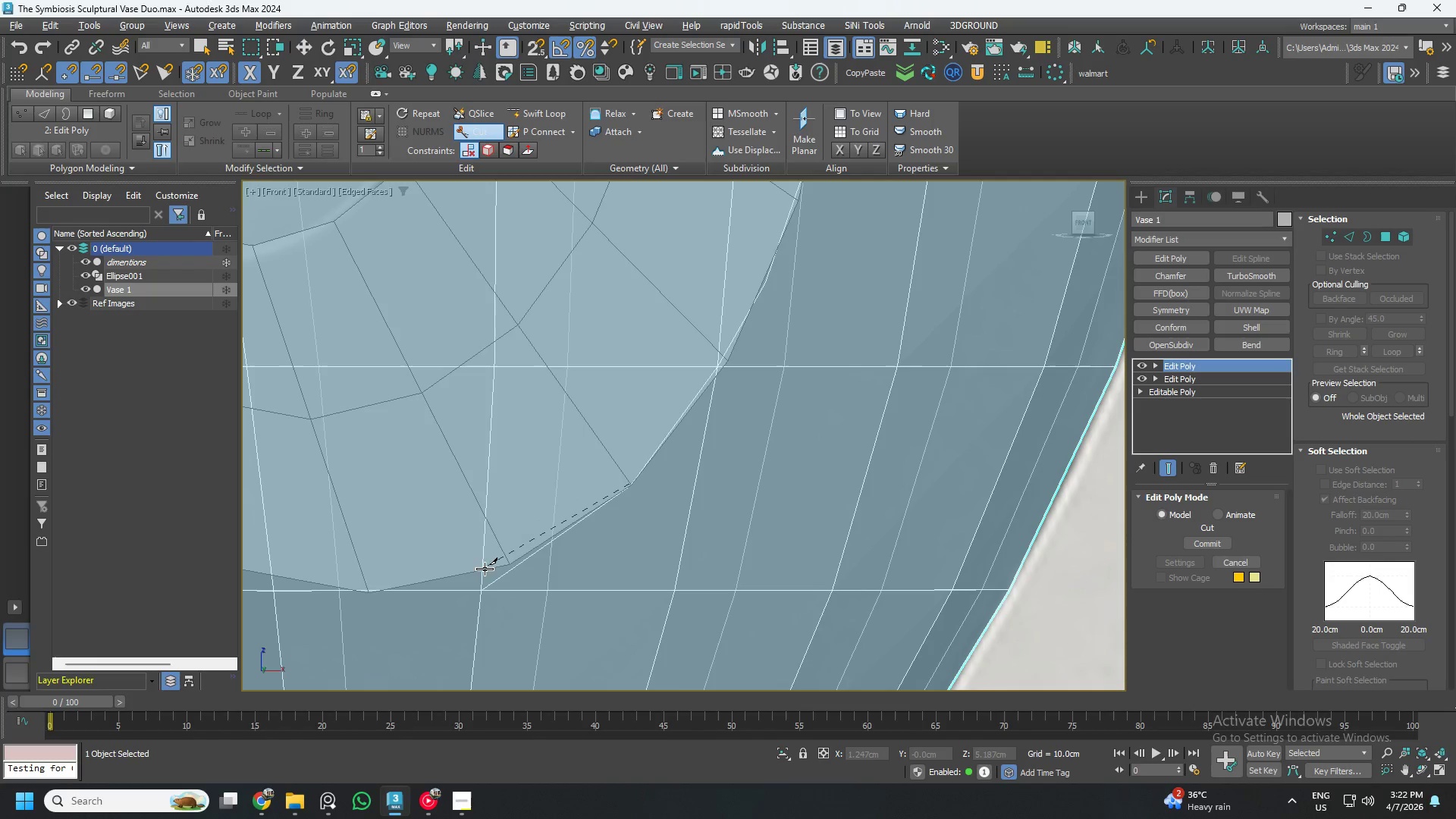 
scroll: coordinate [477, 576], scroll_direction: up, amount: 4.0
 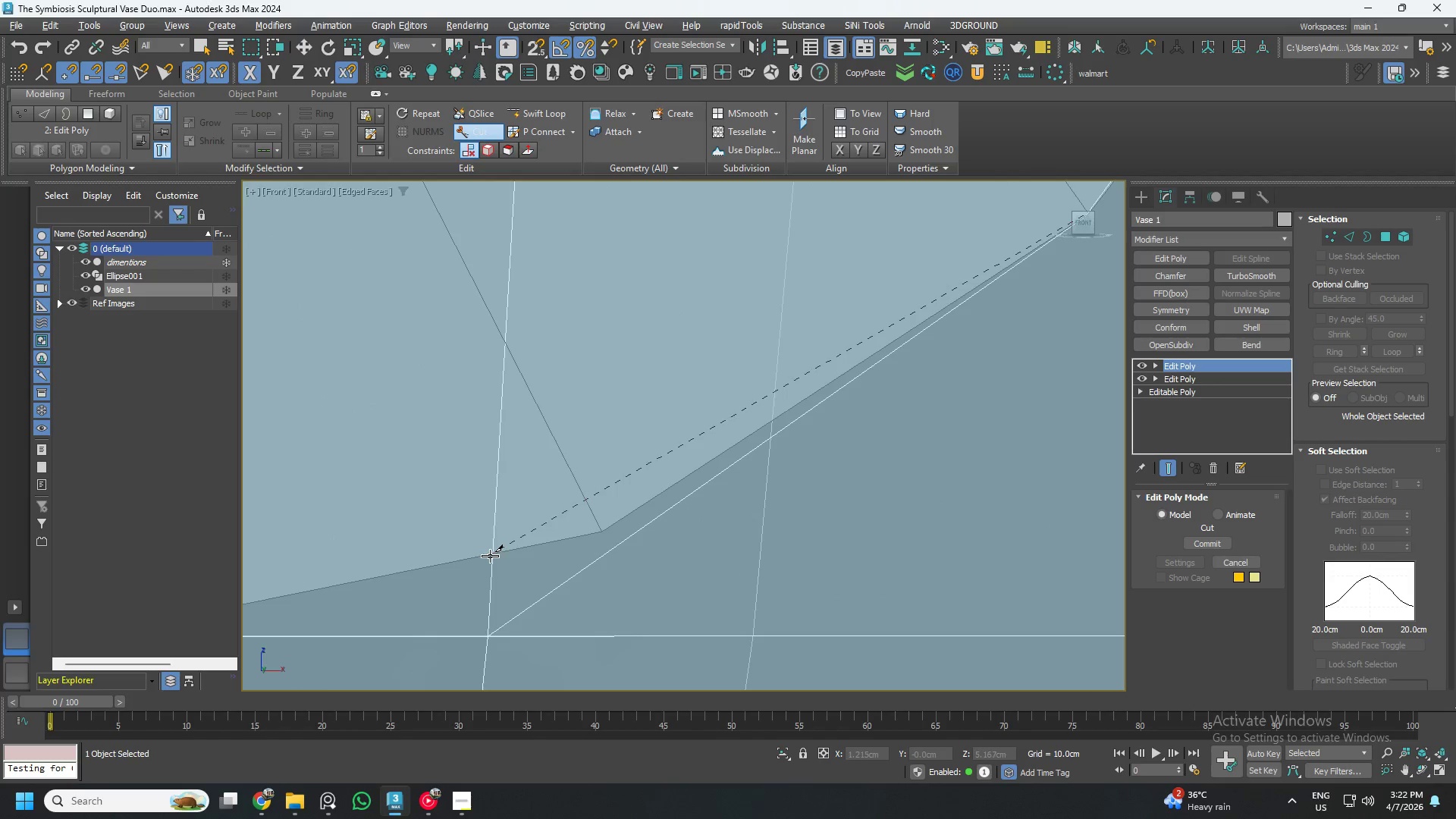 
left_click([490, 556])
 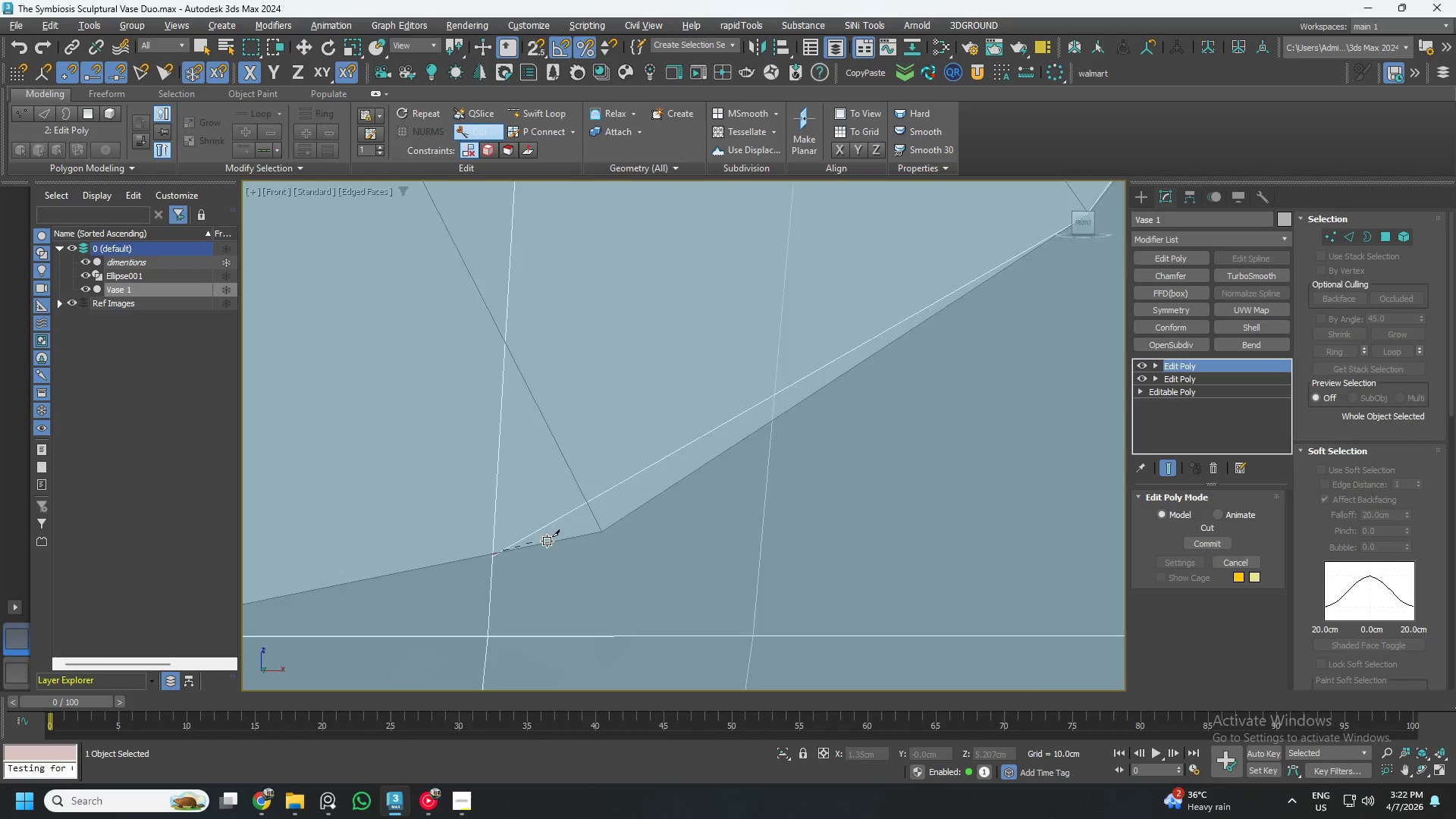 
scroll: coordinate [570, 538], scroll_direction: down, amount: 5.0
 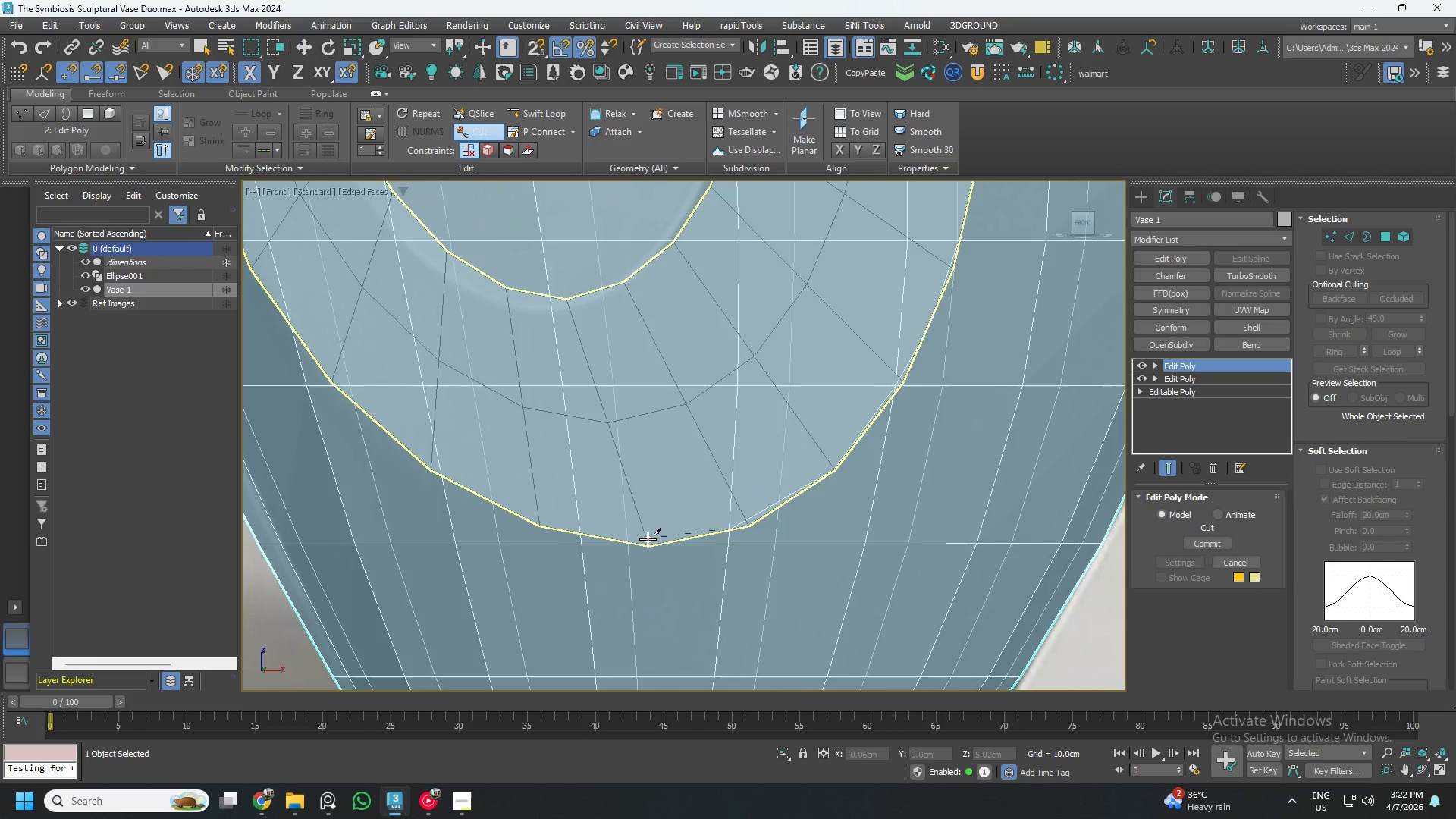 
scroll: coordinate [627, 545], scroll_direction: up, amount: 4.0
 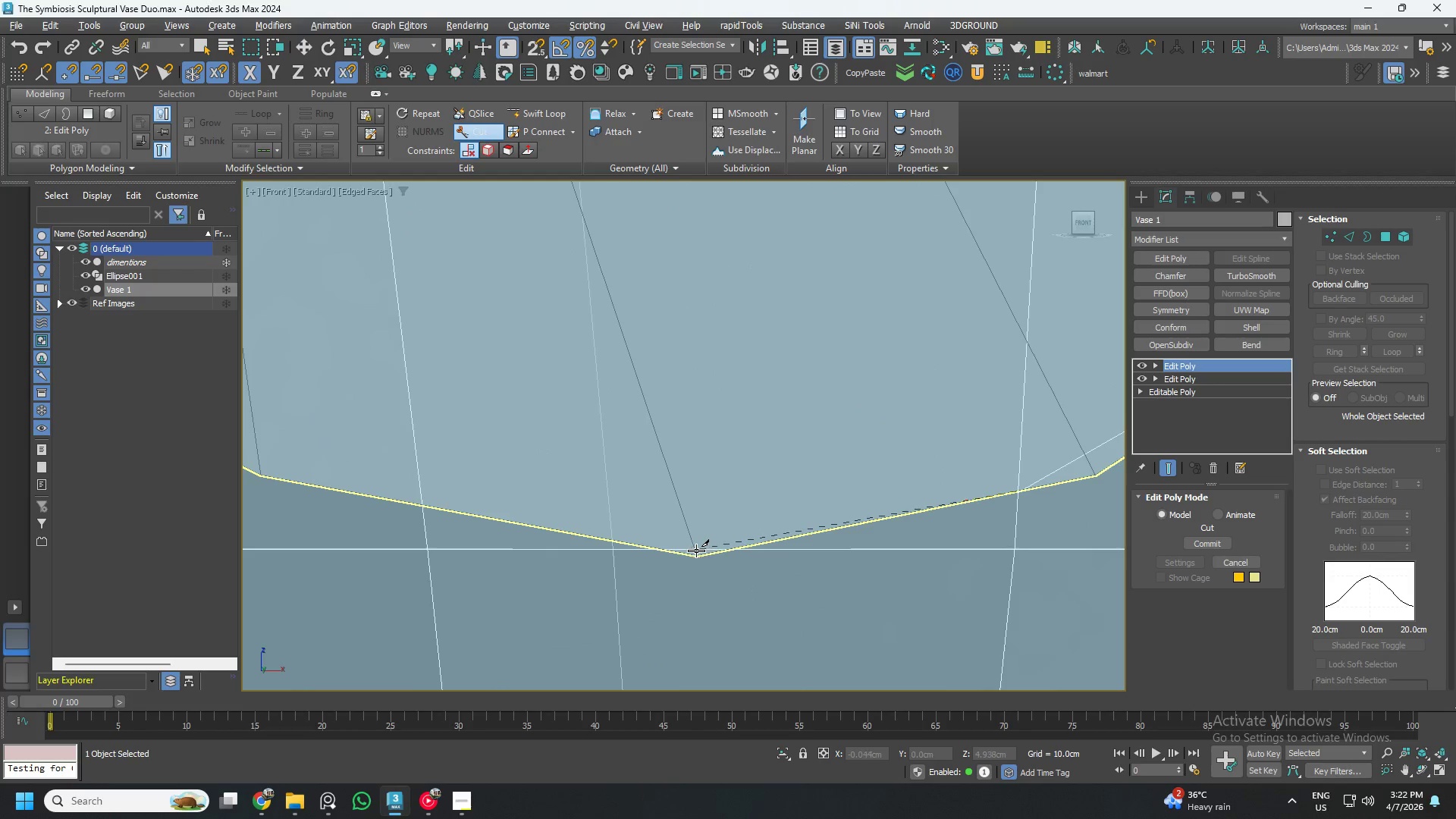 
left_click([694, 550])
 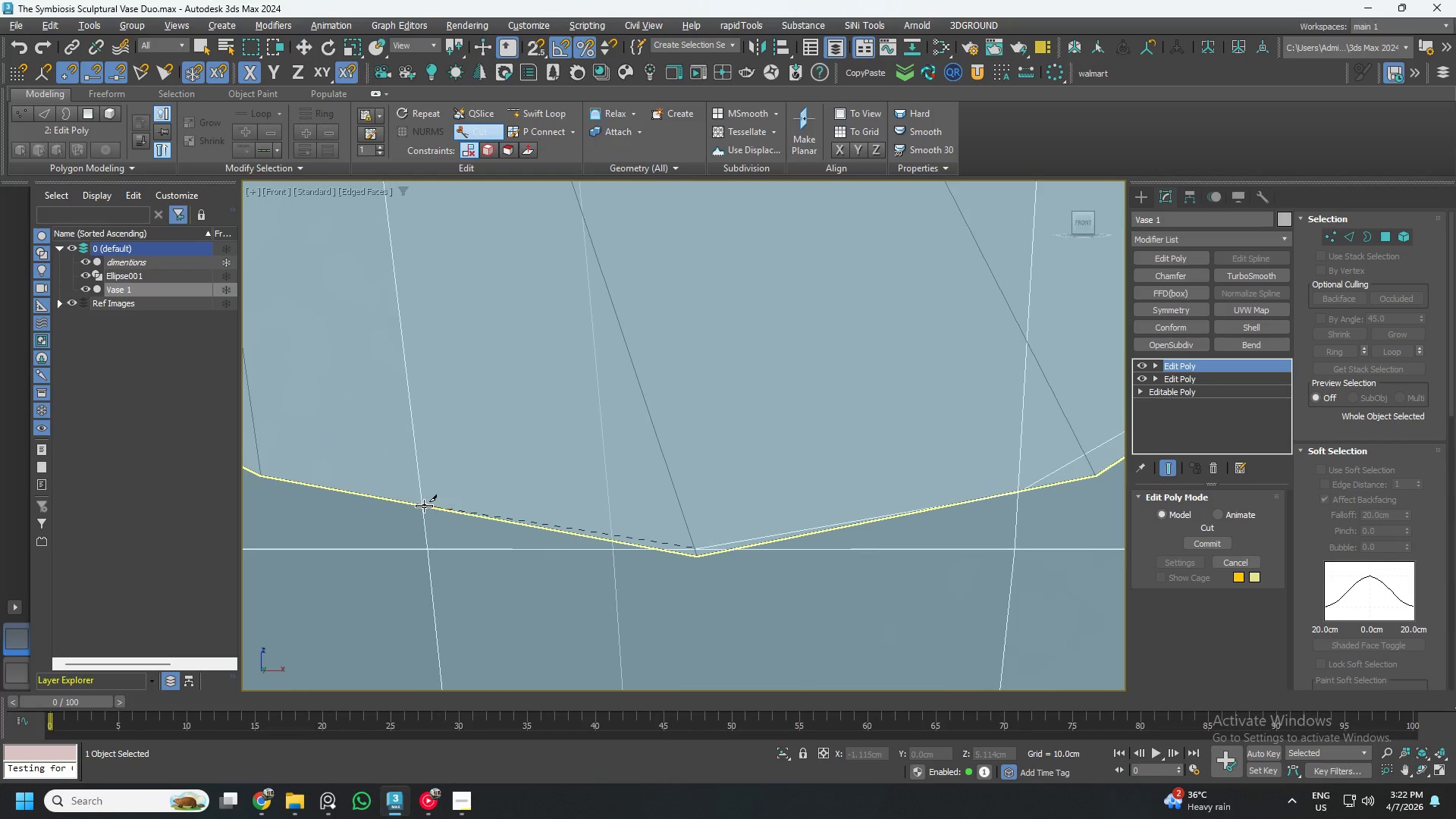 
left_click([420, 505])
 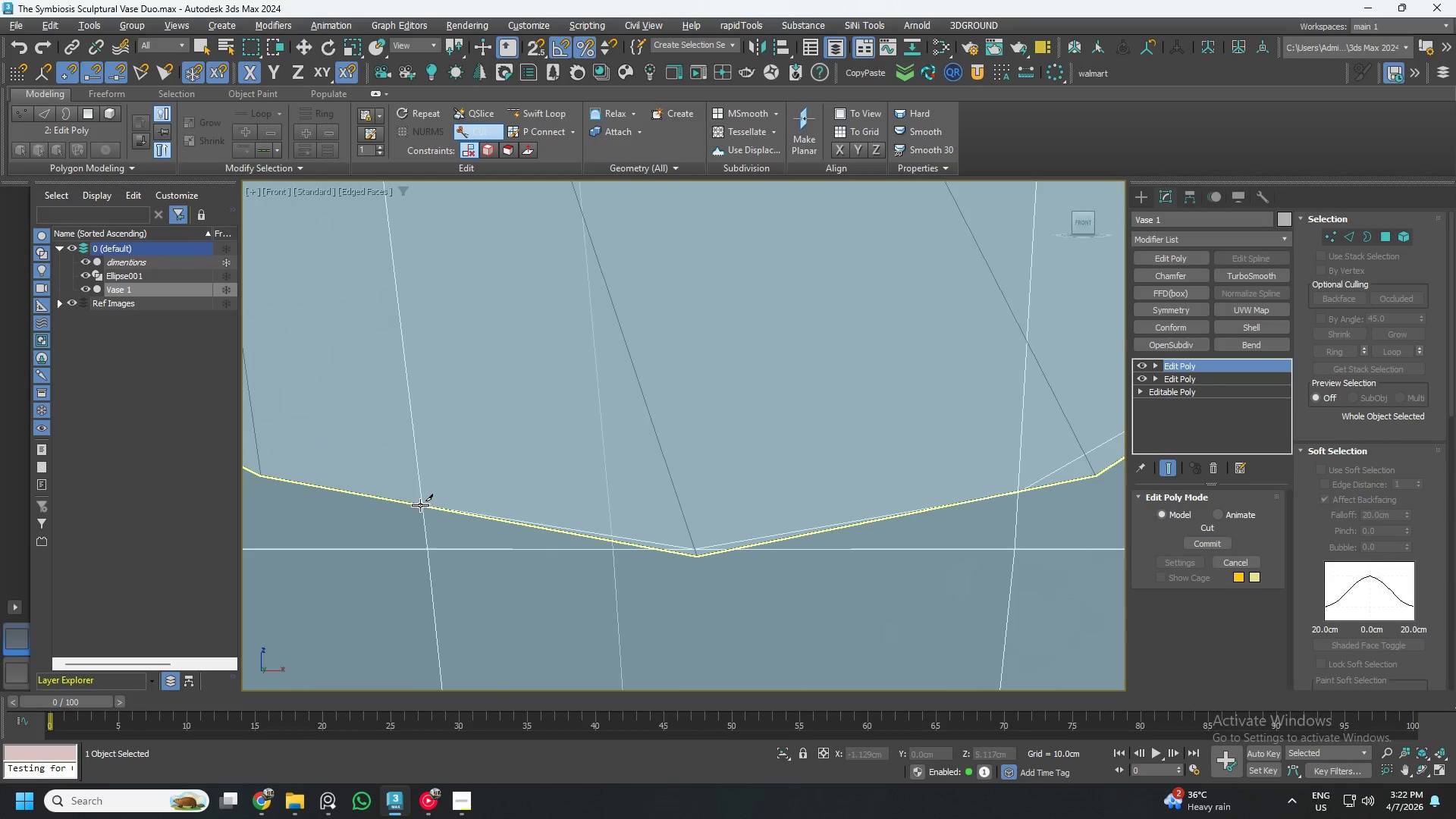 
scroll: coordinate [420, 506], scroll_direction: down, amount: 1.0
 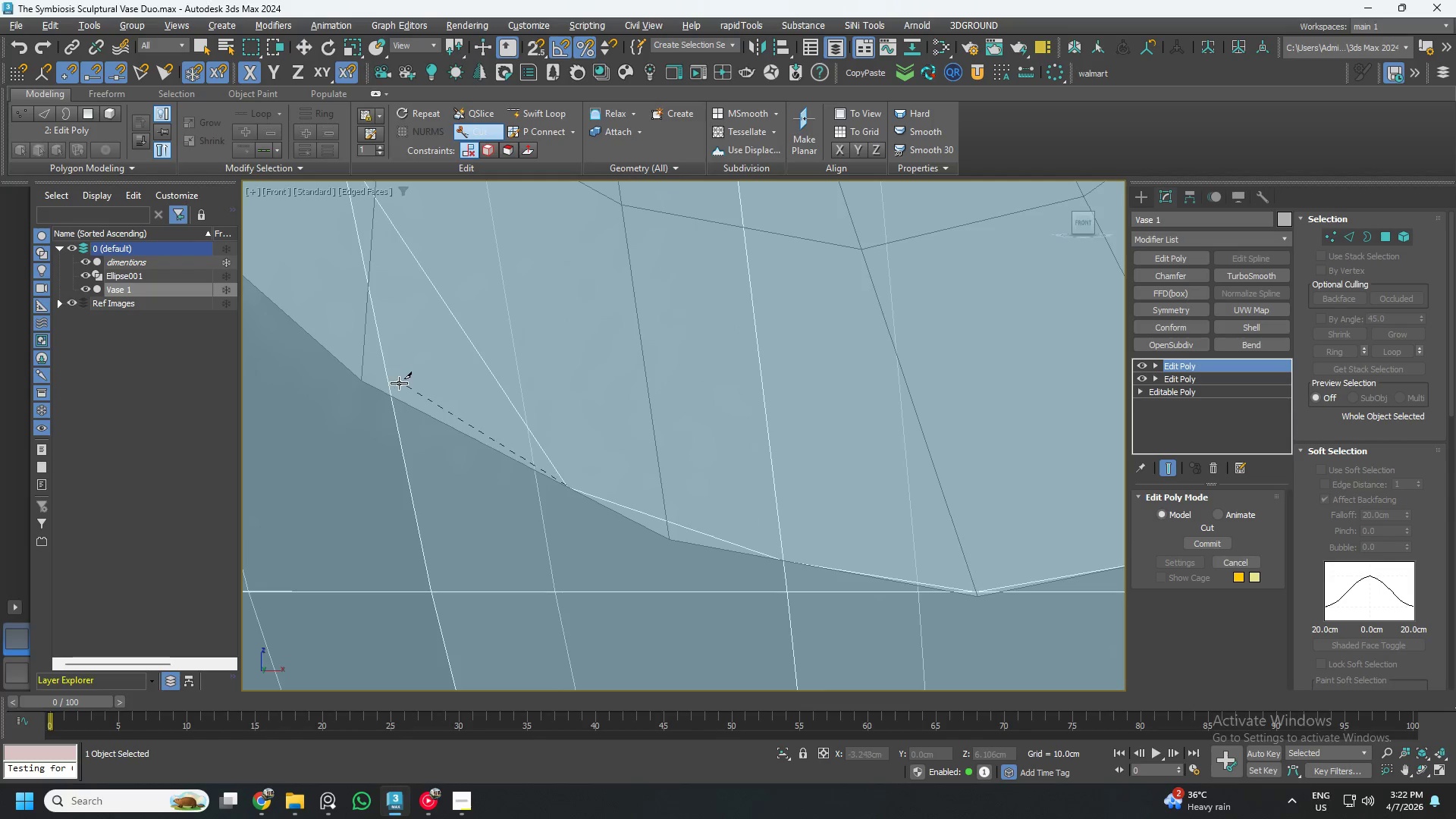 
left_click([388, 396])
 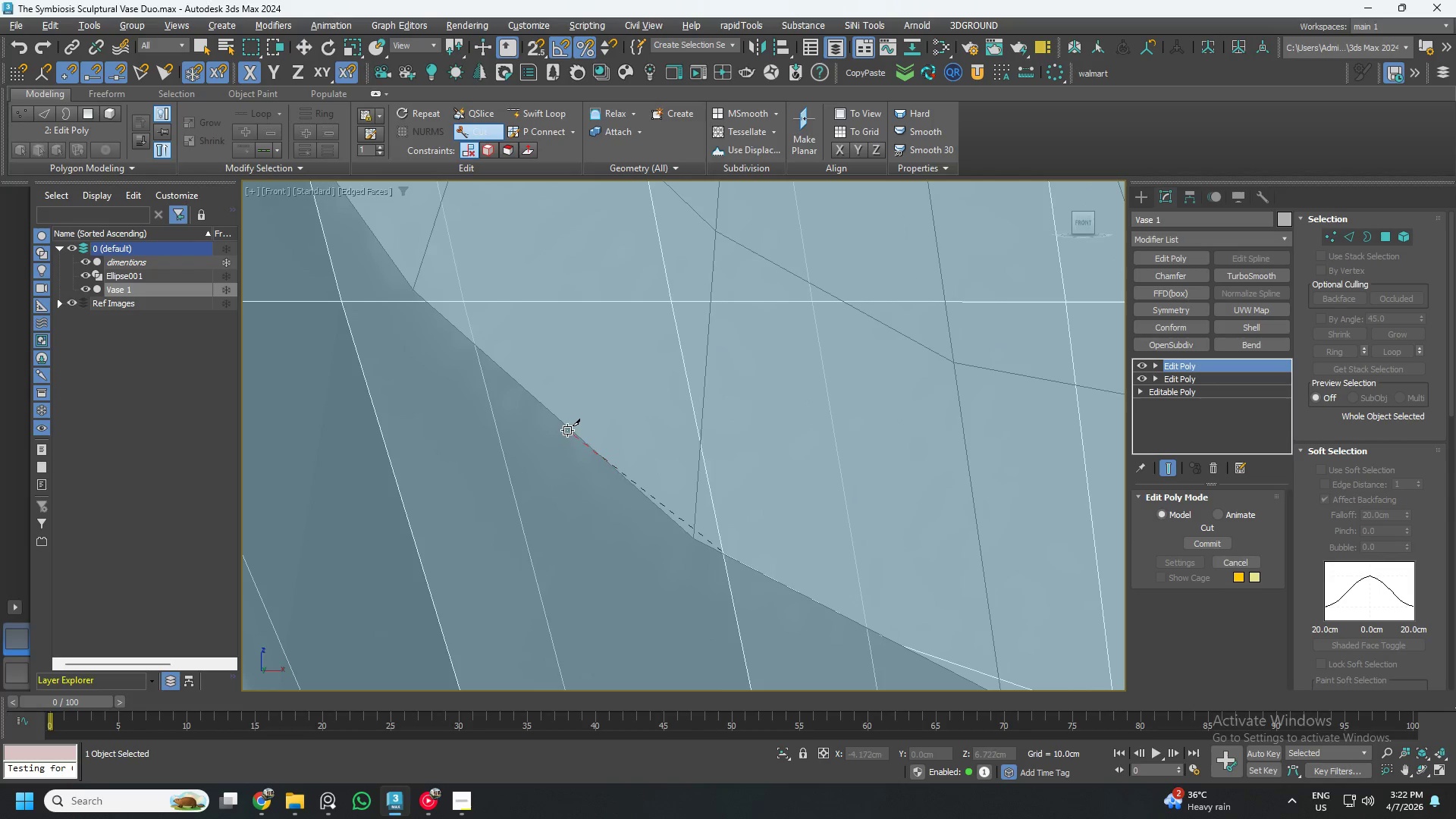 
left_click([564, 425])
 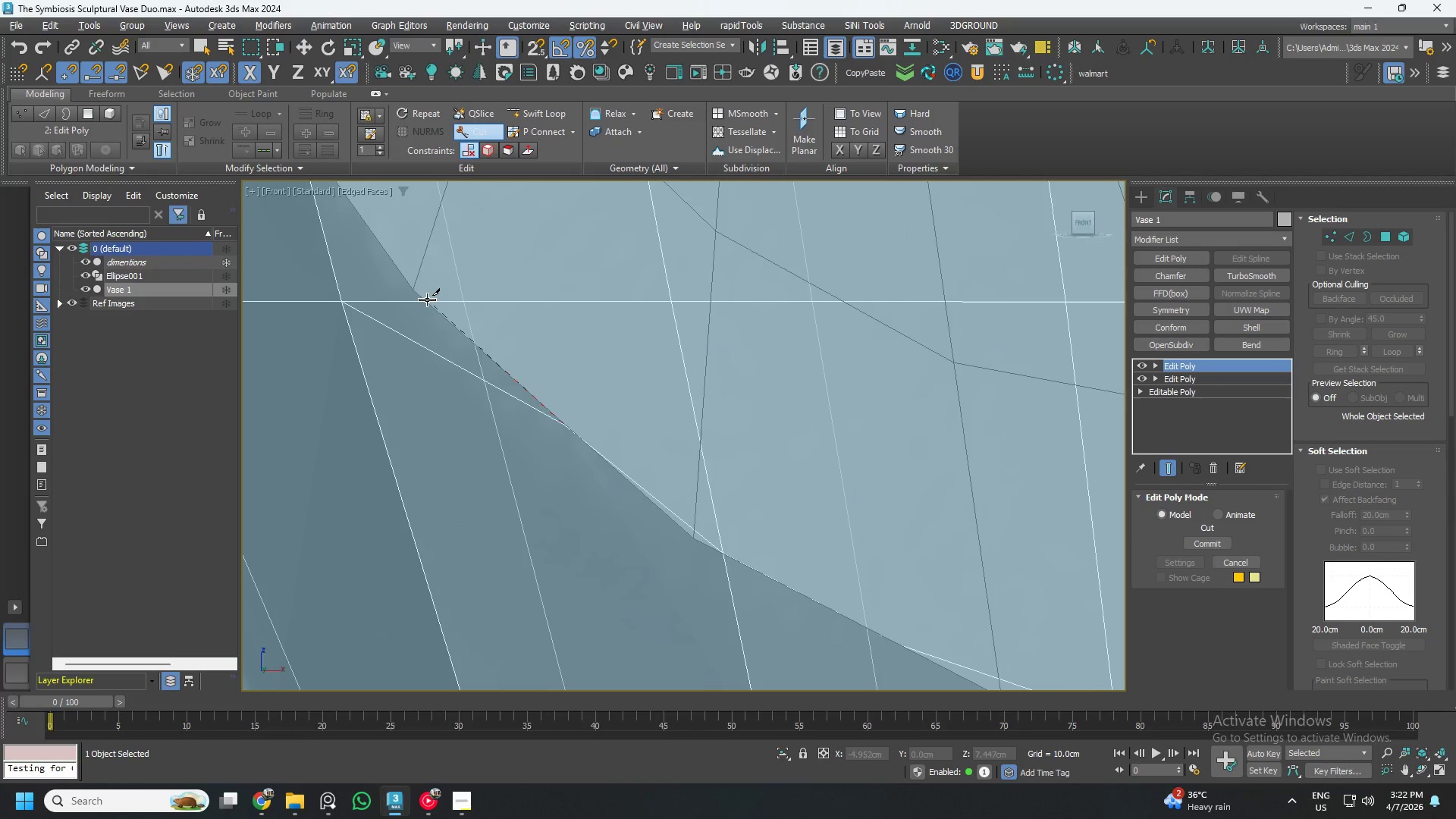 
left_click([427, 300])
 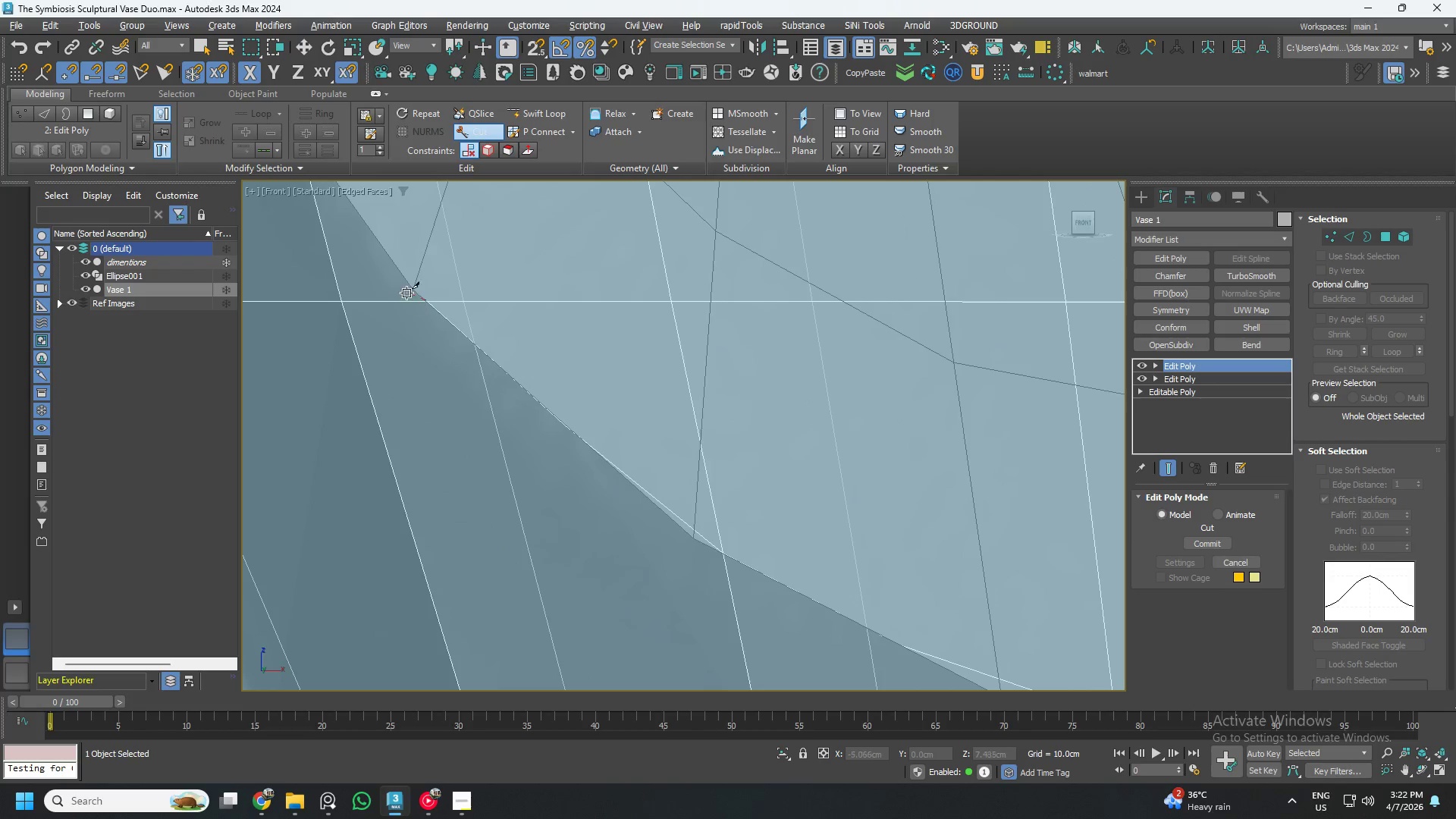 
scroll: coordinate [402, 287], scroll_direction: down, amount: 1.0
 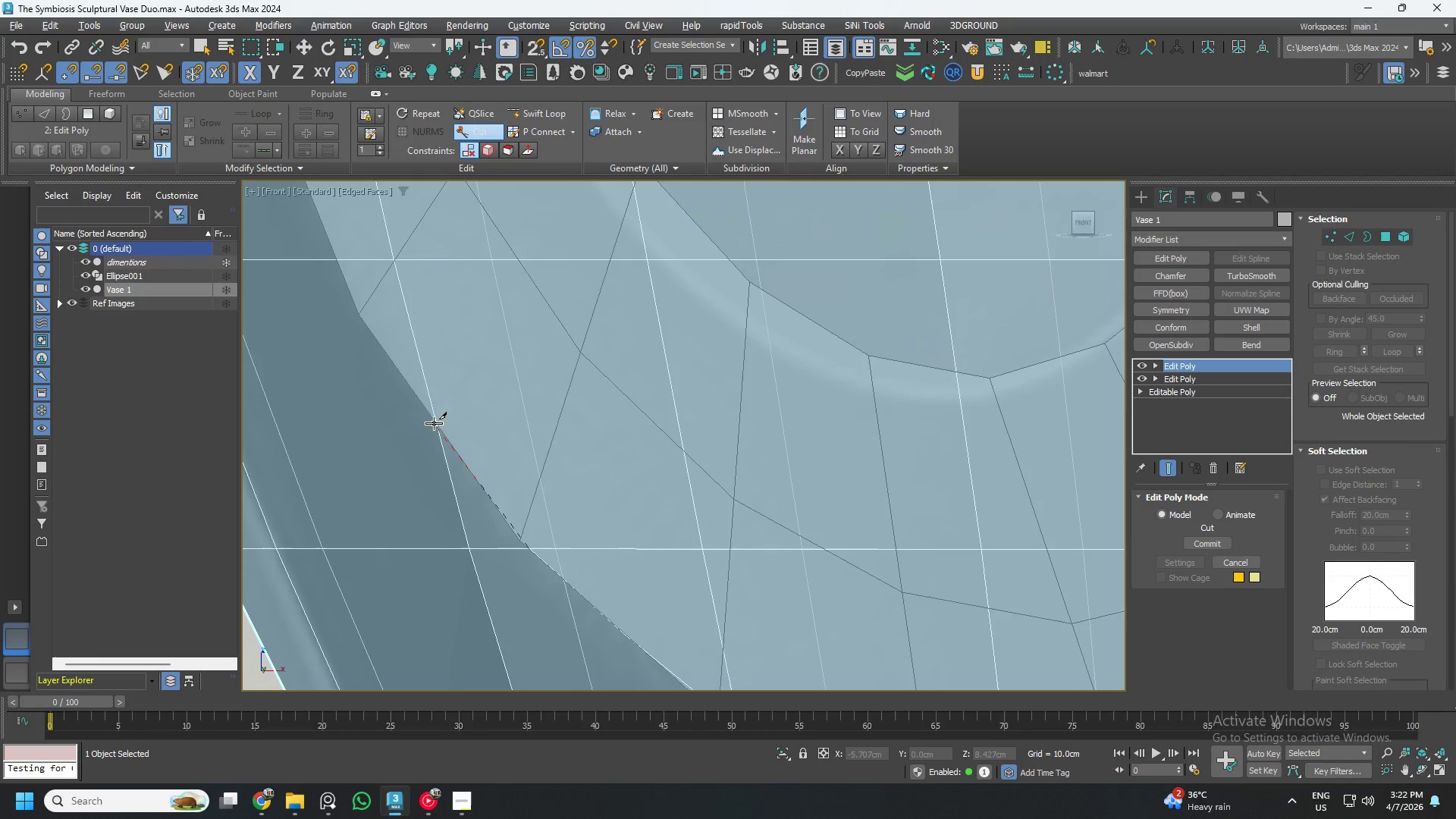 
left_click([436, 424])
 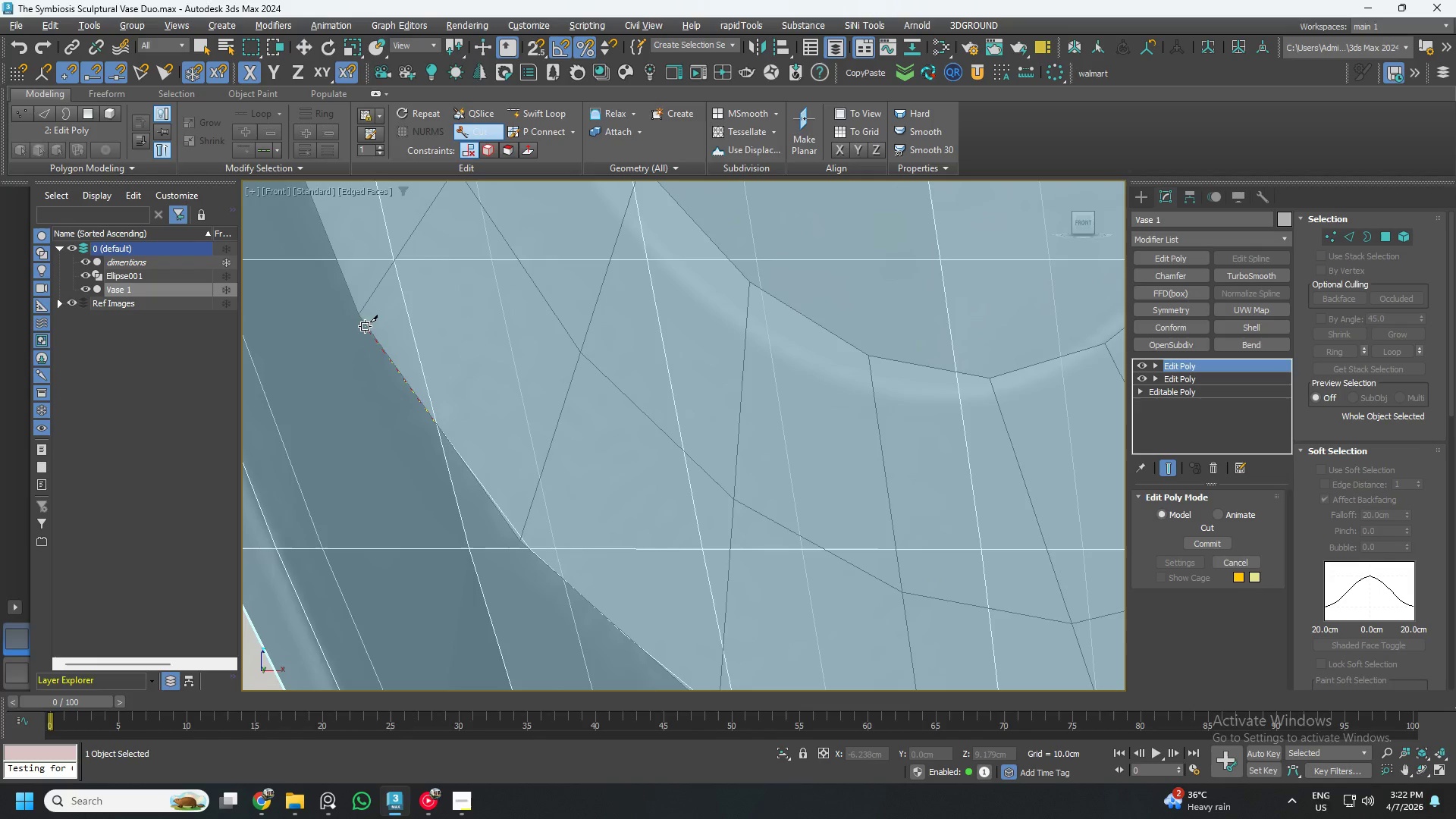 
left_click([363, 322])
 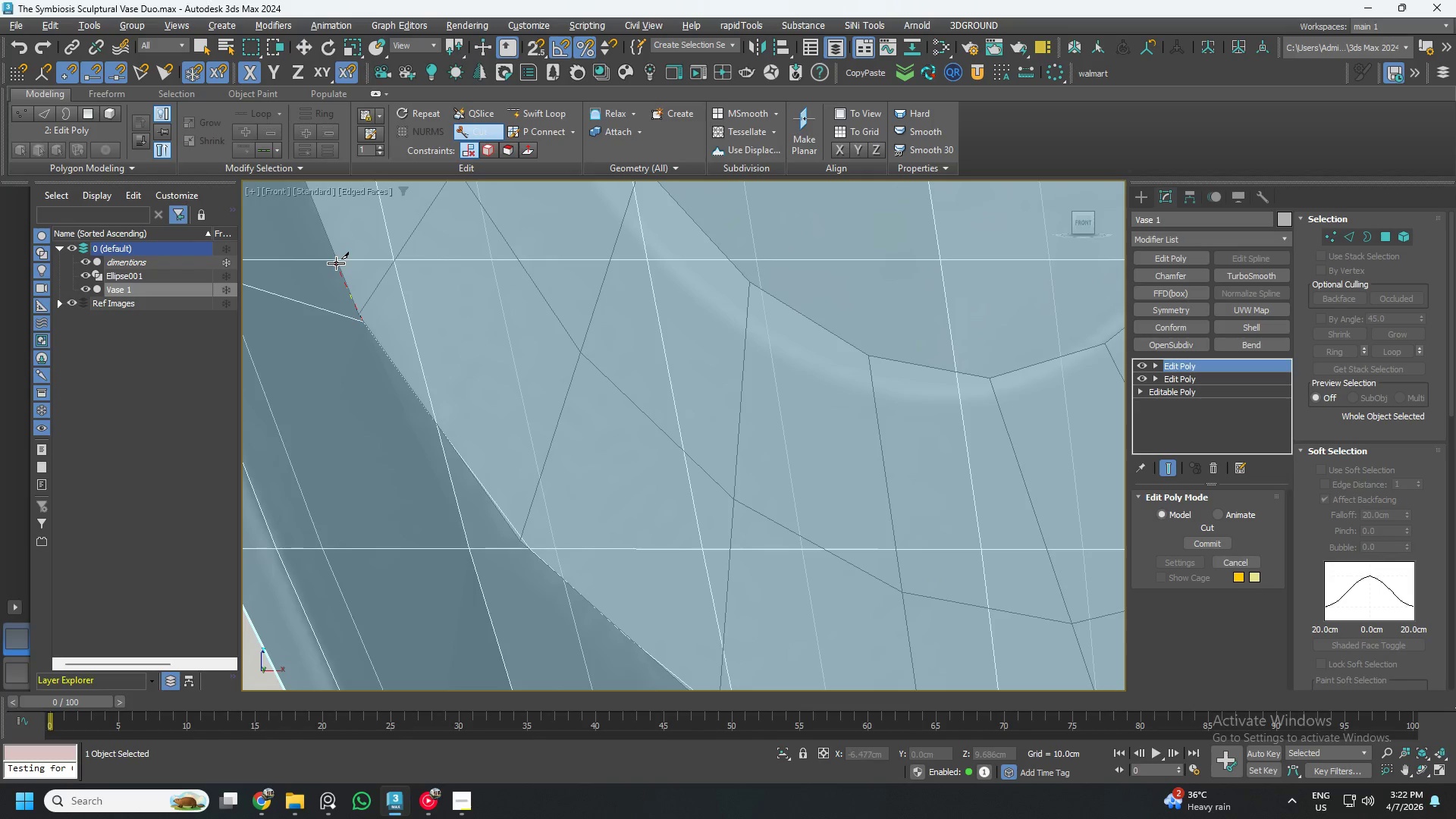 
left_click([336, 260])
 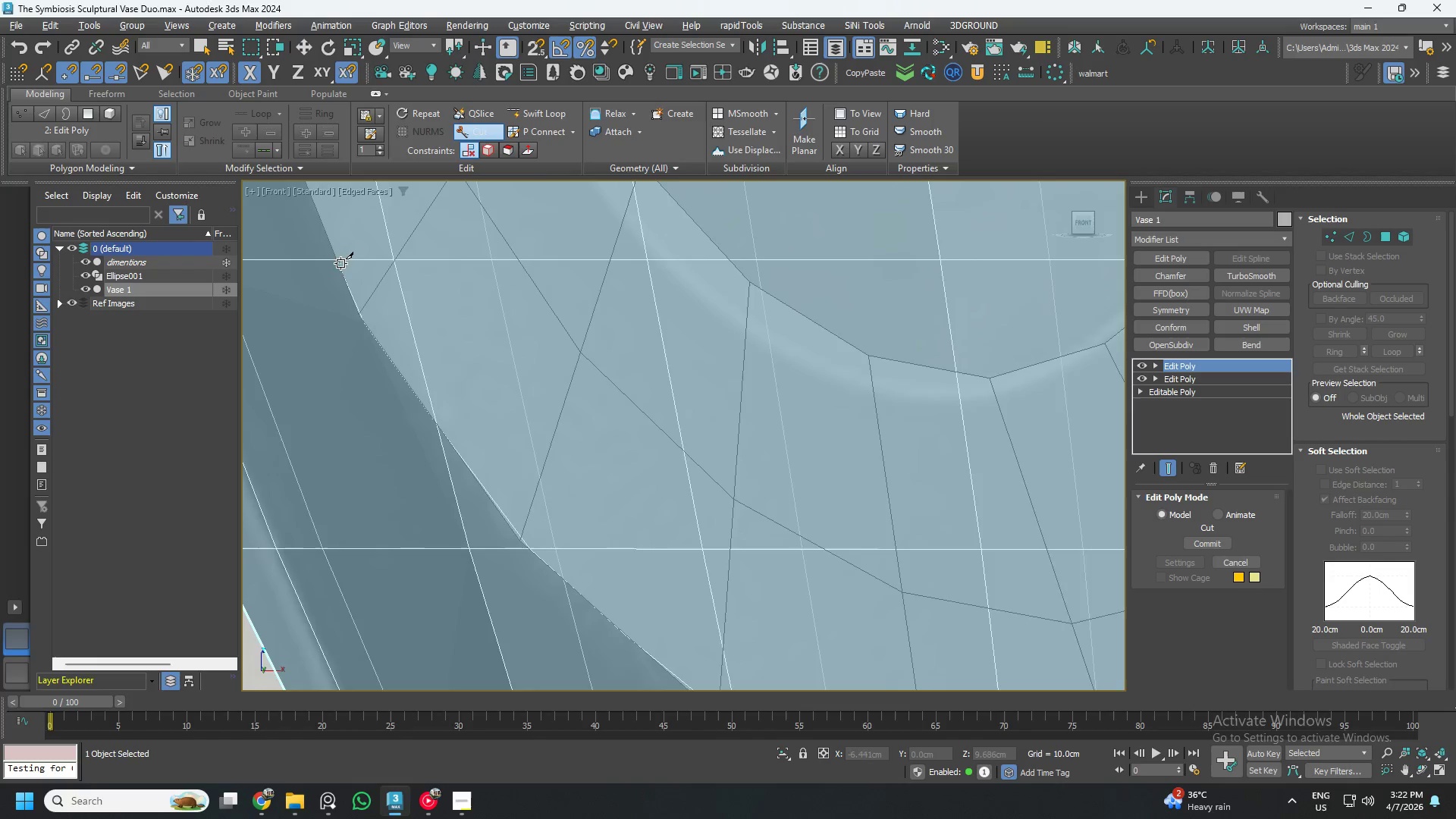 
scroll: coordinate [460, 468], scroll_direction: down, amount: 2.0
 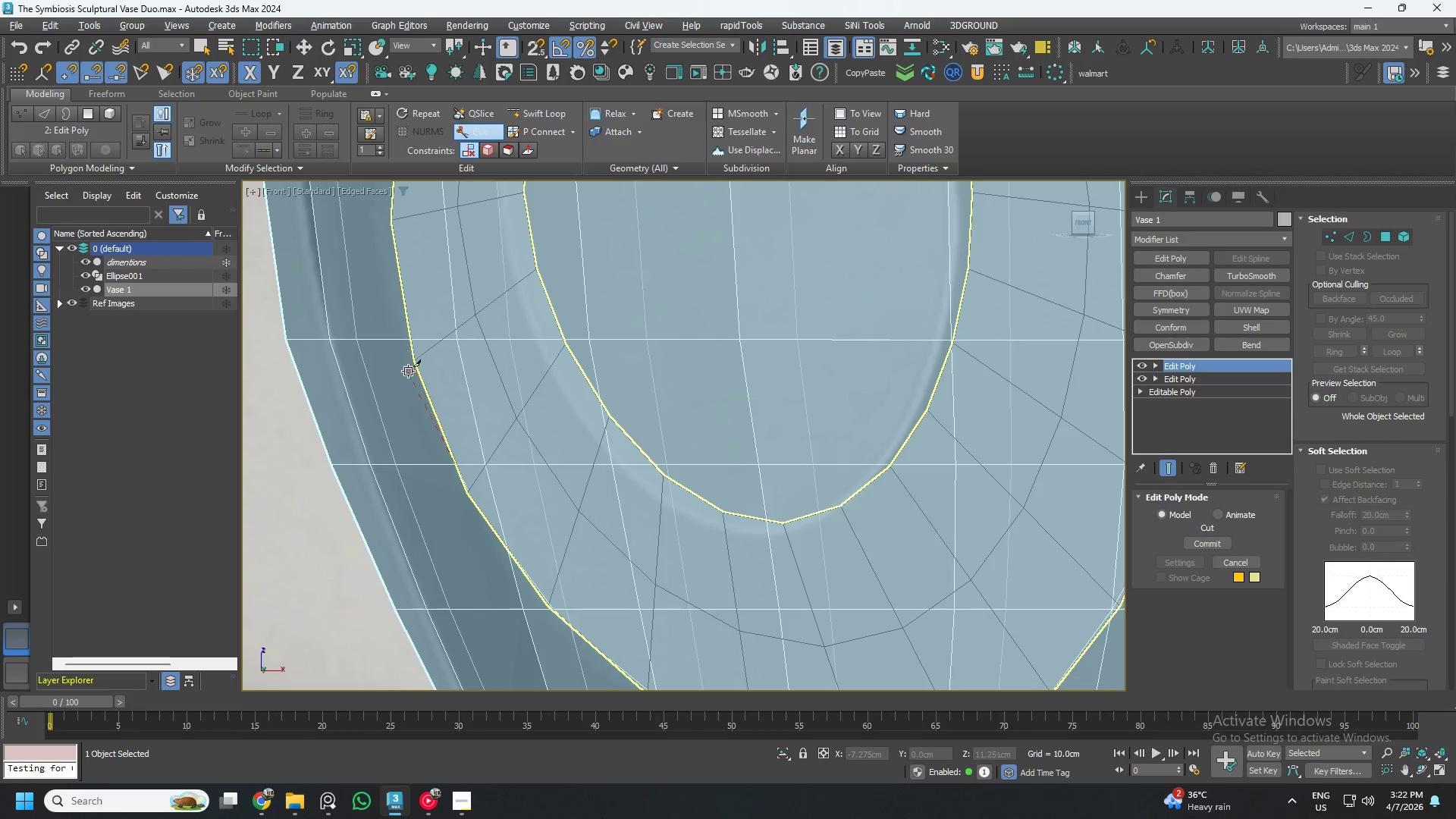 
scroll: coordinate [413, 380], scroll_direction: up, amount: 2.0
 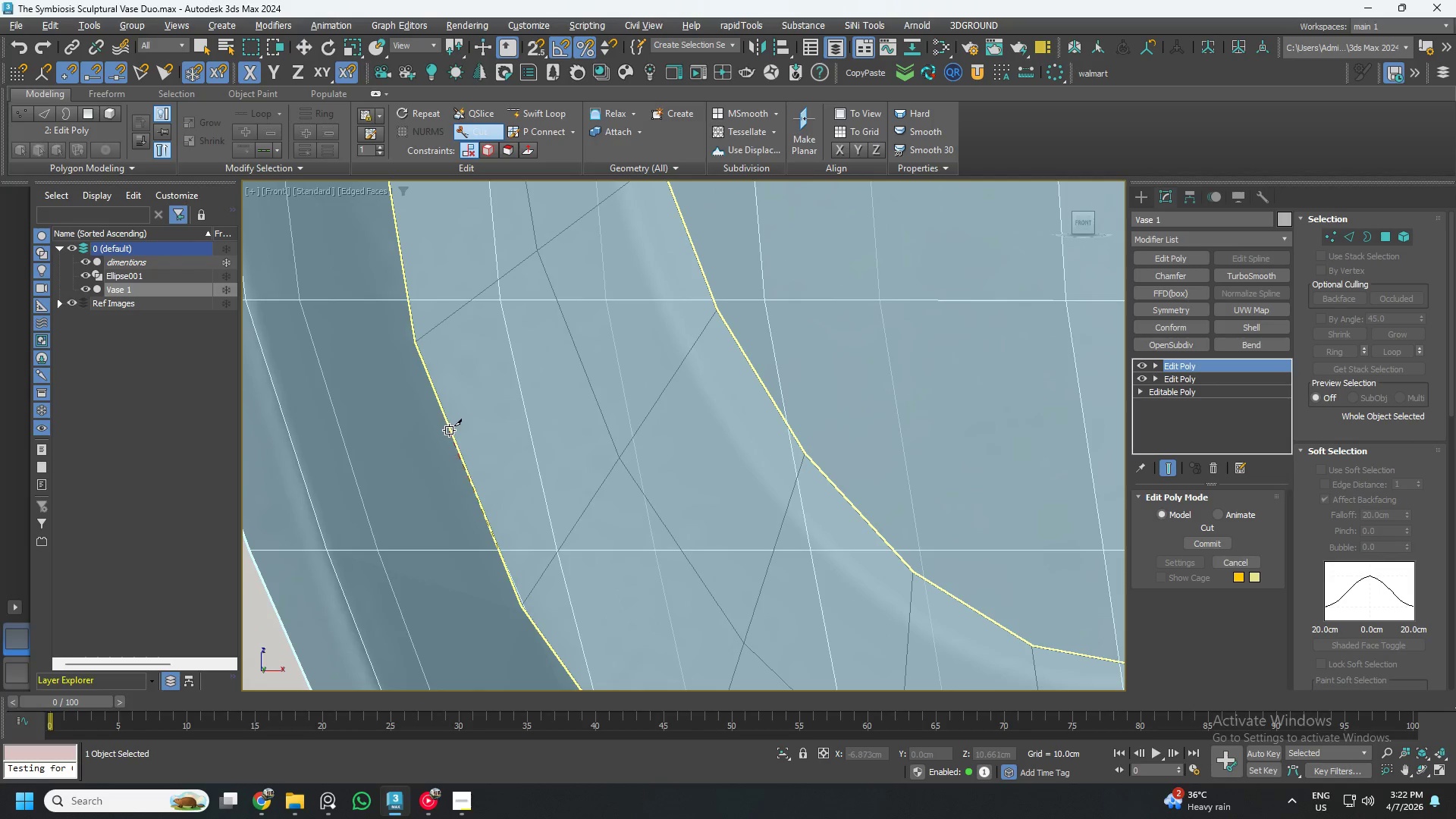 
left_click([450, 430])
 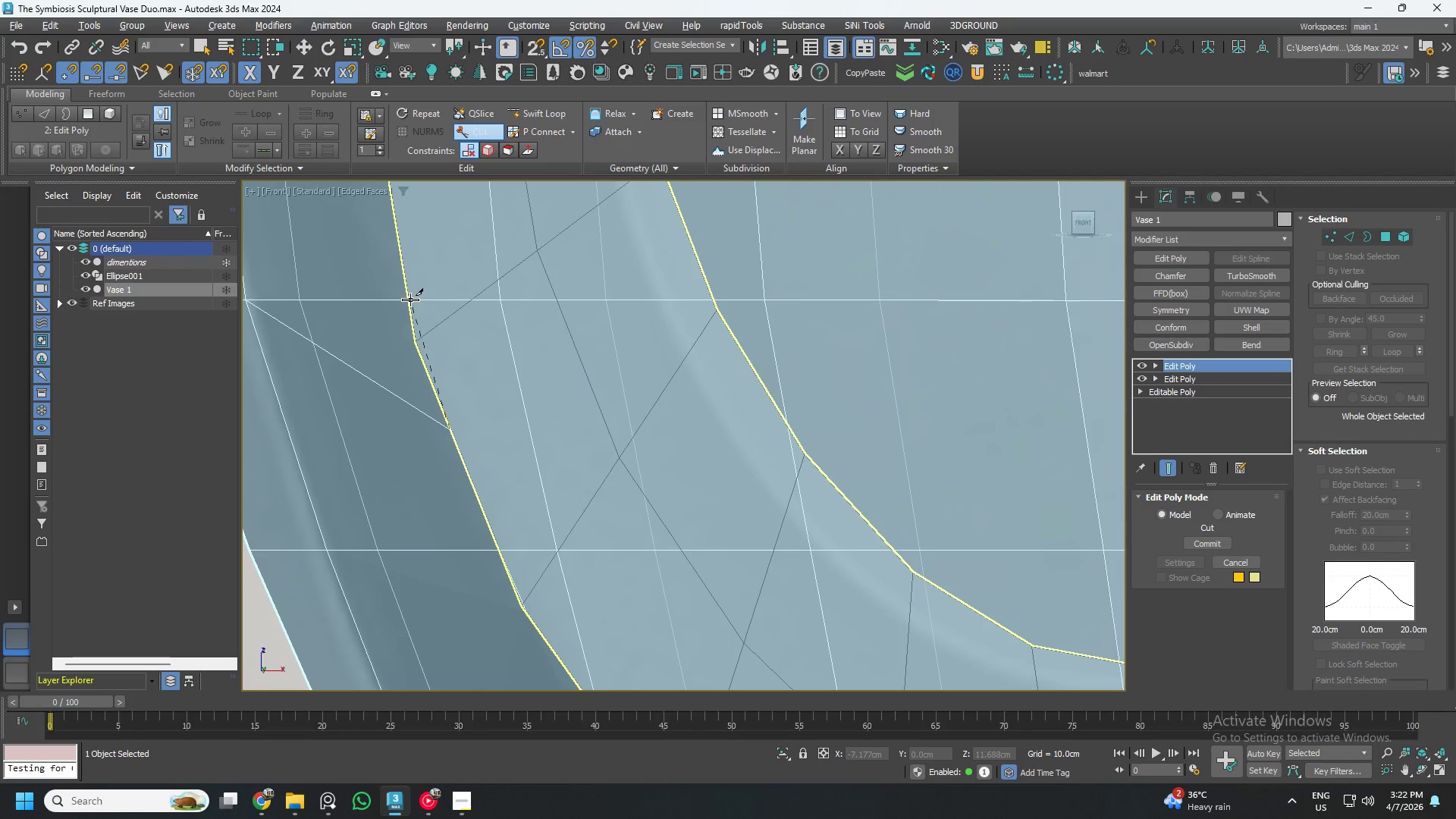 
left_click([407, 300])
 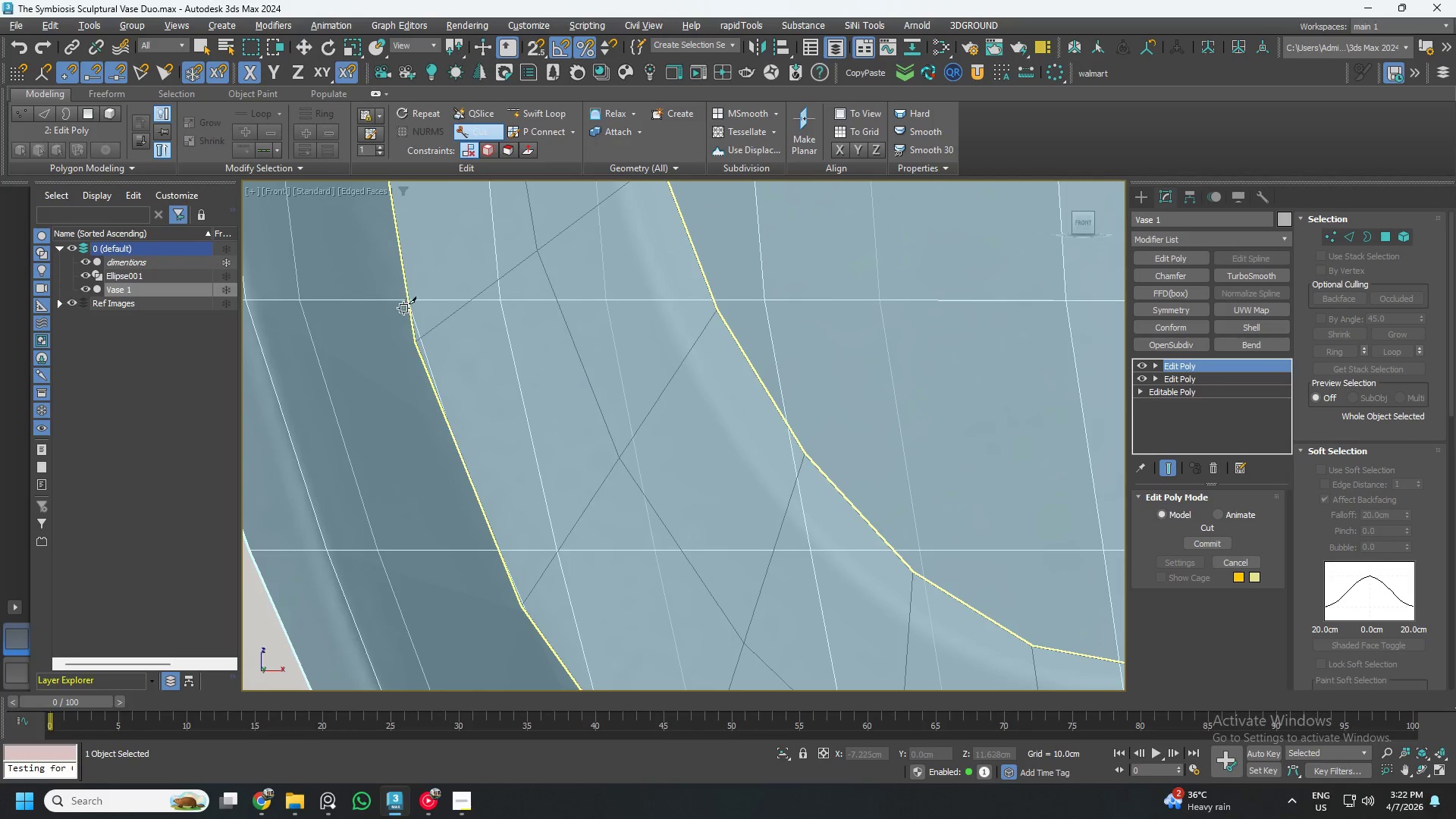 
scroll: coordinate [403, 314], scroll_direction: down, amount: 2.0
 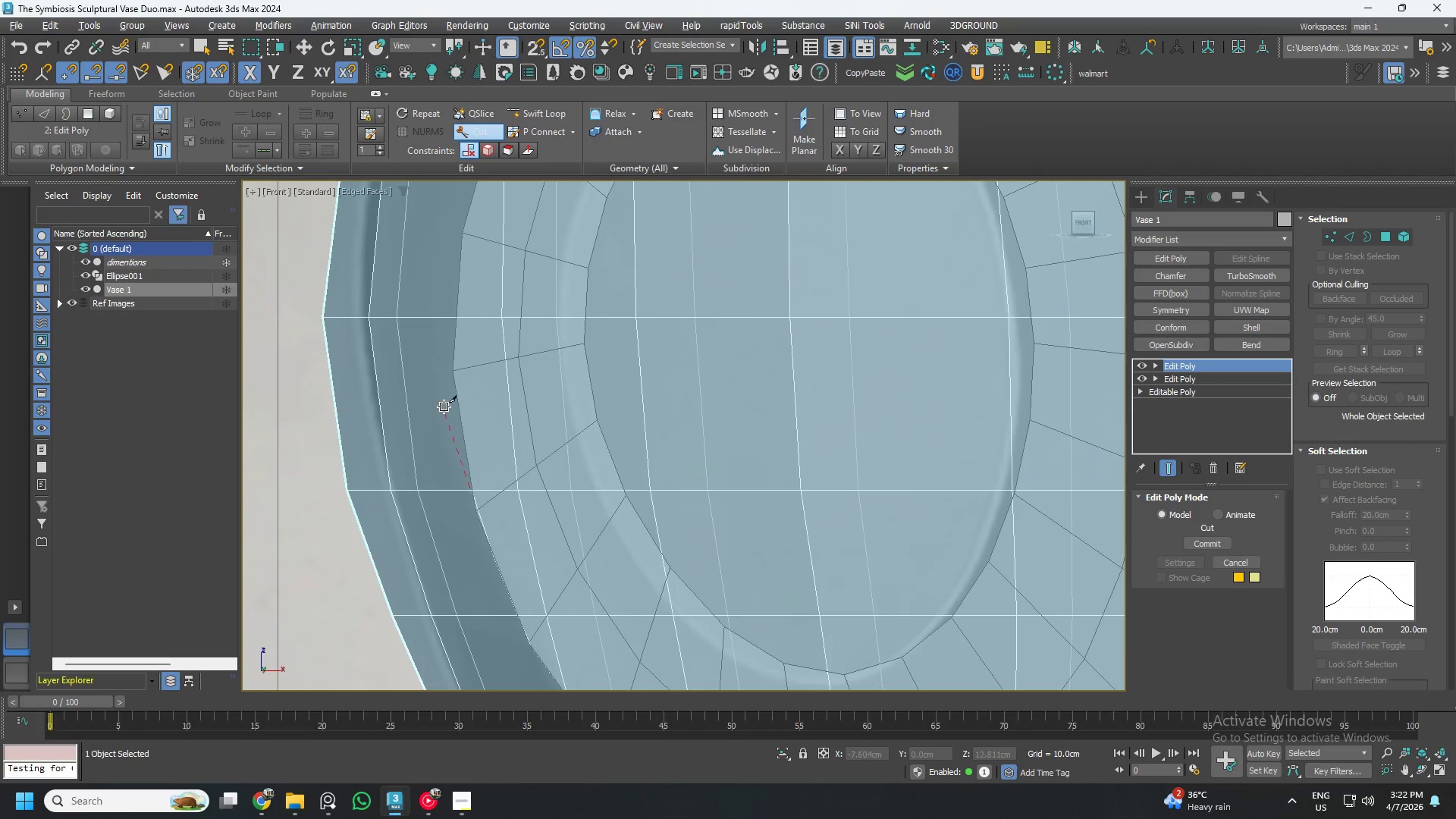 
scroll: coordinate [443, 384], scroll_direction: up, amount: 2.0
 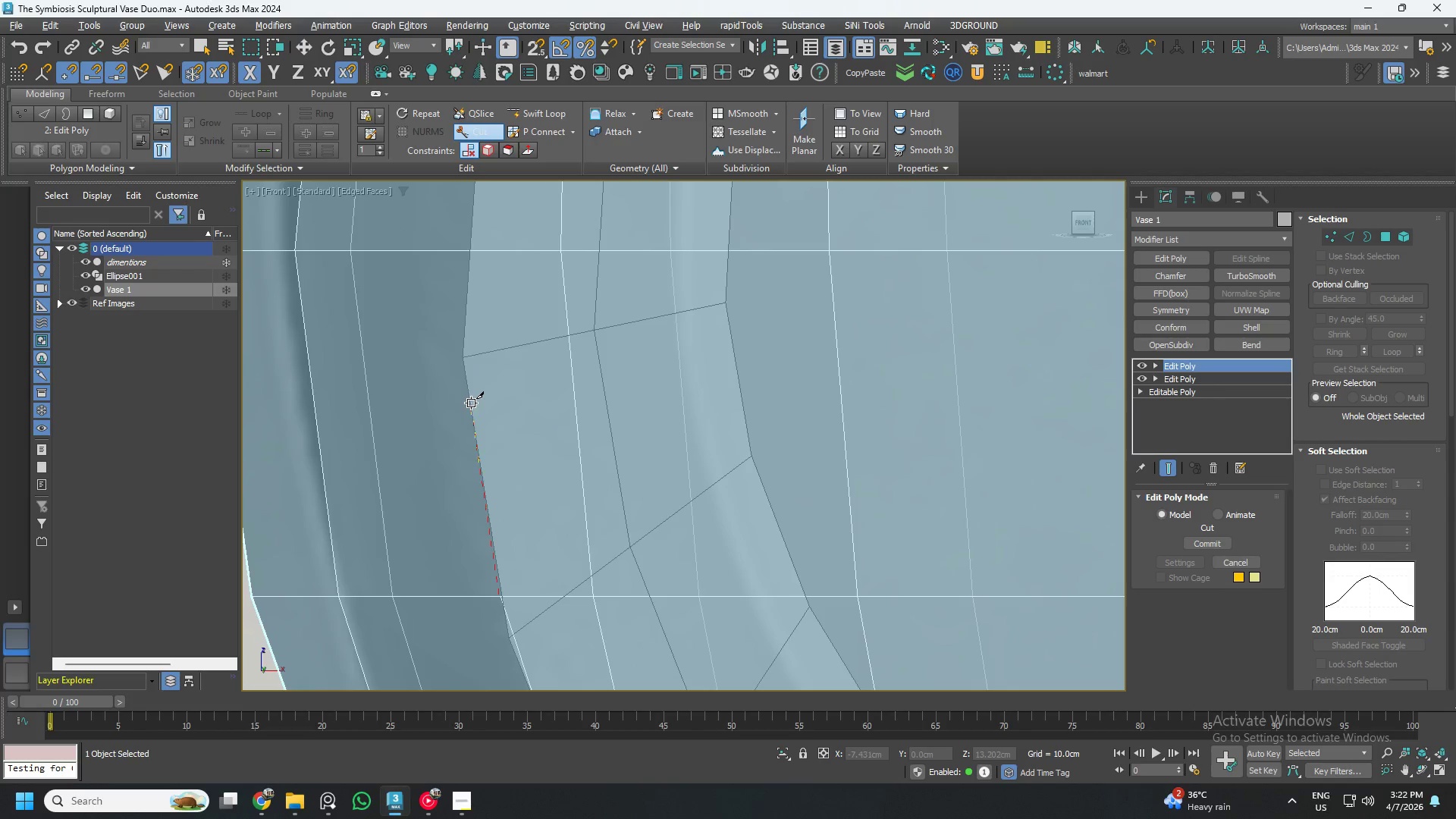 
left_click([470, 401])
 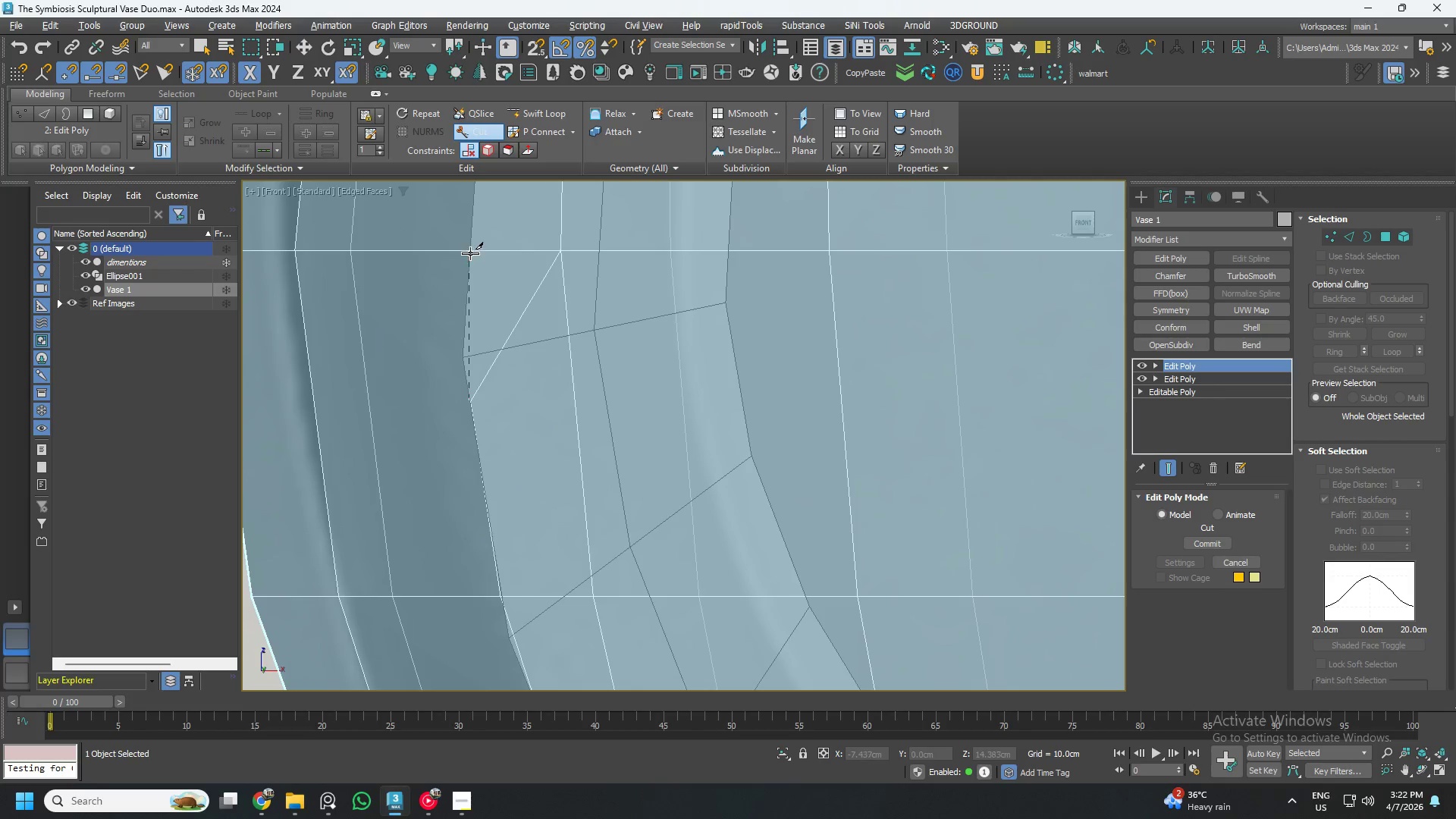 
left_click([470, 253])
 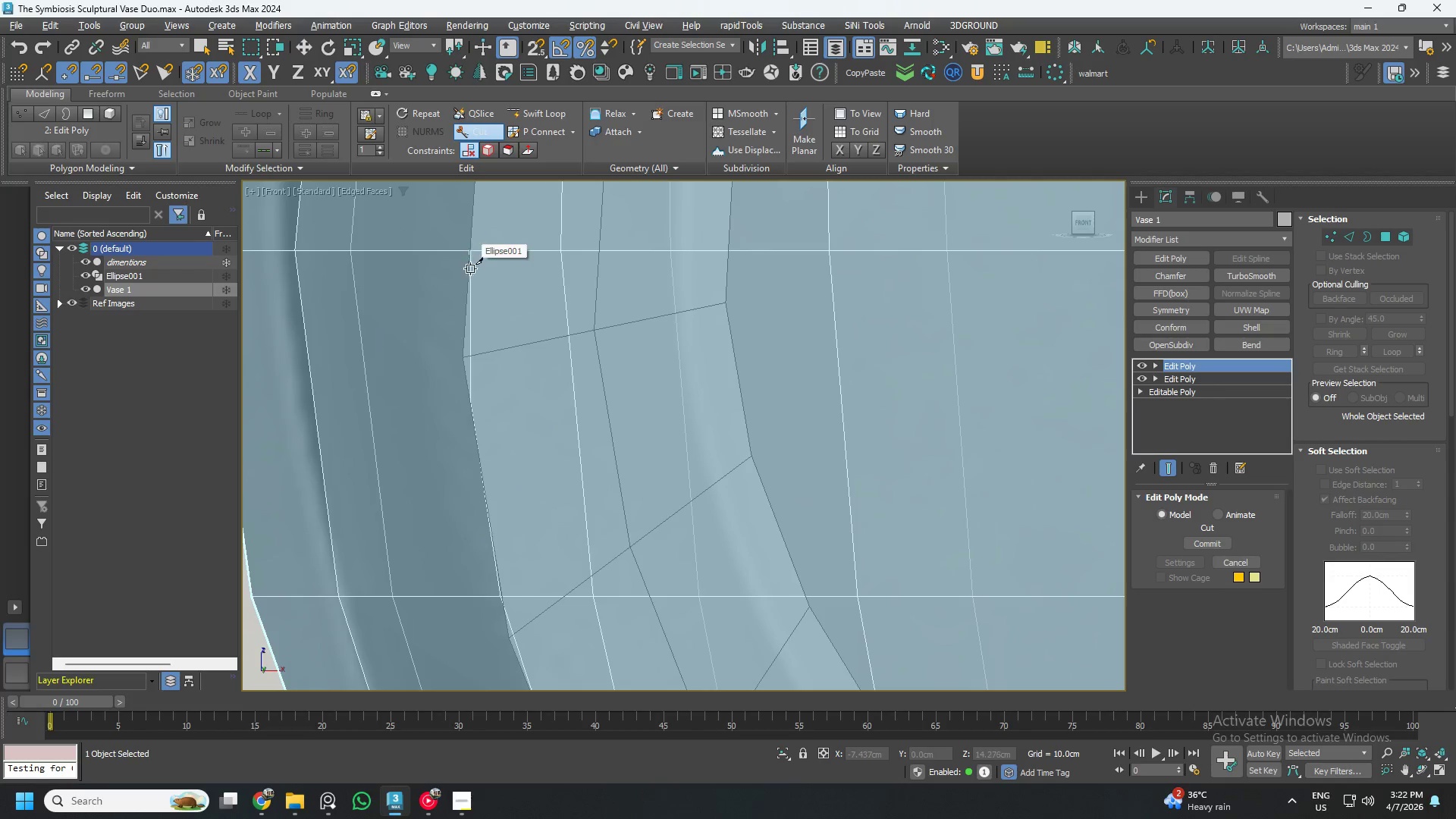 
scroll: coordinate [471, 274], scroll_direction: down, amount: 2.0
 